 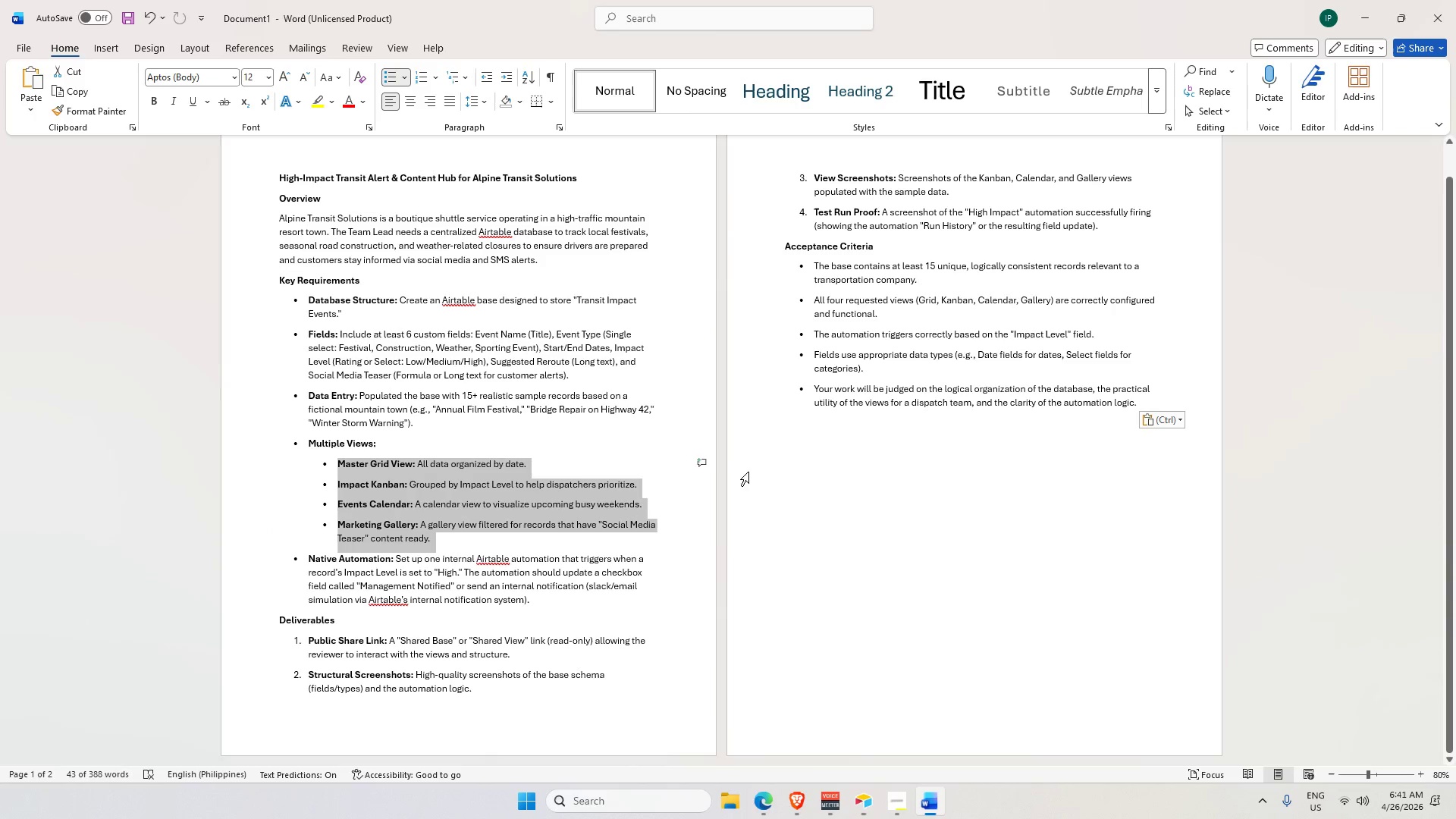 
left_click([514, 442])
 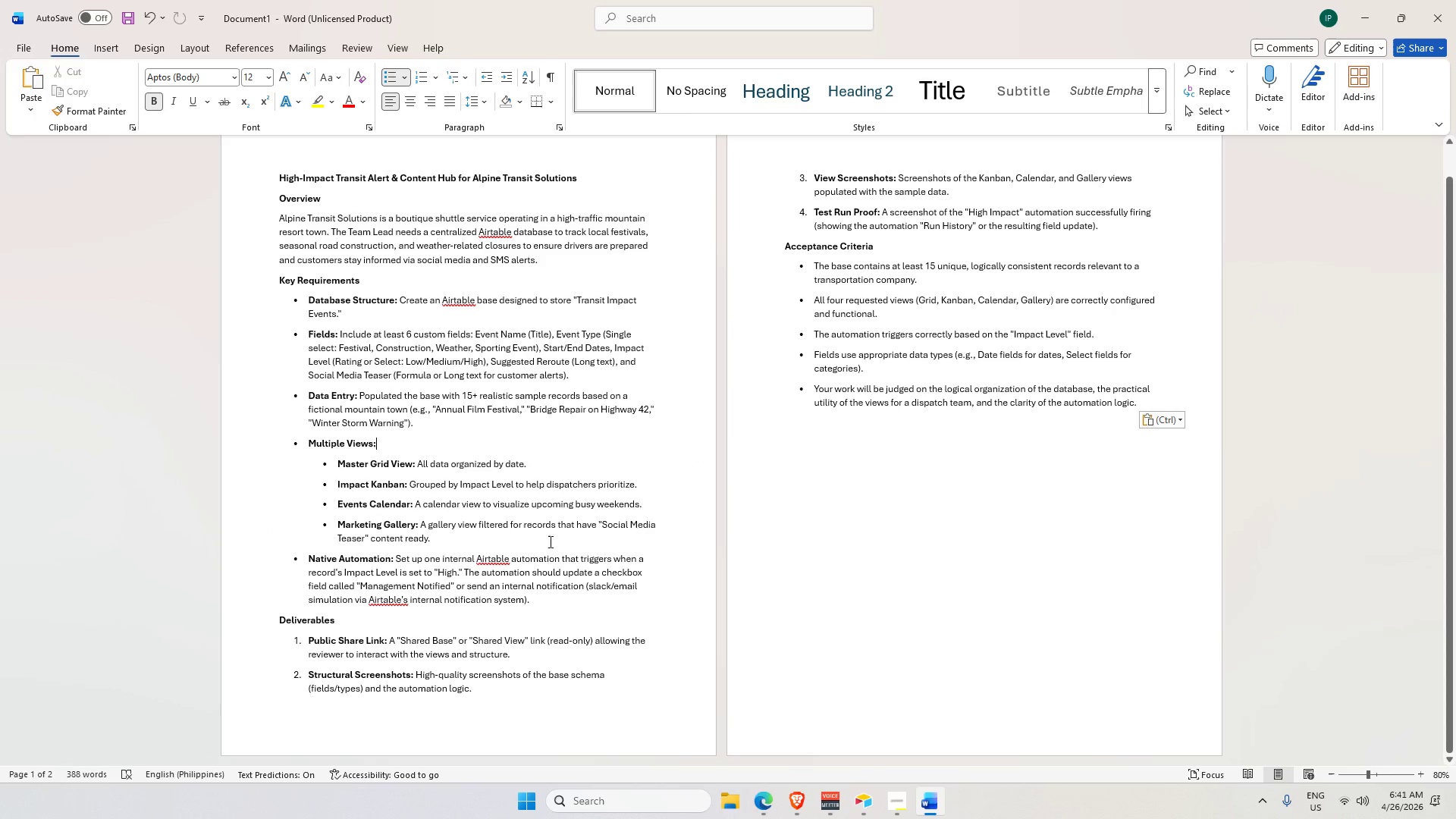 
scroll: coordinate [544, 553], scroll_direction: down, amount: 2.0
 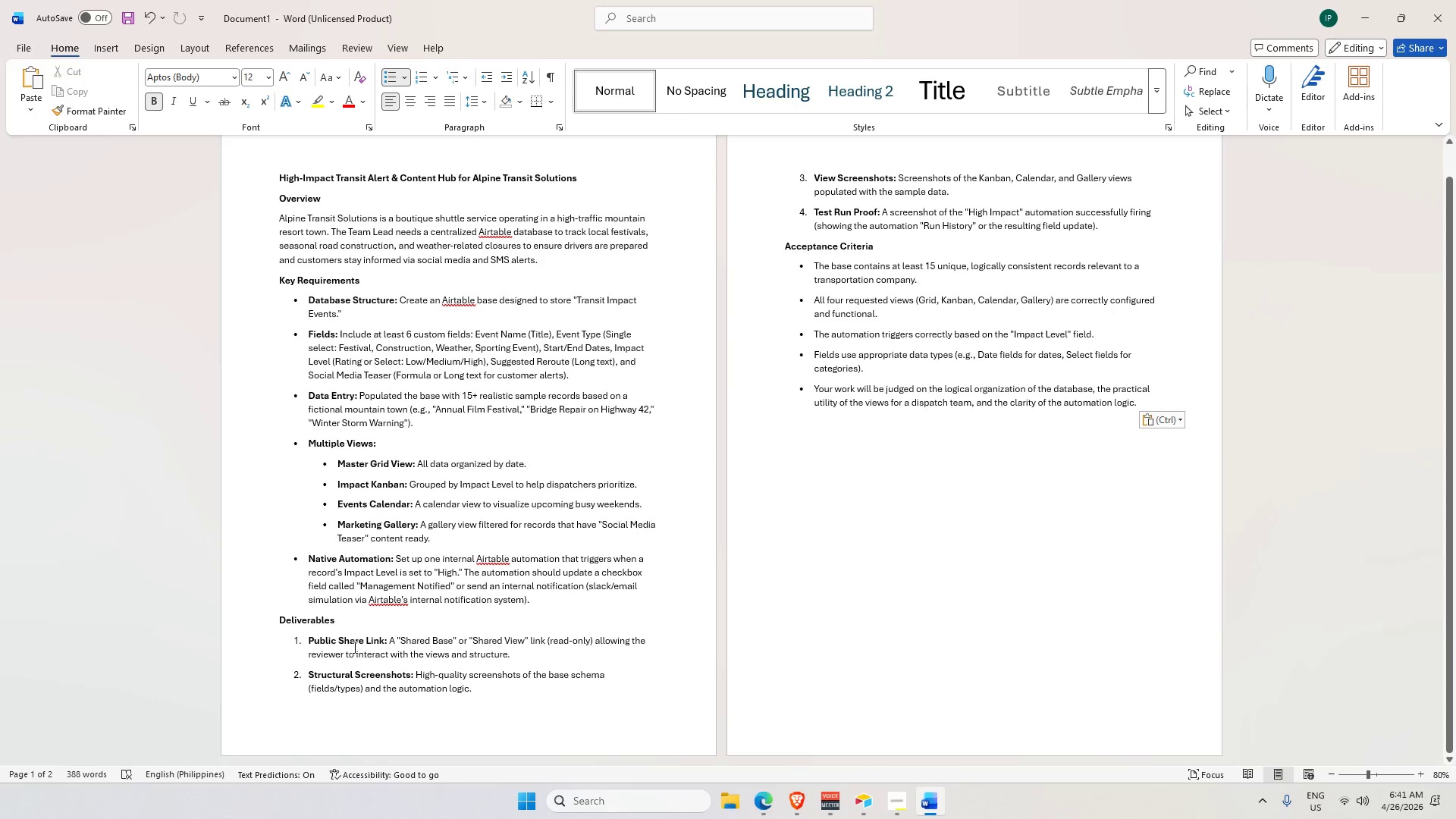 
left_click_drag(start_coordinate=[308, 676], to_coordinate=[482, 689])
 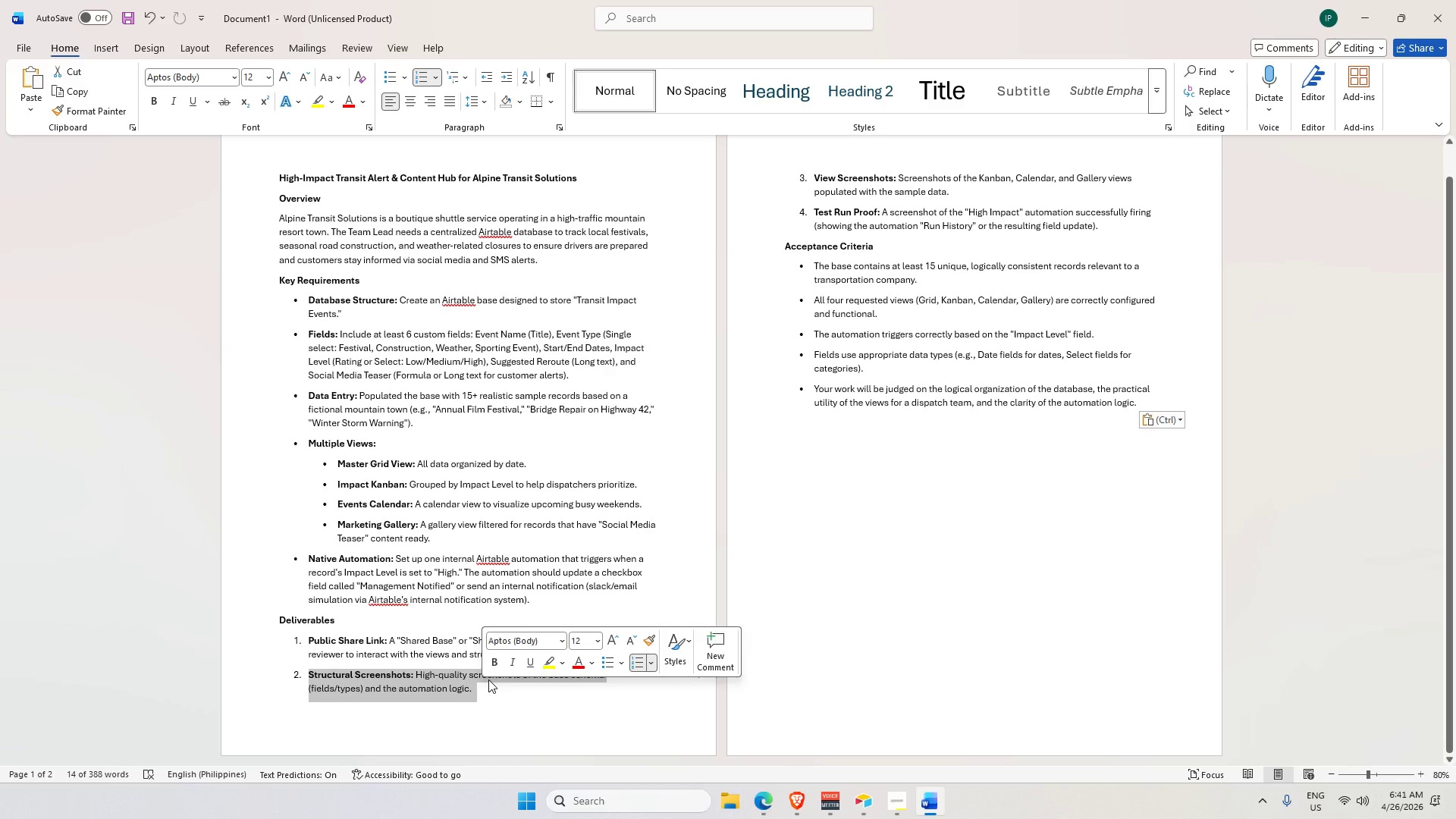 
hold_key(key=ControlLeft, duration=0.59)
 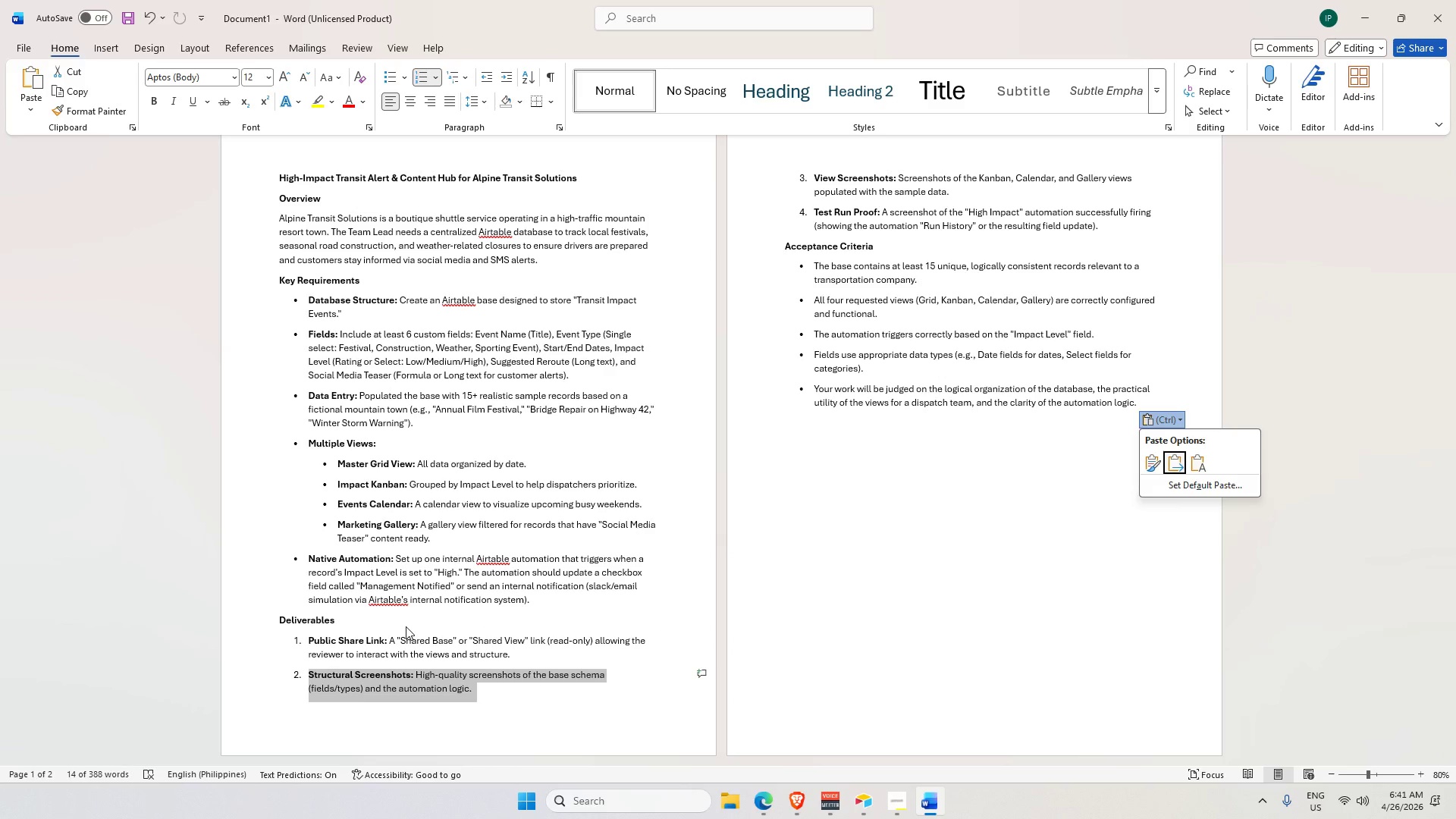 
wait(6.36)
 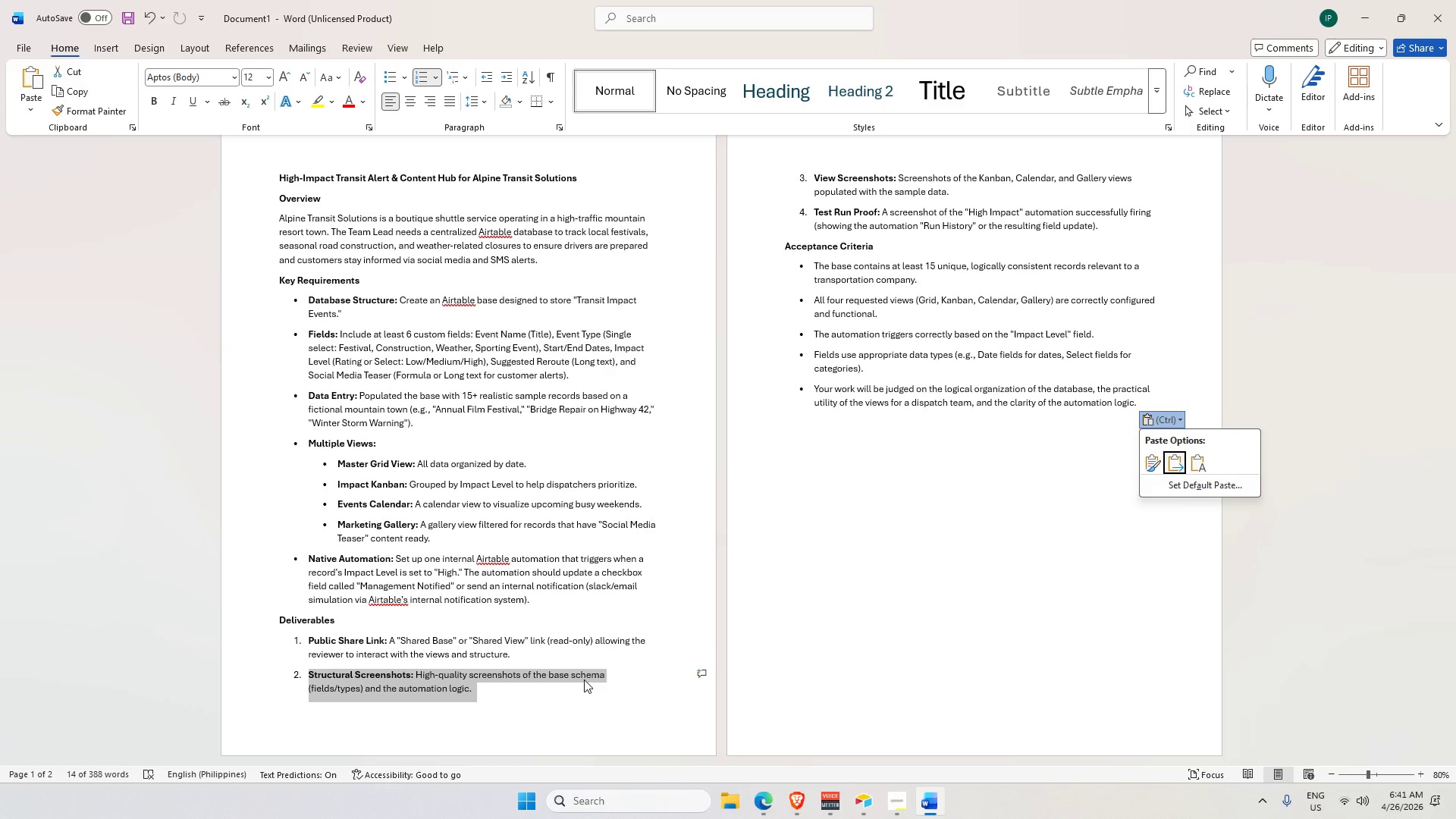 
key(Control+C)
 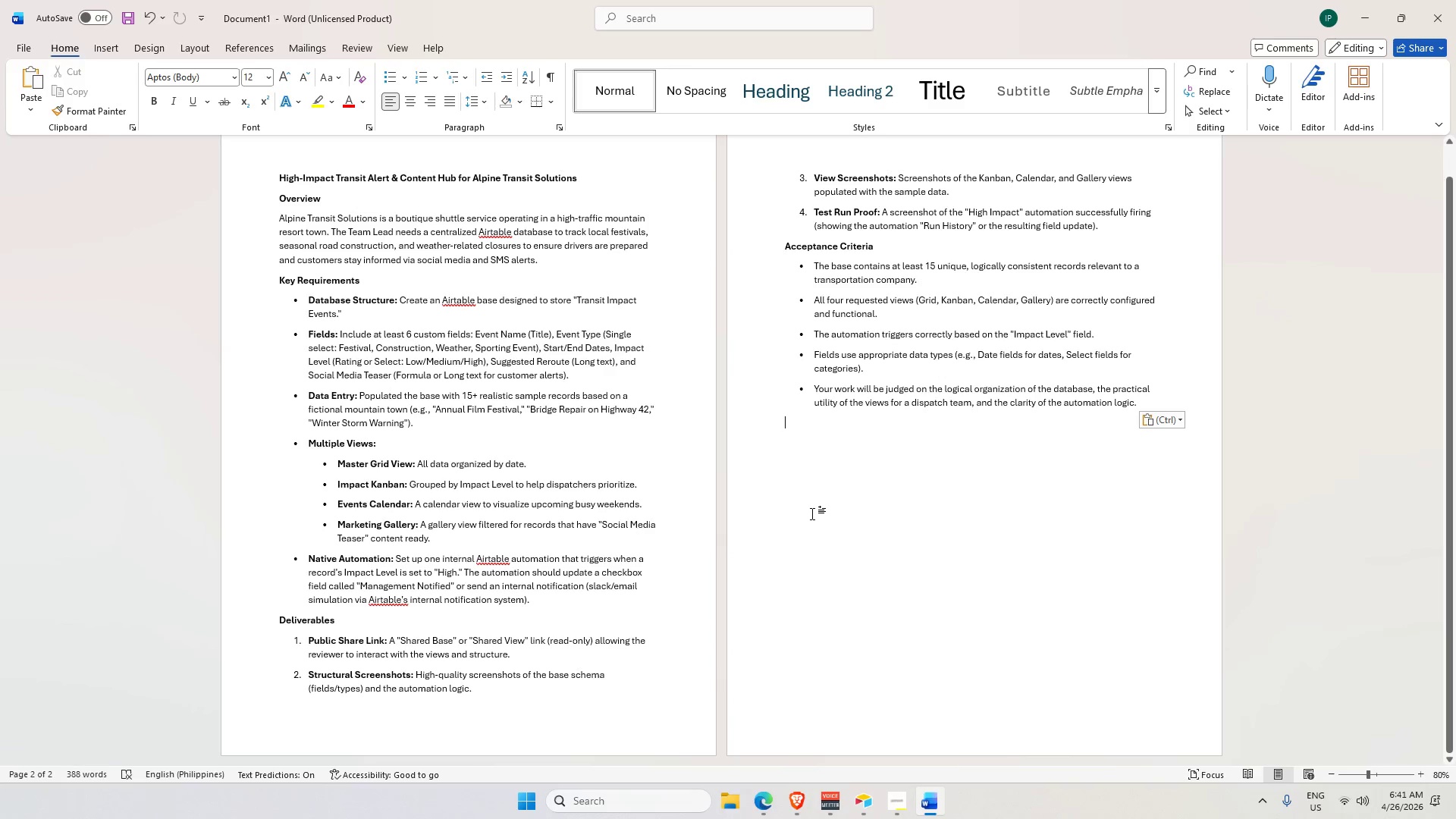 
key(Enter)
 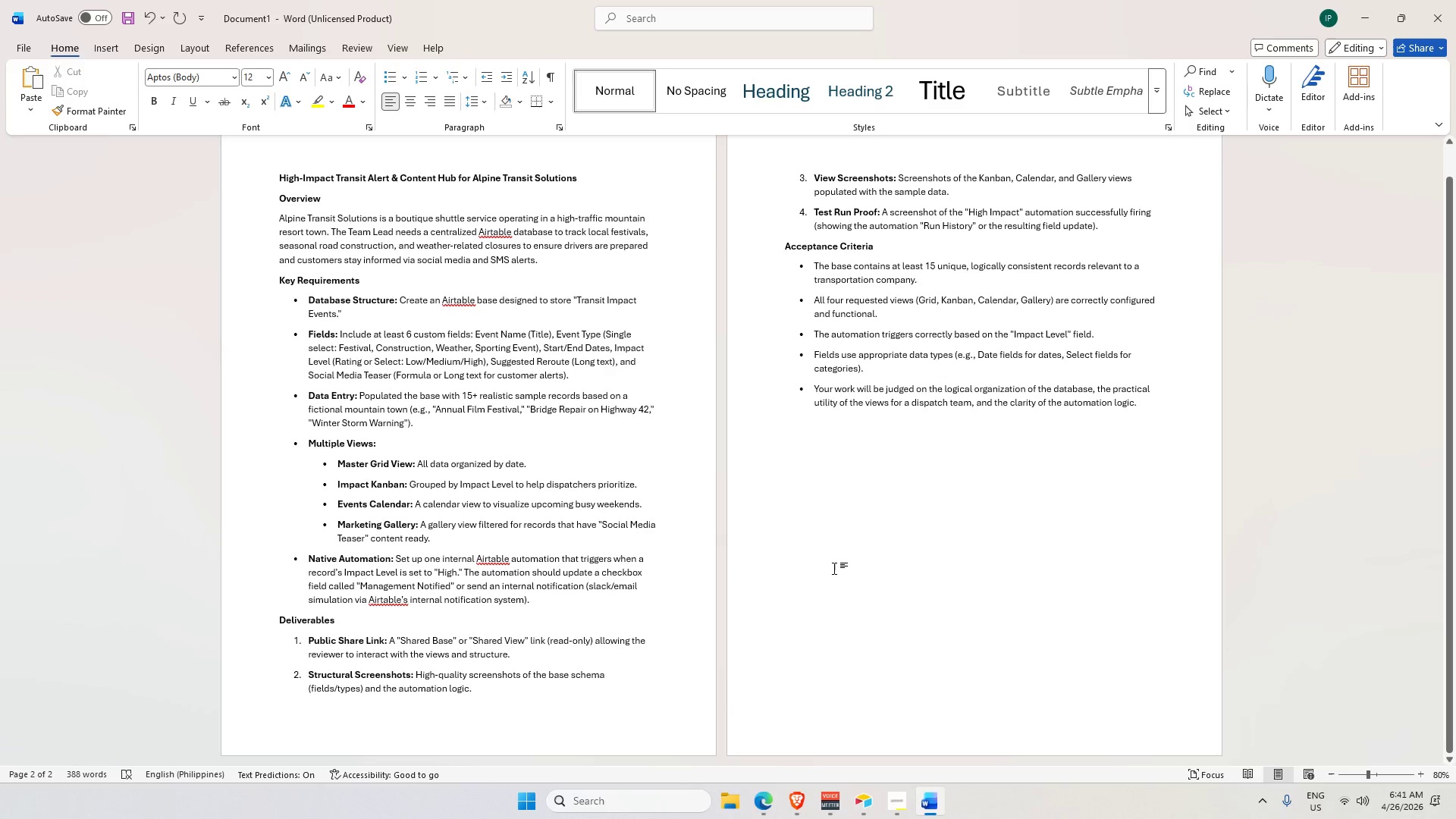 
key(Control+V)
 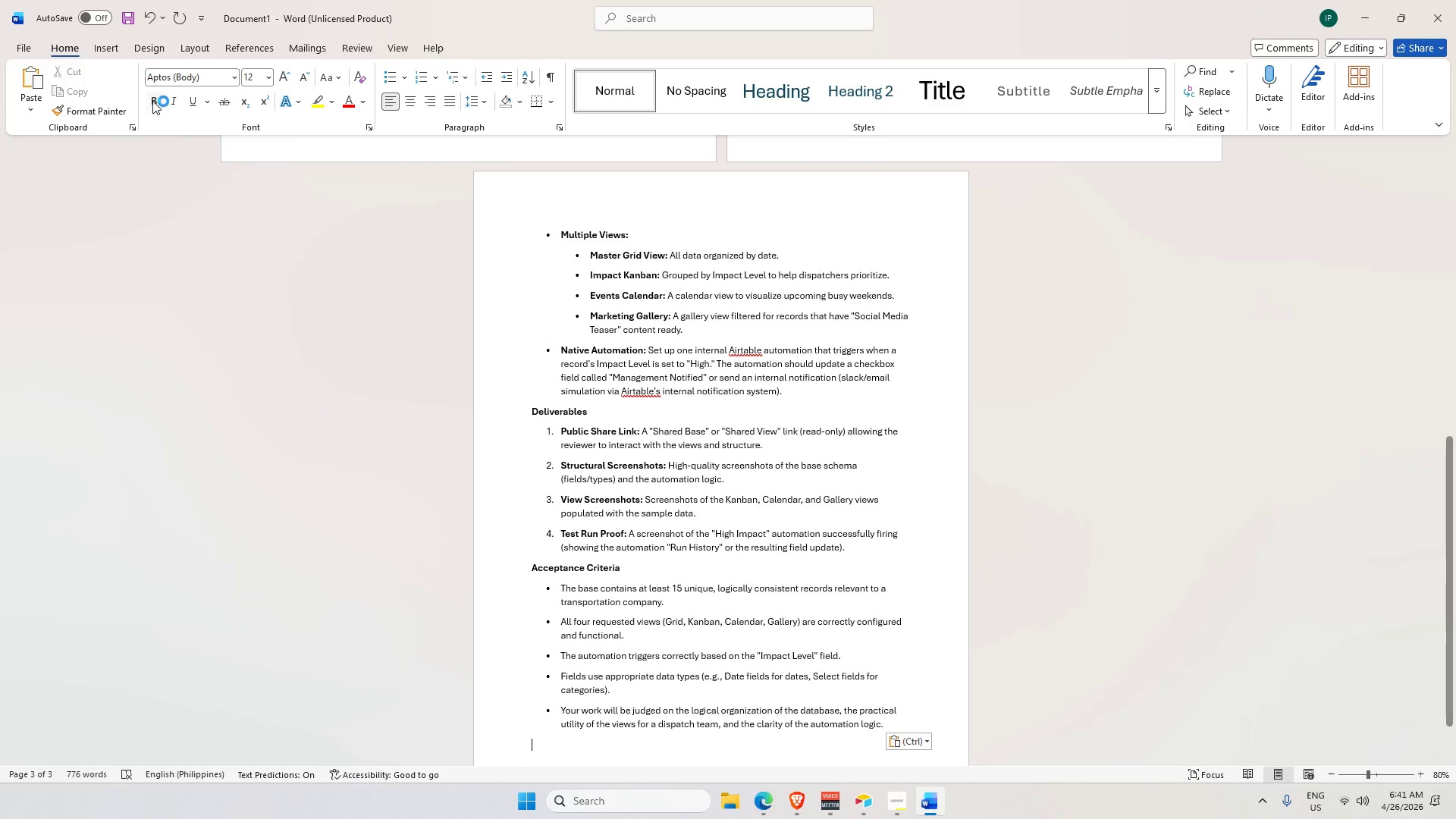 
left_click([146, 16])
 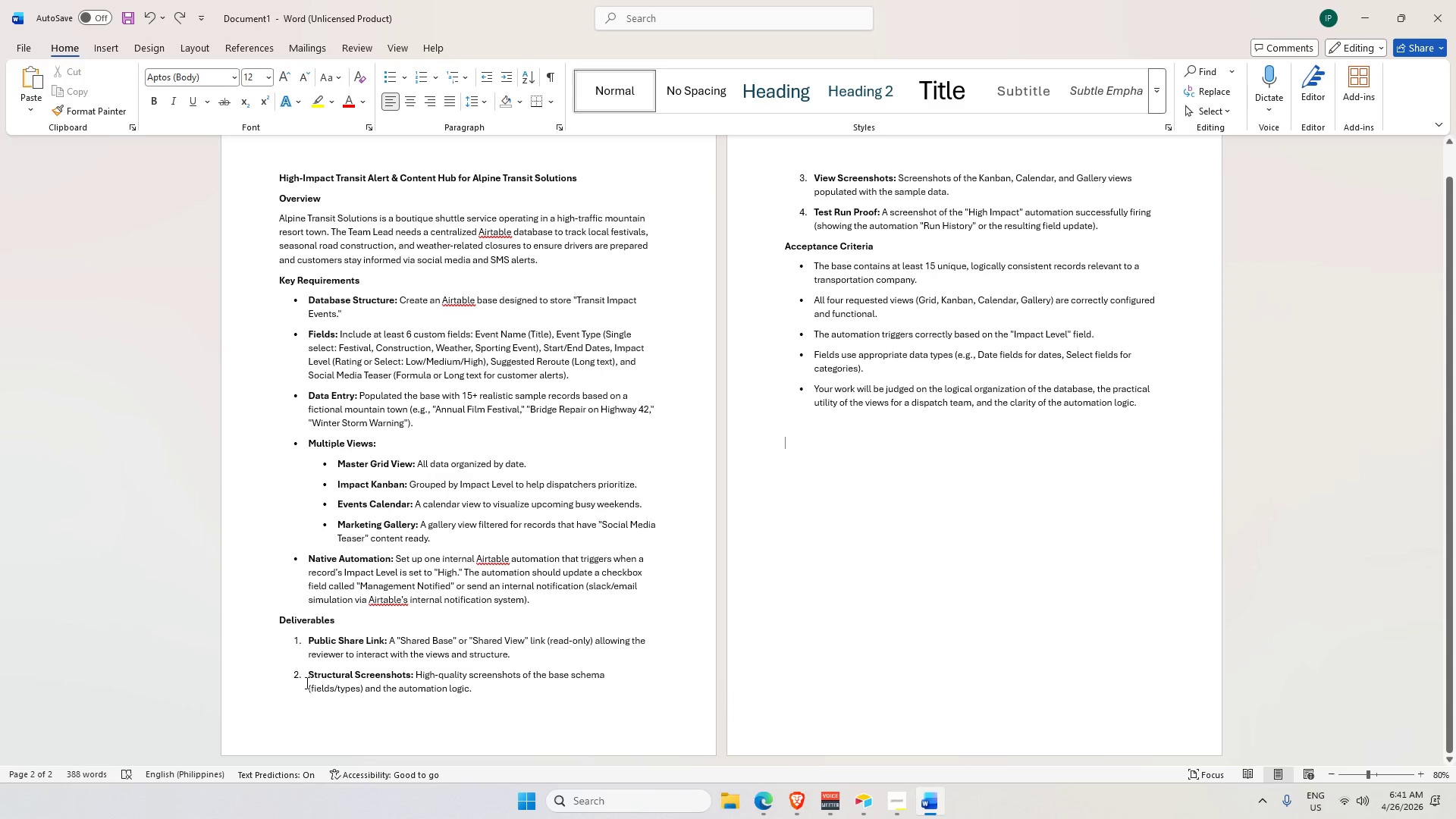 
left_click_drag(start_coordinate=[306, 675], to_coordinate=[472, 689])
 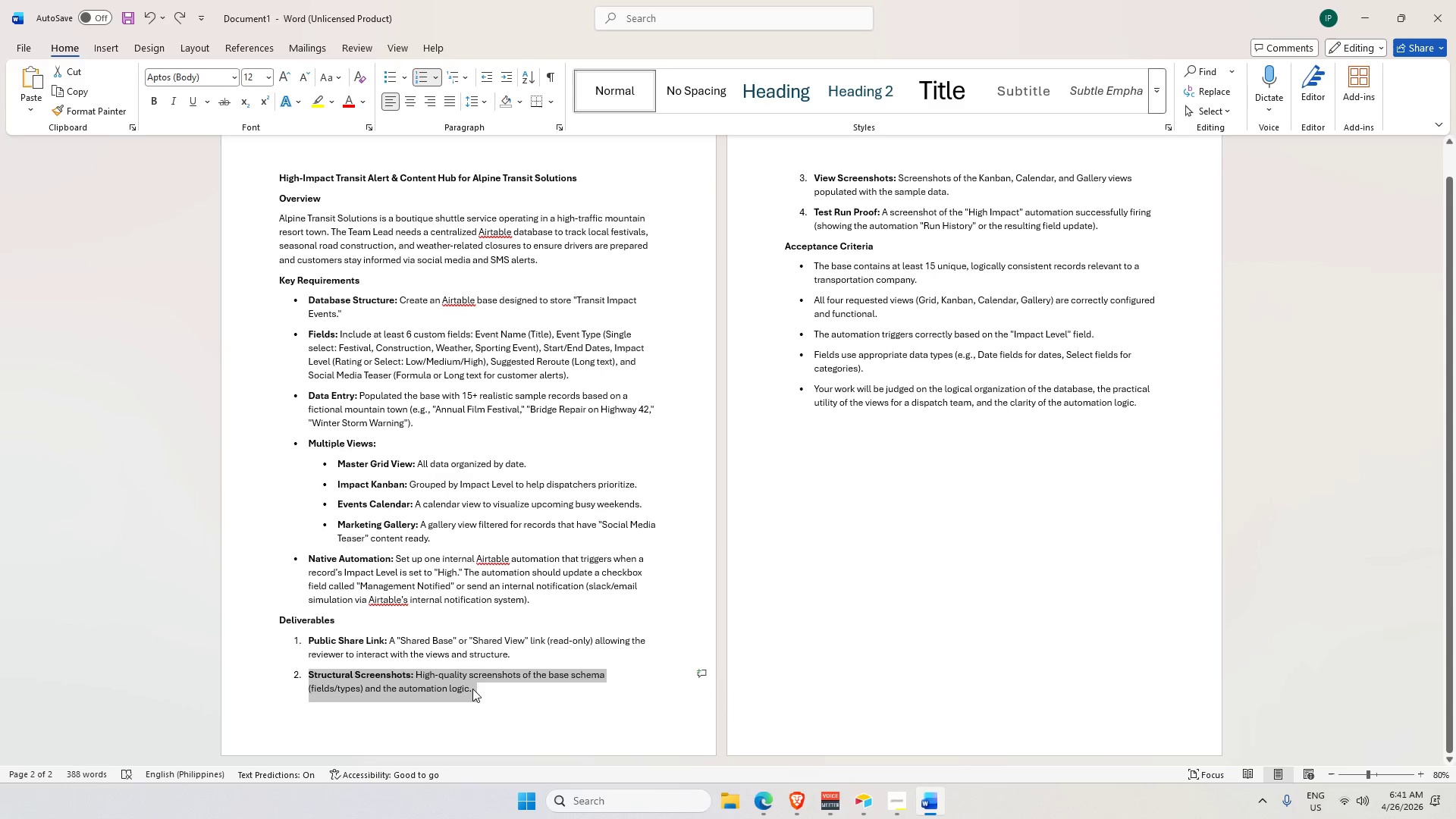 
key(Control+C)
 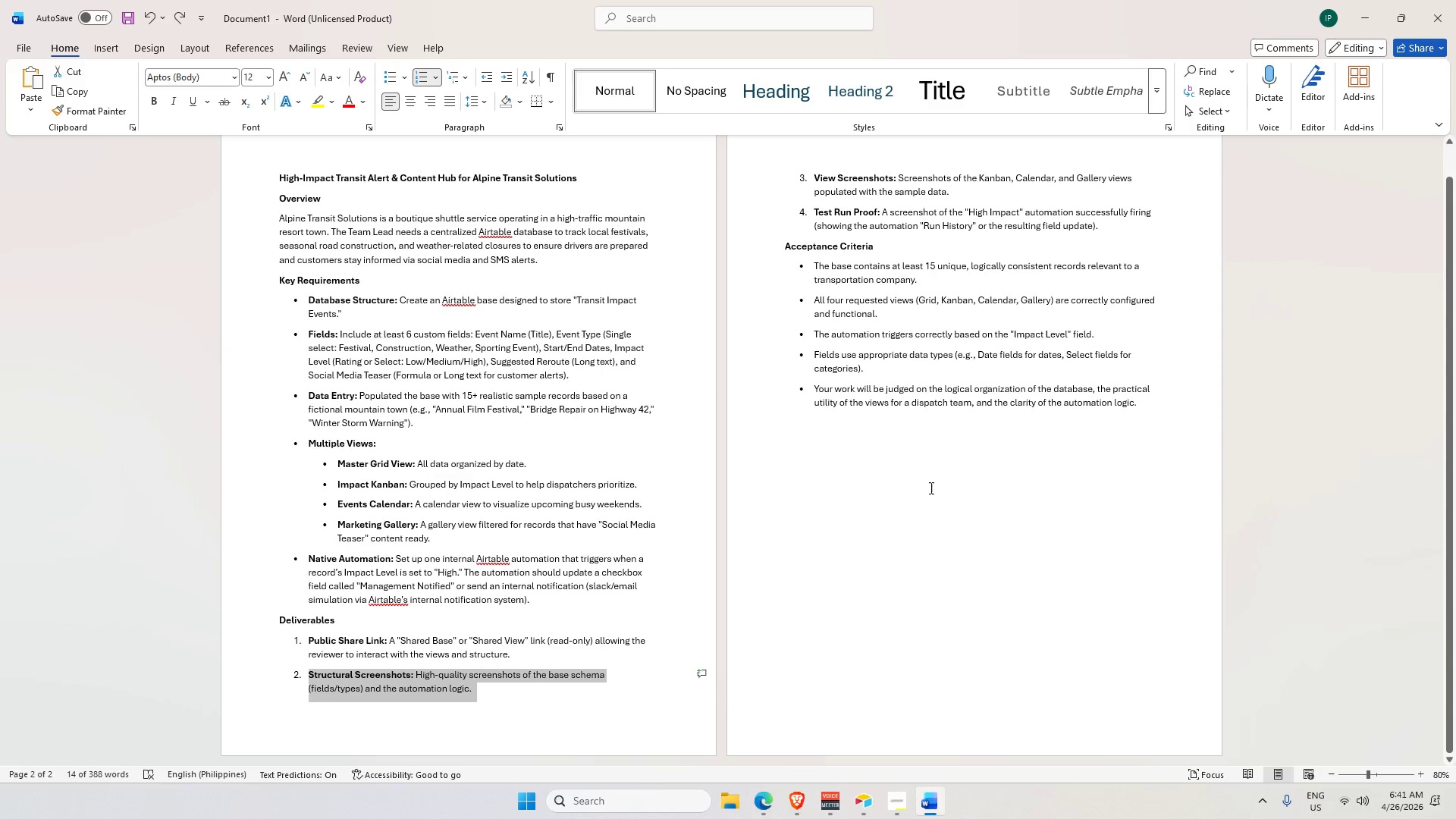 
left_click([930, 487])
 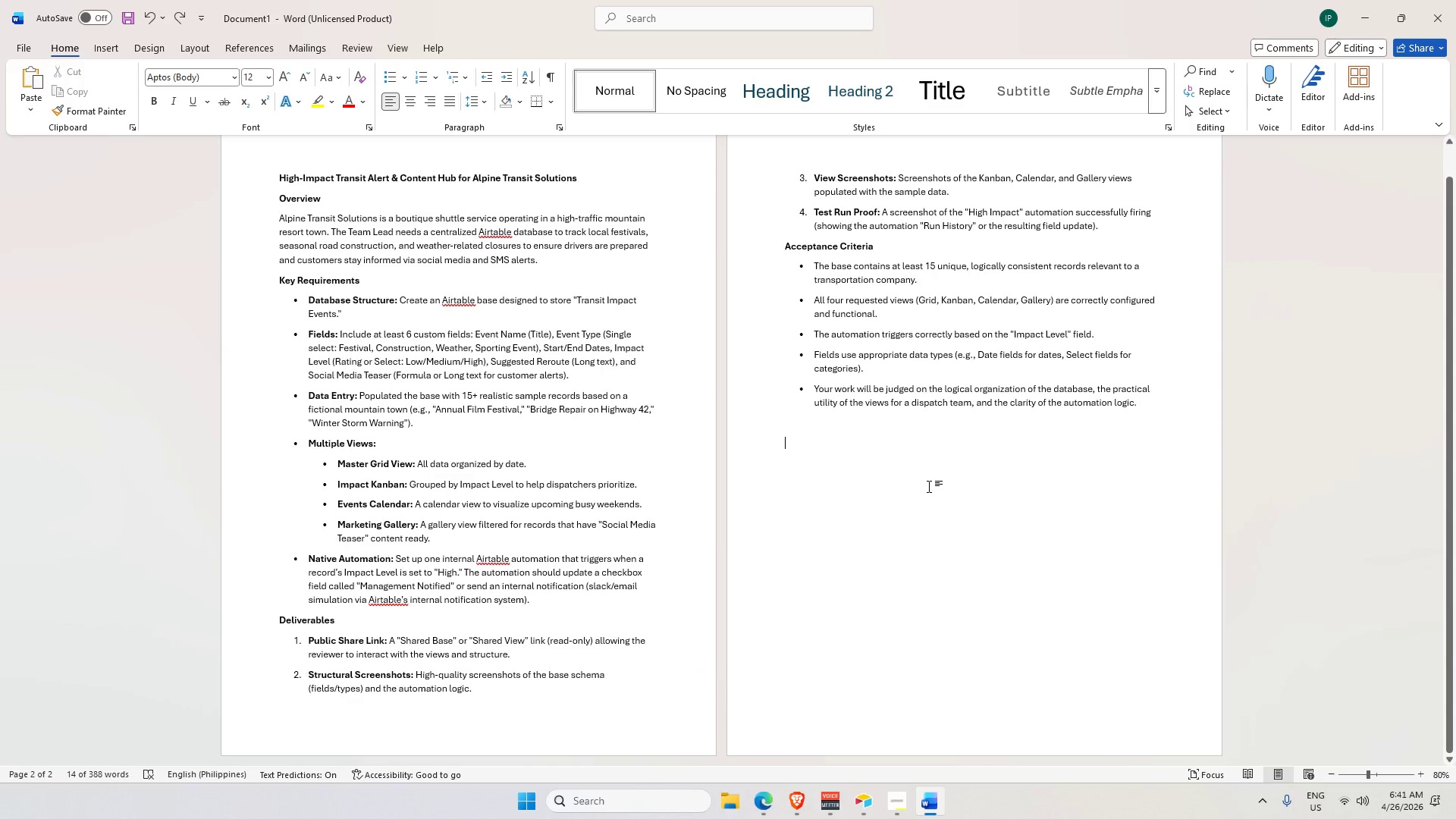 
key(Control+V)
 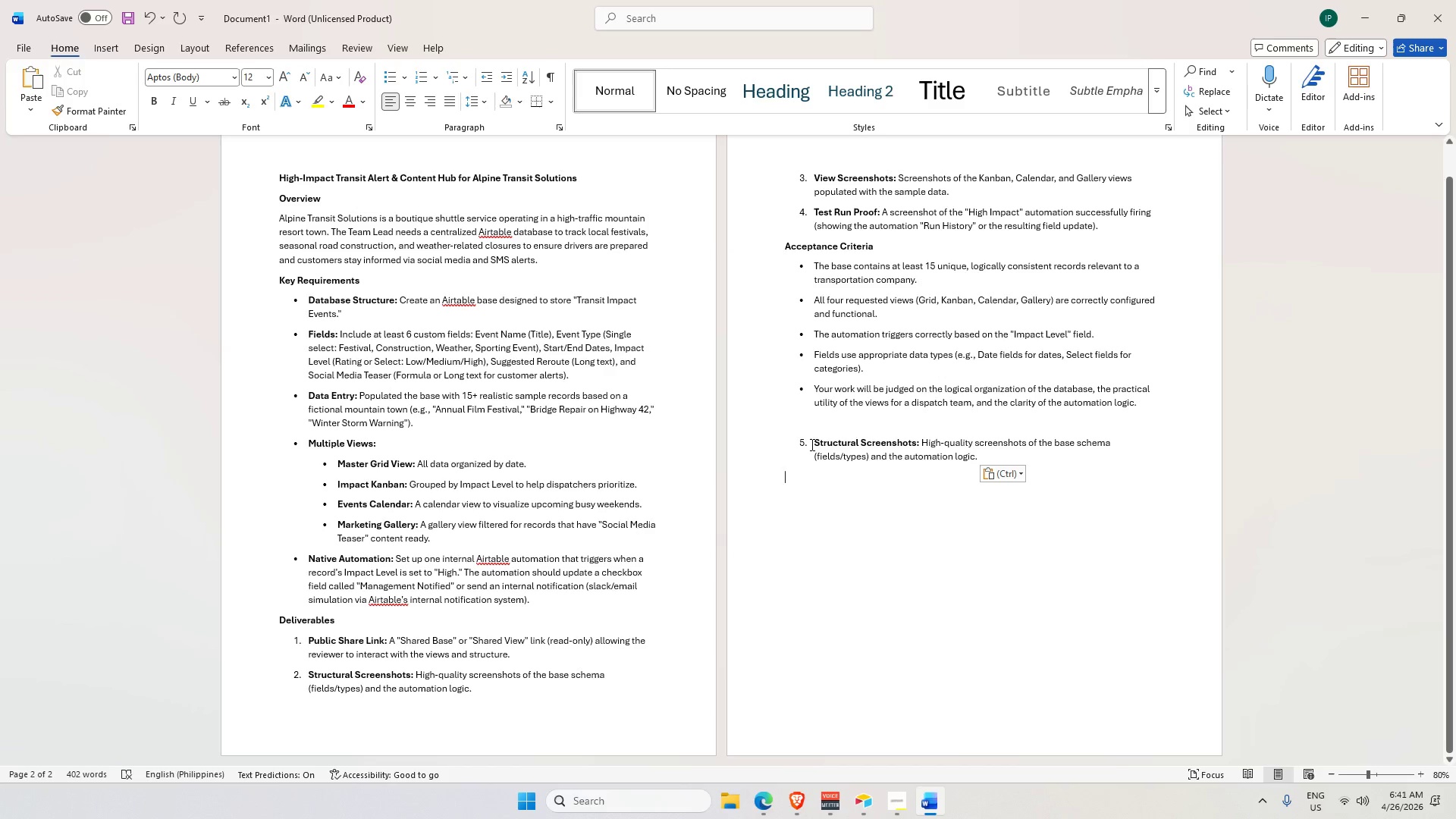 
left_click([814, 443])
 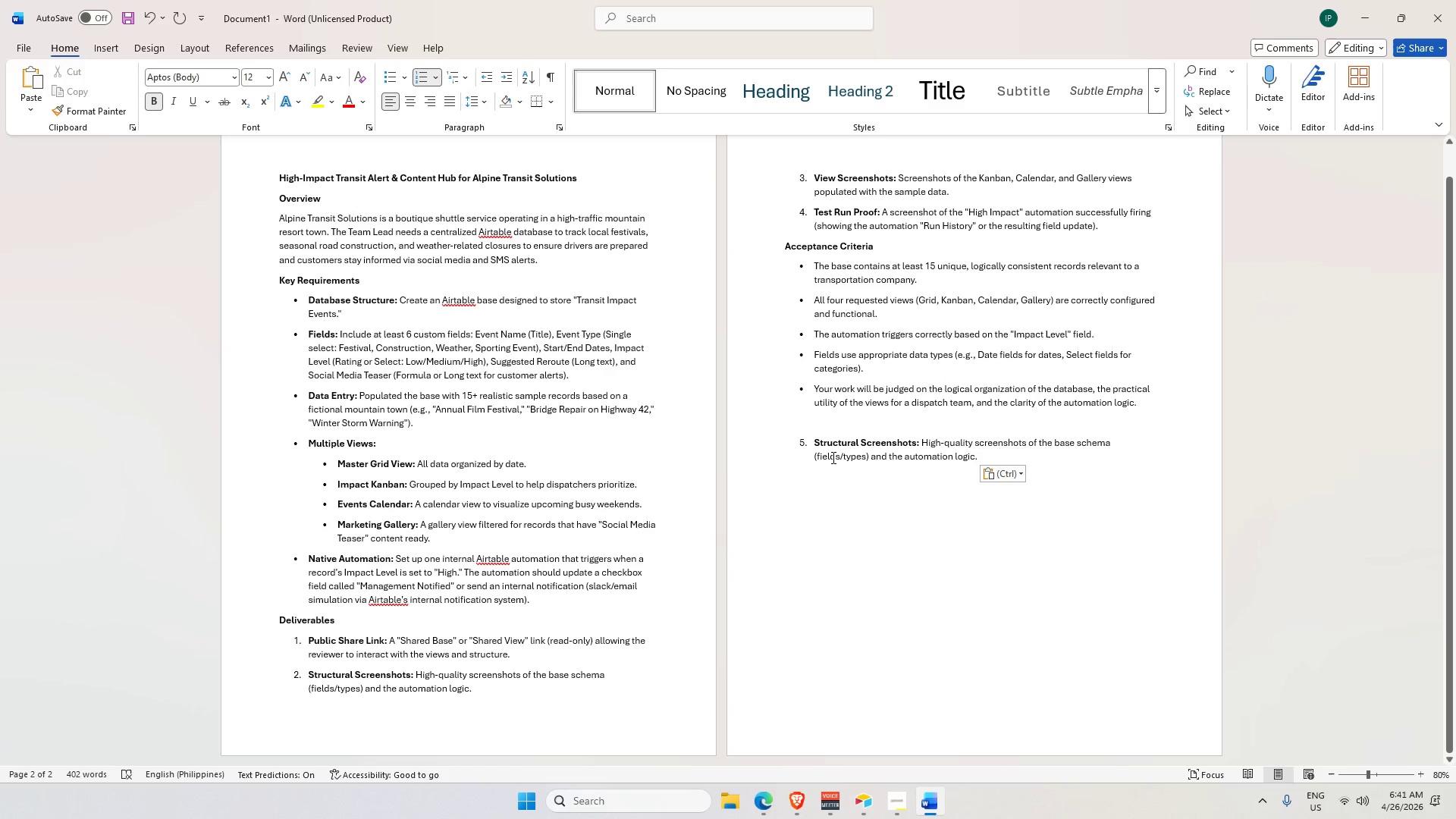 
key(Backspace)
 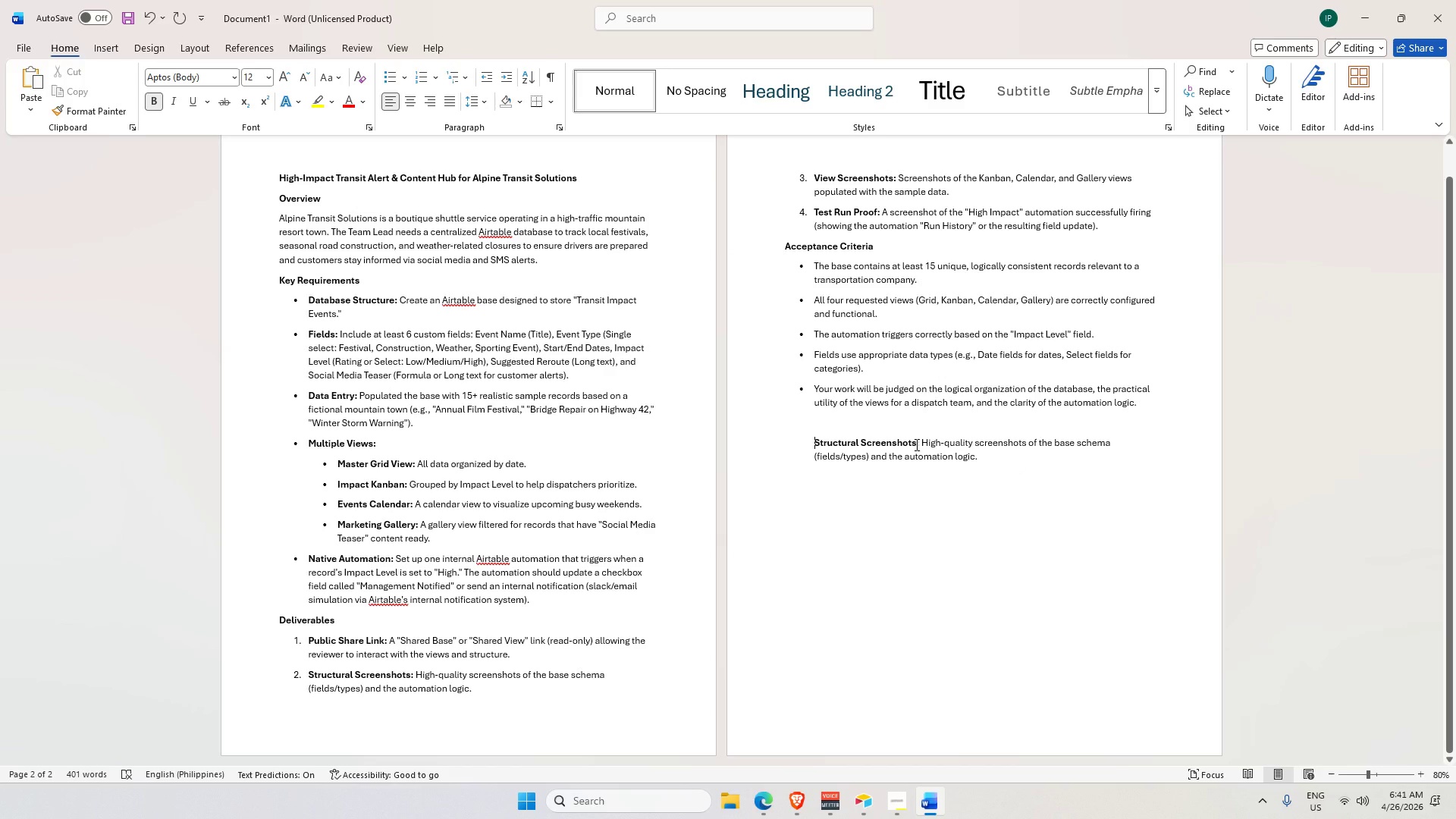 
key(Backspace)
 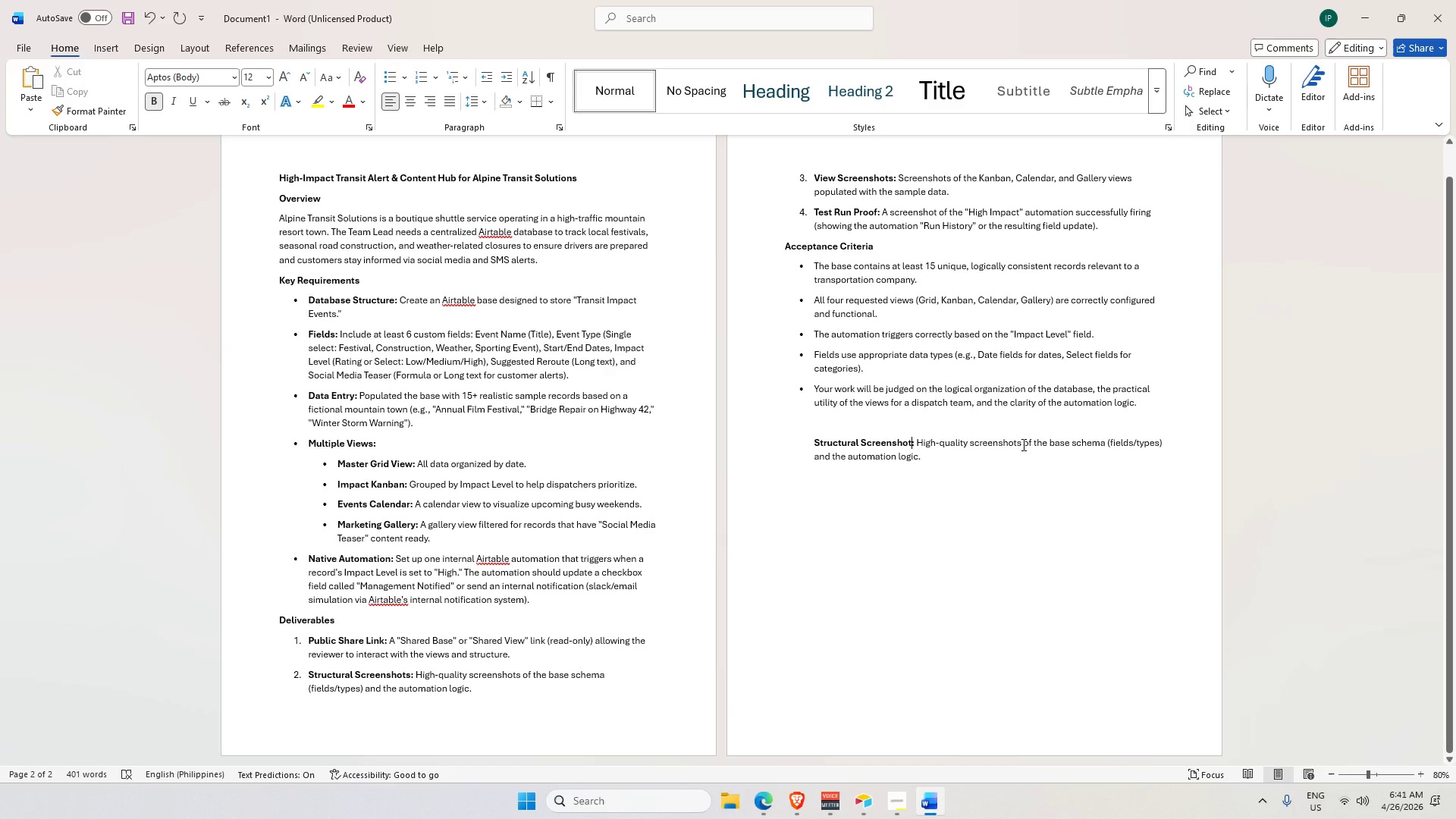 
key(Backspace)
 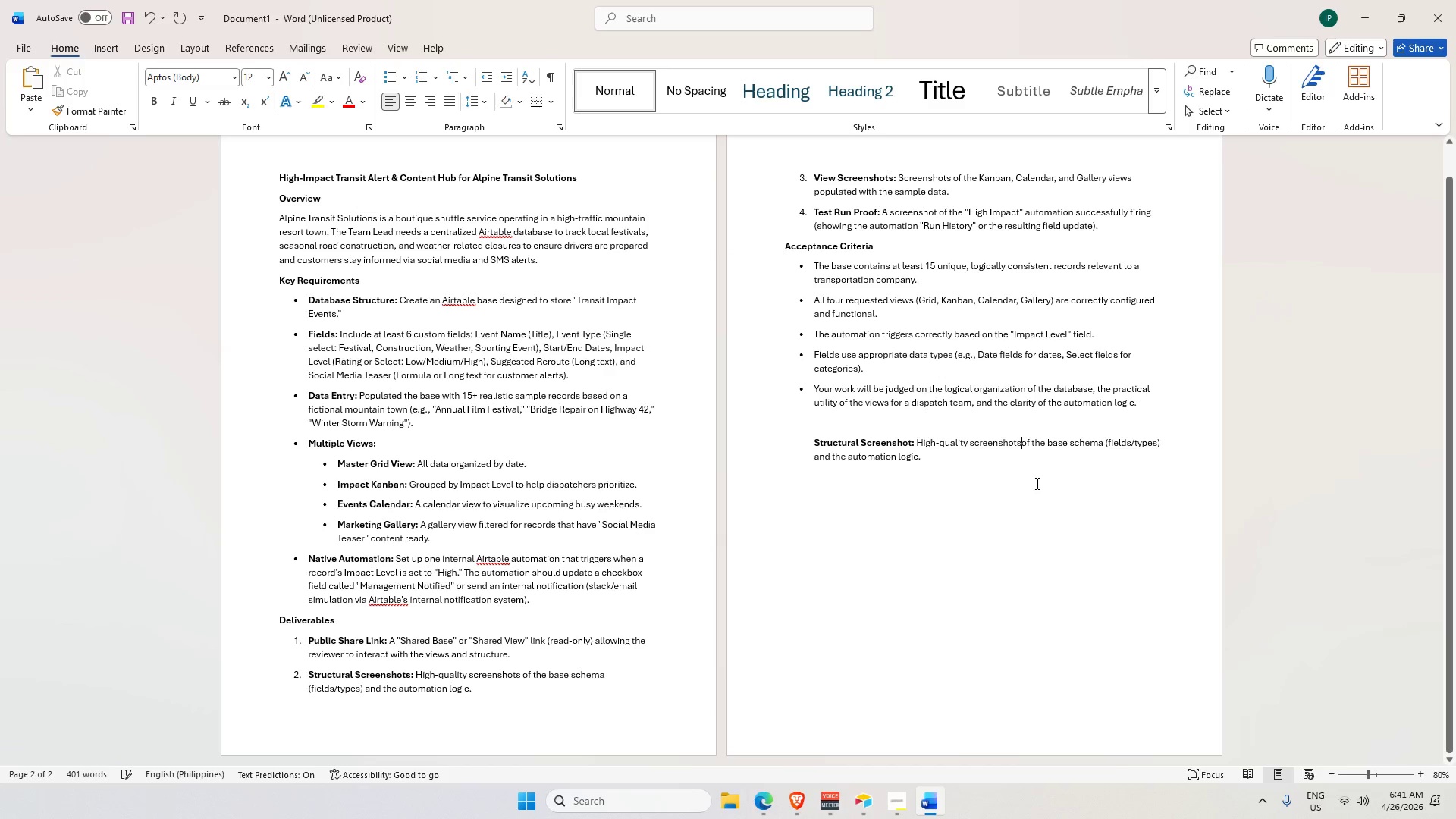 
key(Backspace)
 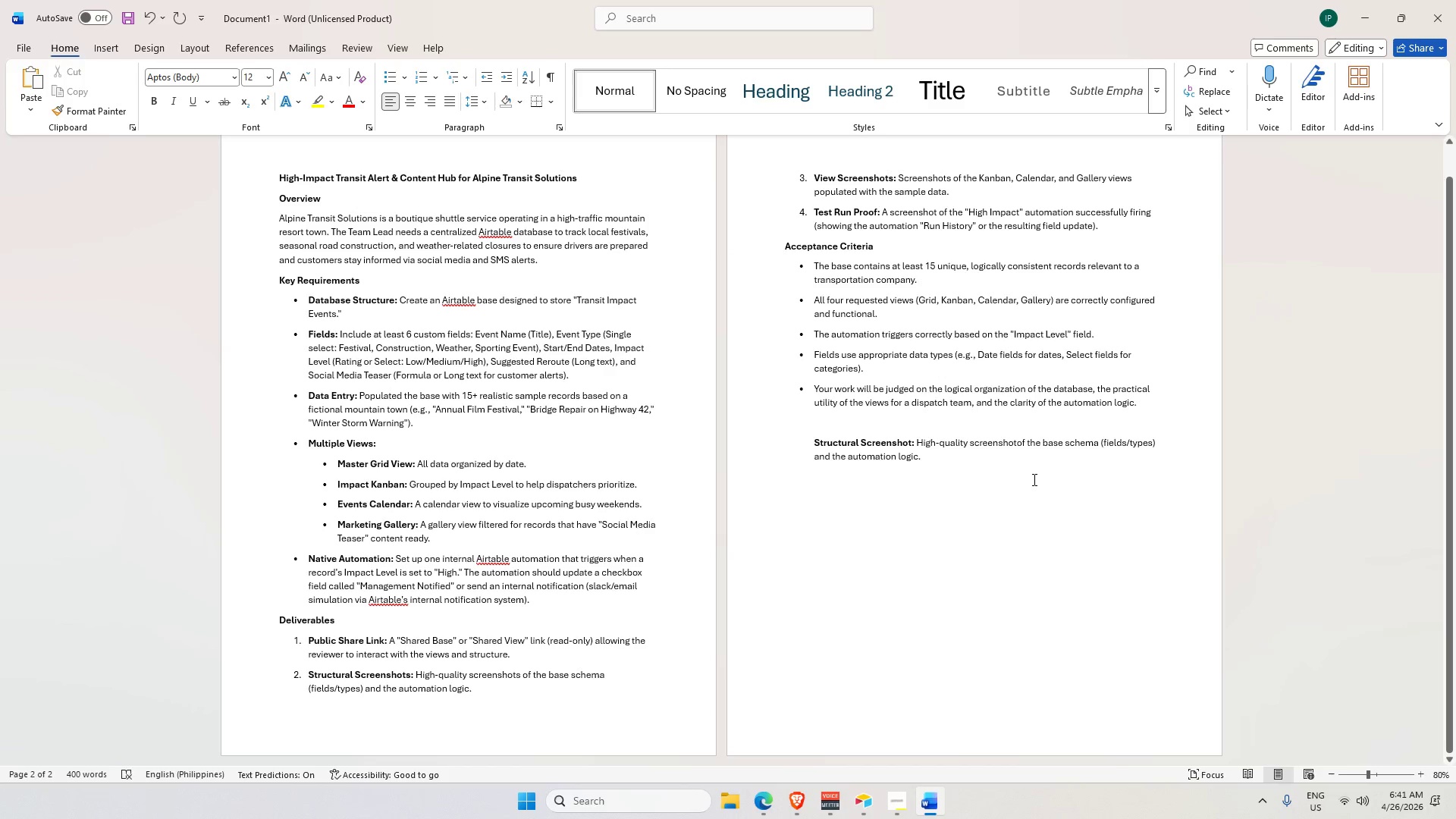 
key(Space)
 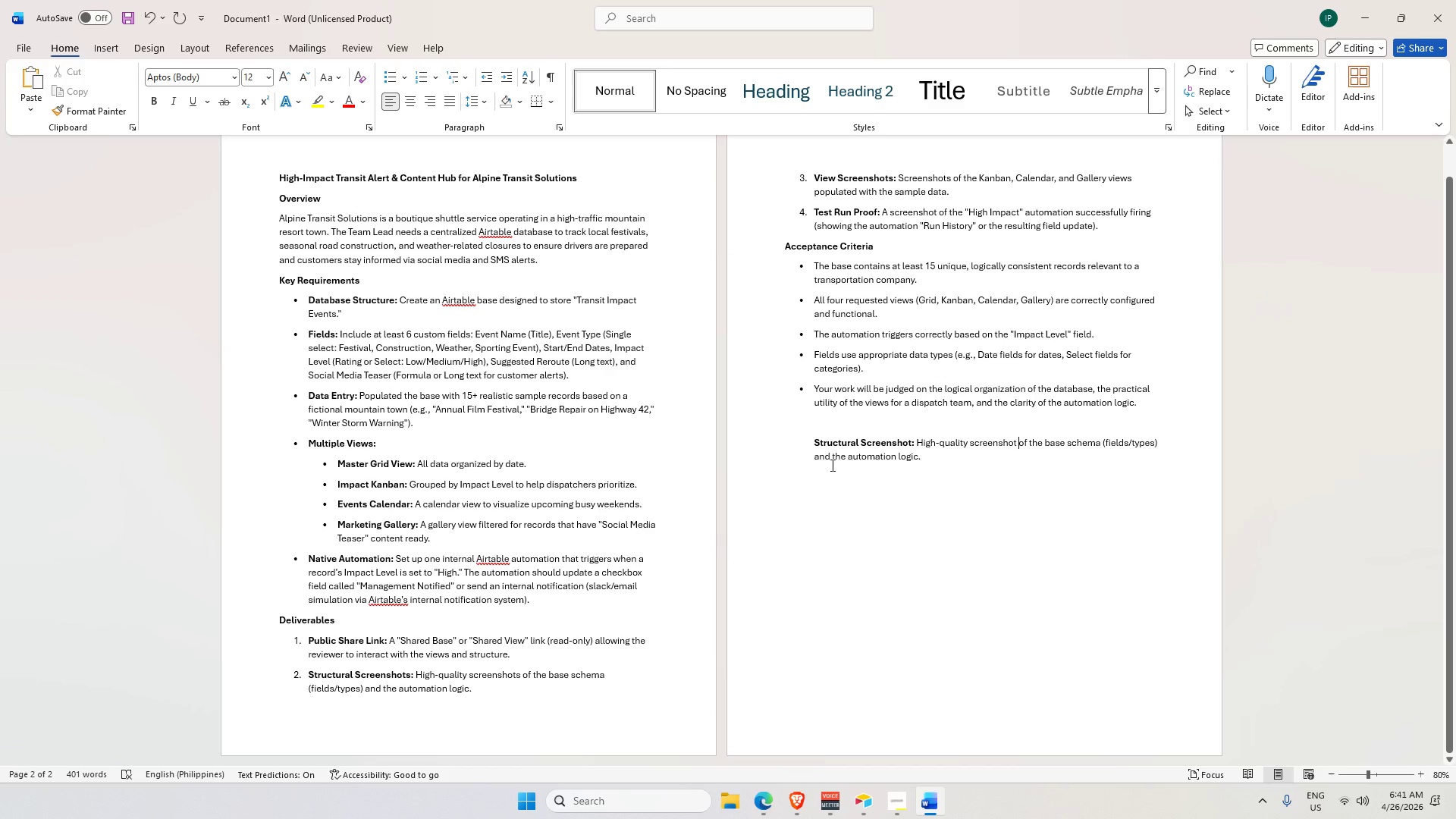 
left_click_drag(start_coordinate=[814, 456], to_coordinate=[923, 460])
 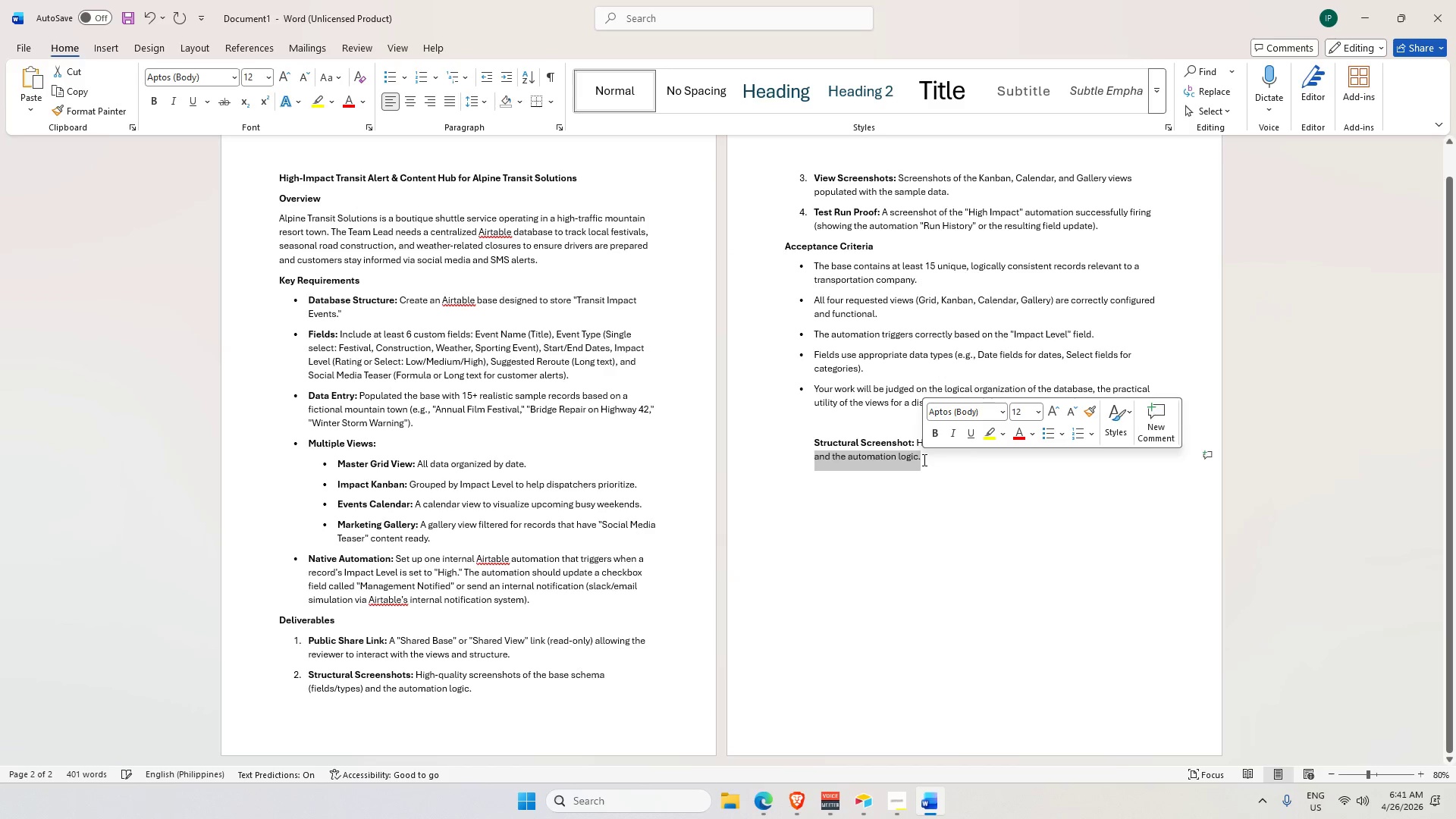 
key(Backspace)
 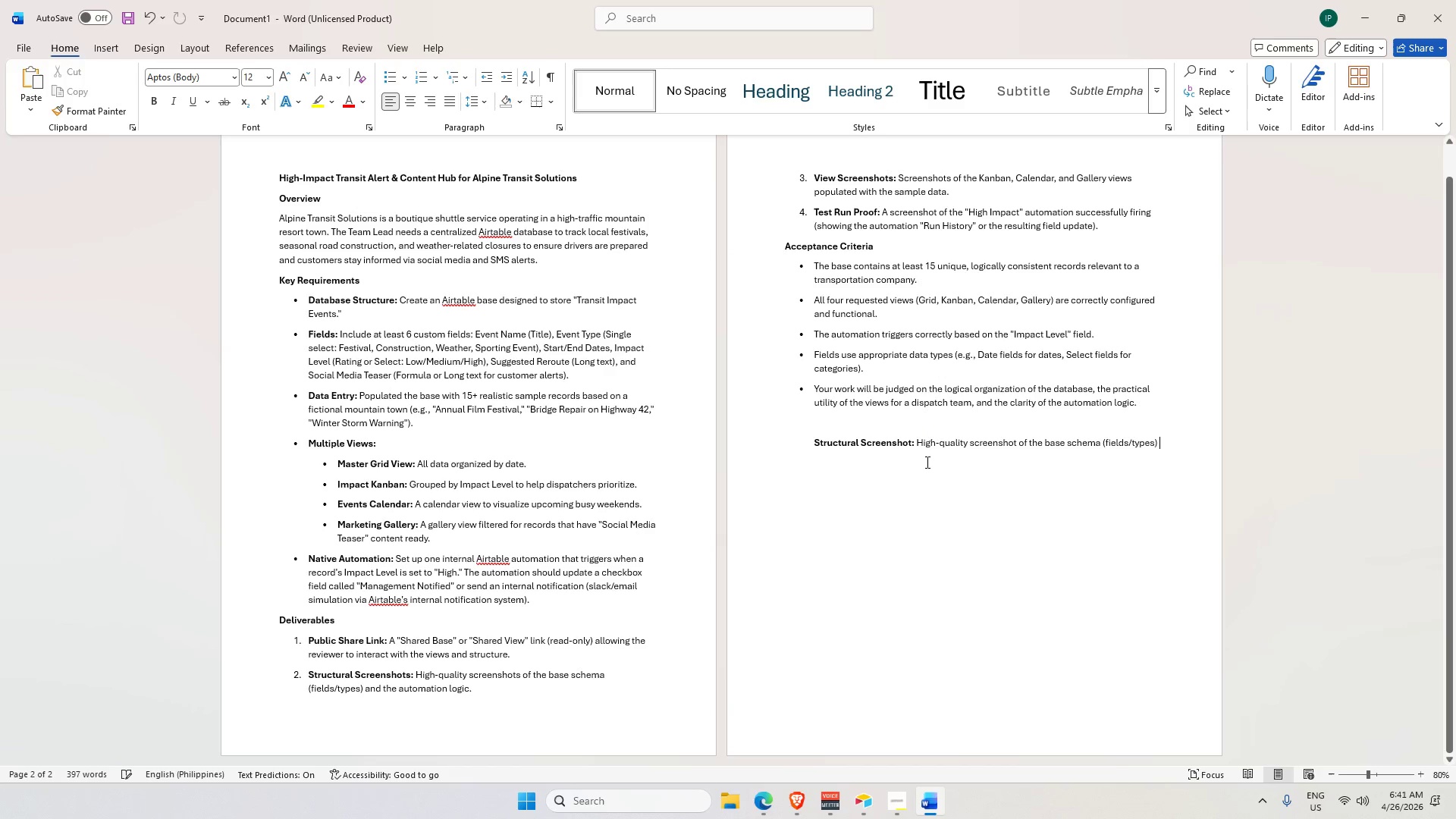 
key(Backspace)
 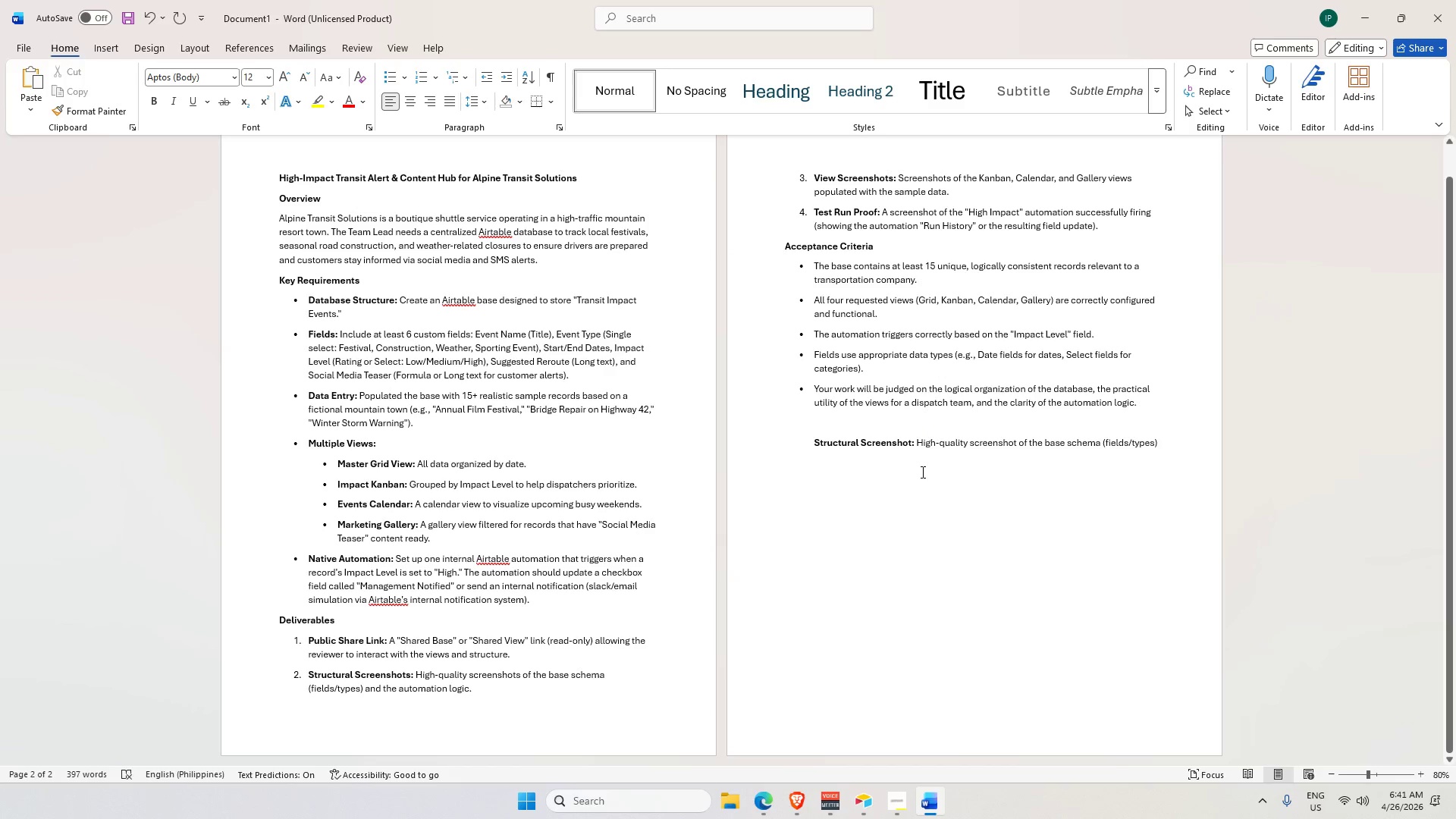 
key(Period)
 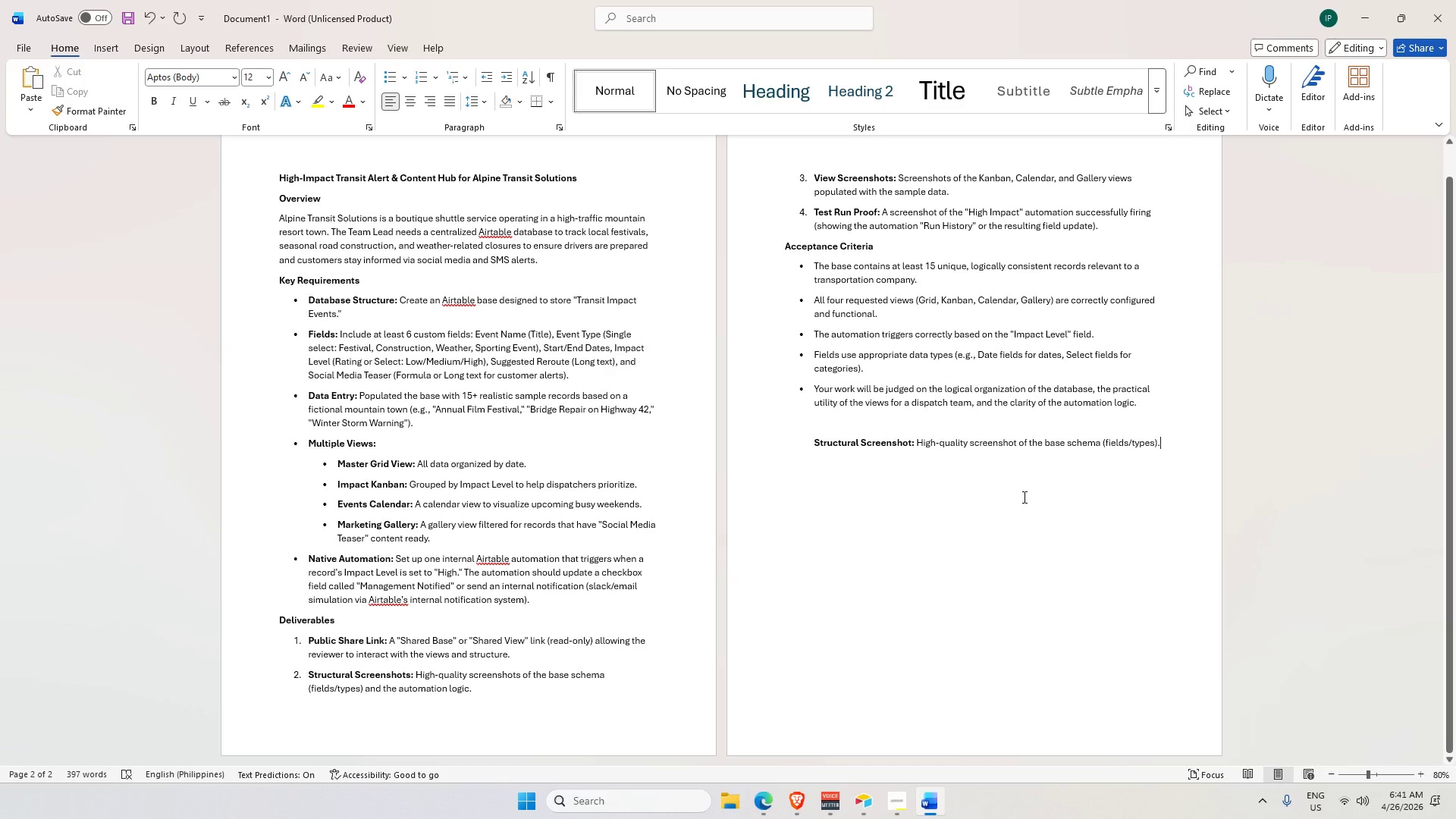 
key(Shift+ShiftRight)
 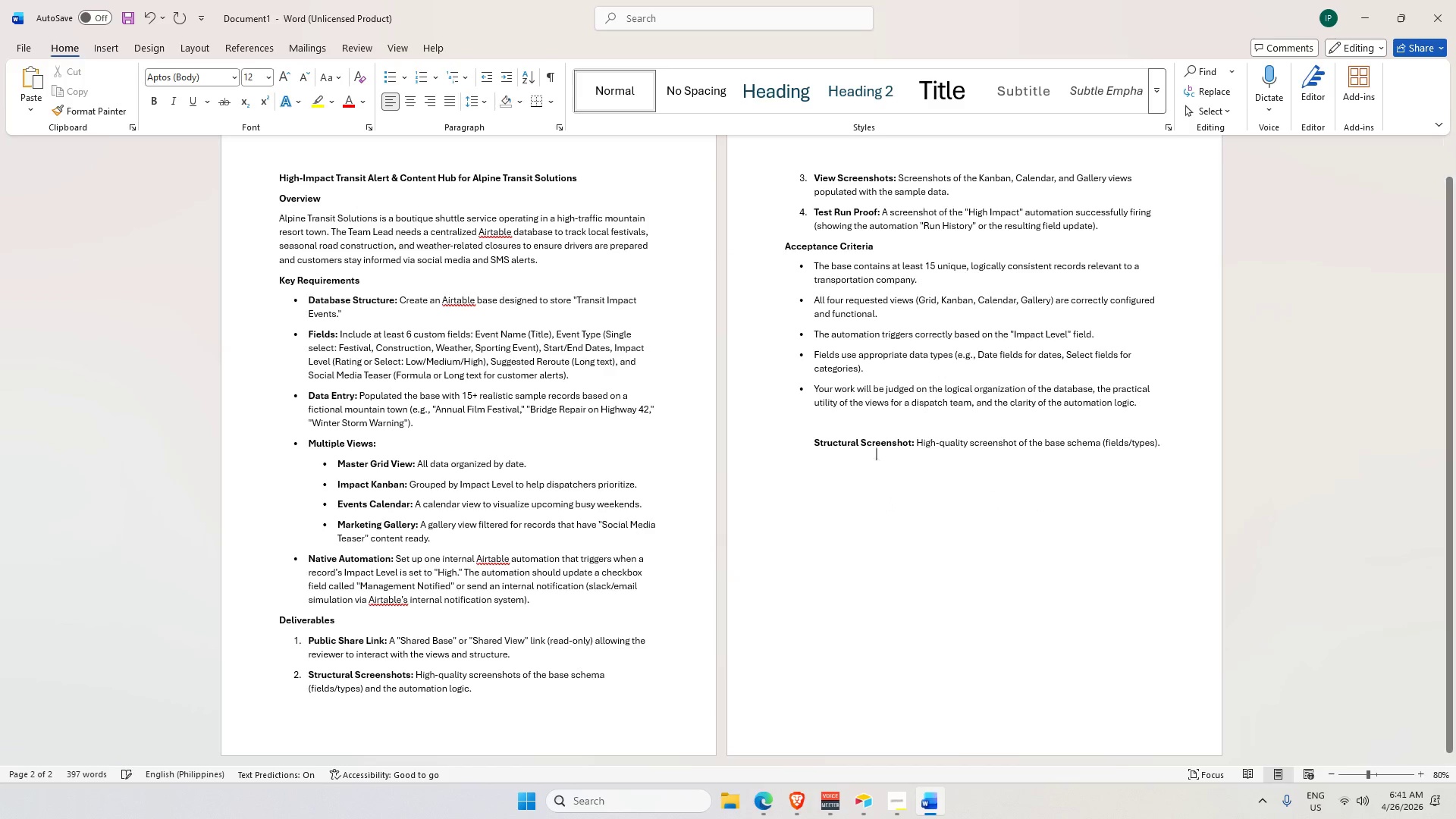 
key(Shift+Enter)
 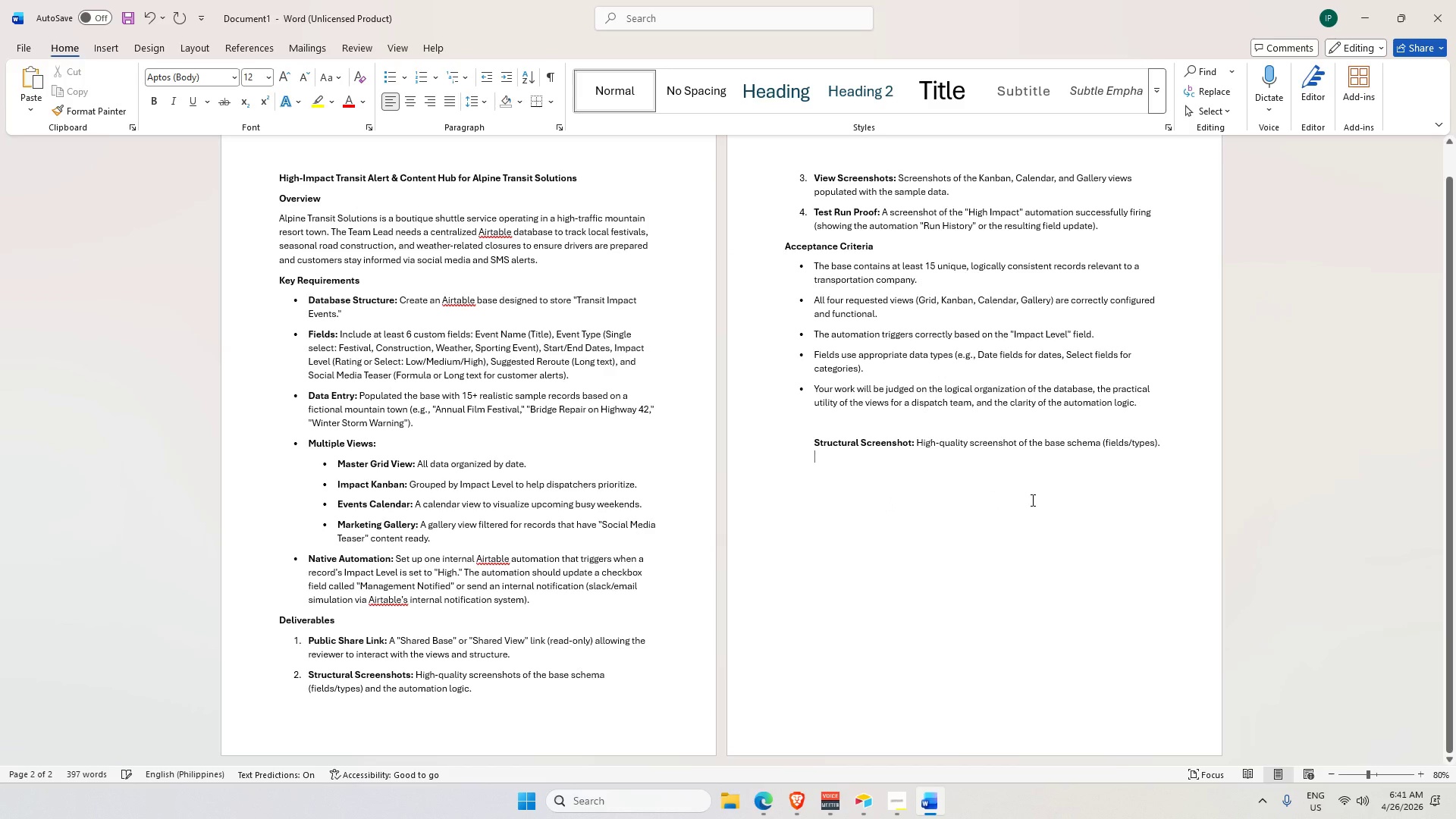 
key(Enter)
 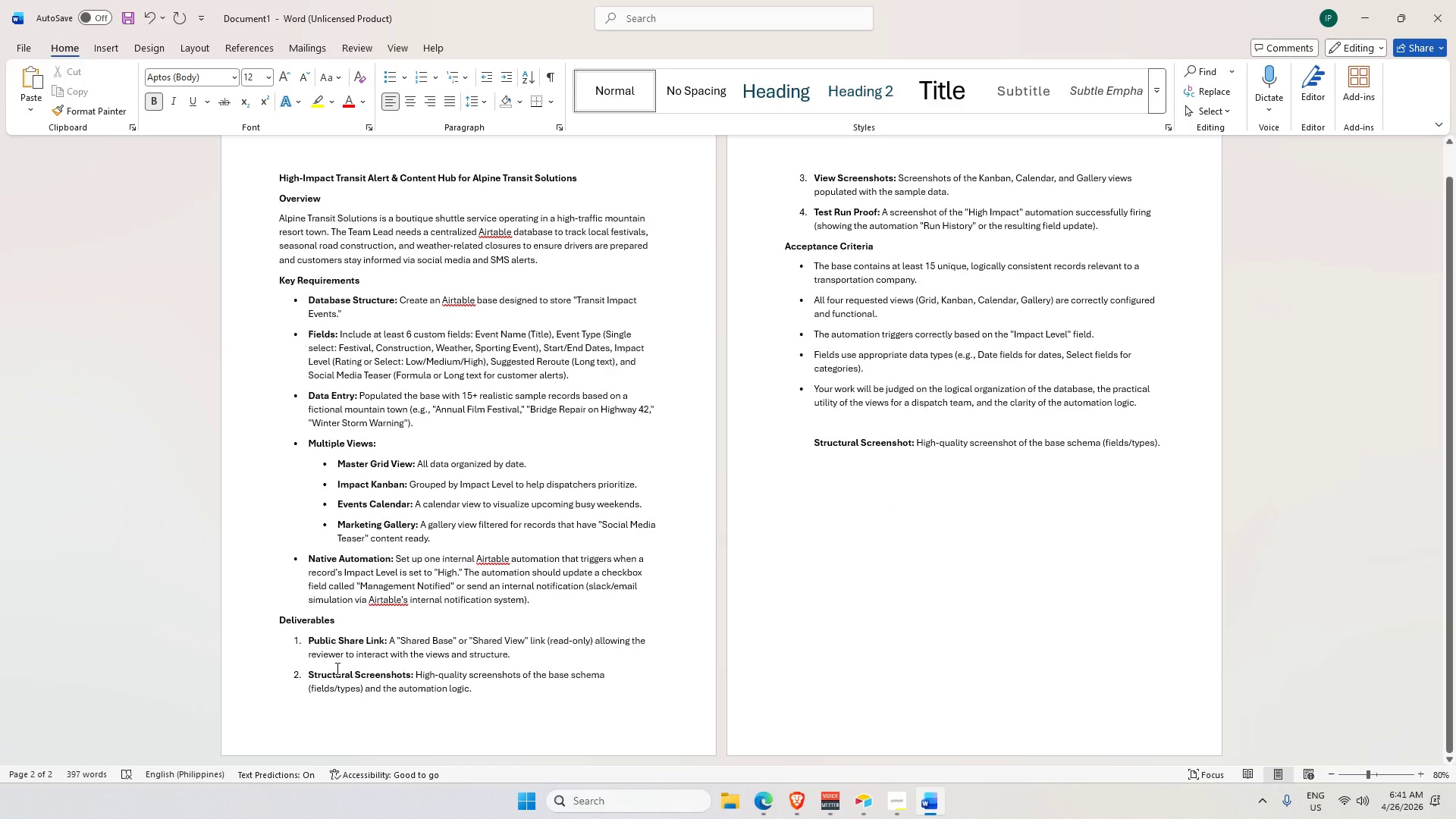 
left_click_drag(start_coordinate=[309, 673], to_coordinate=[500, 688])
 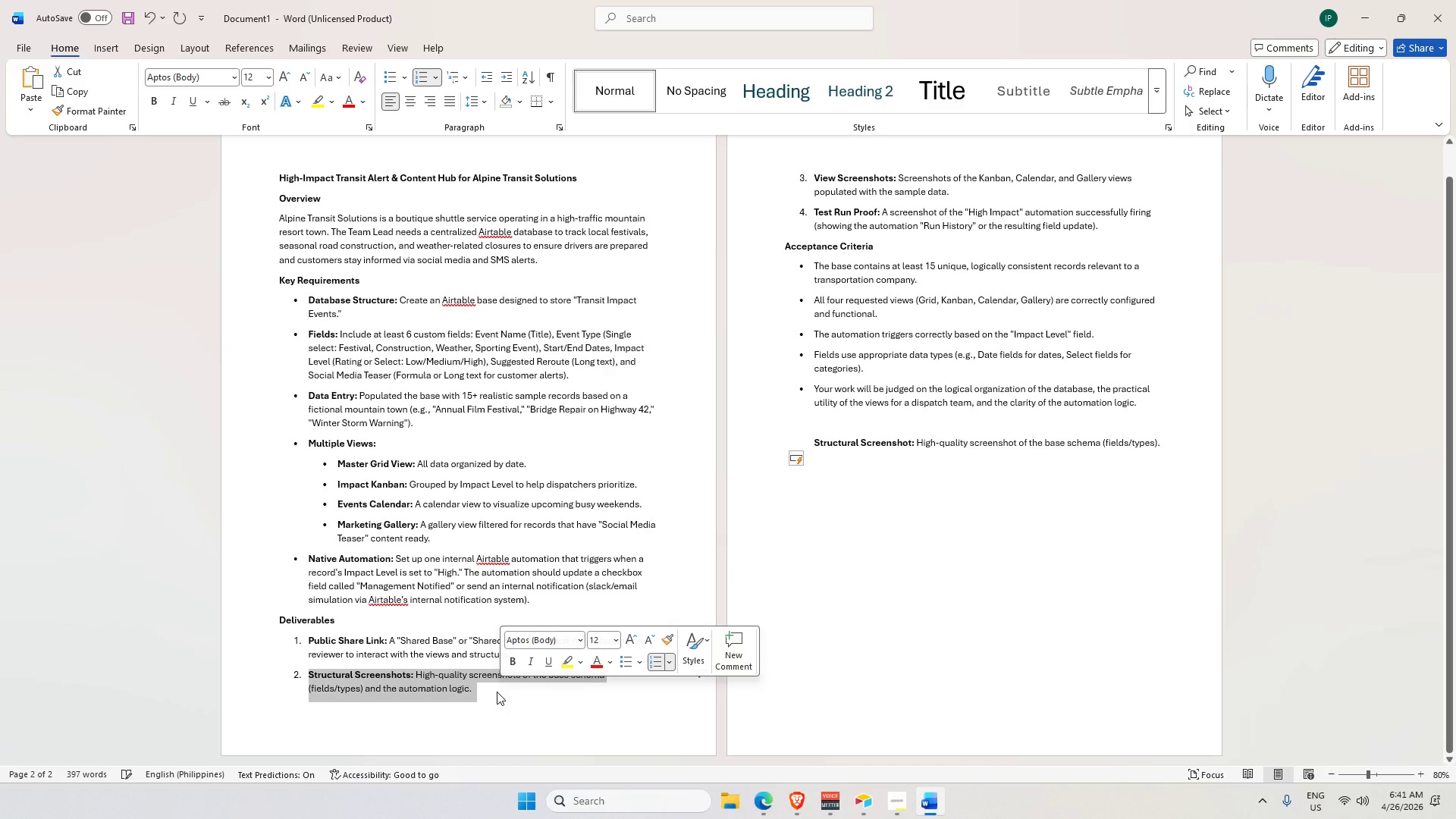 
key(Control+C)
 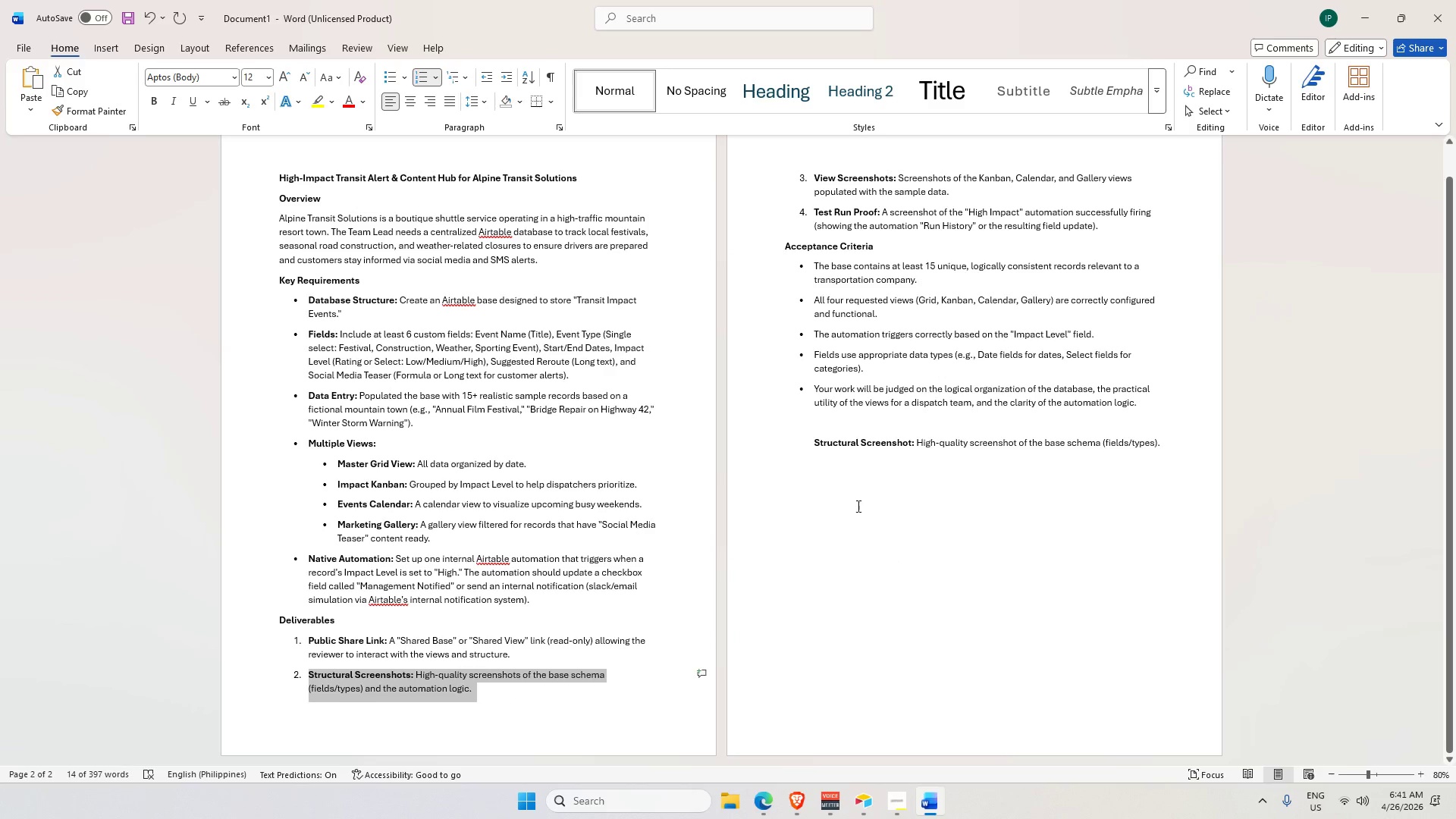 
left_click([838, 467])
 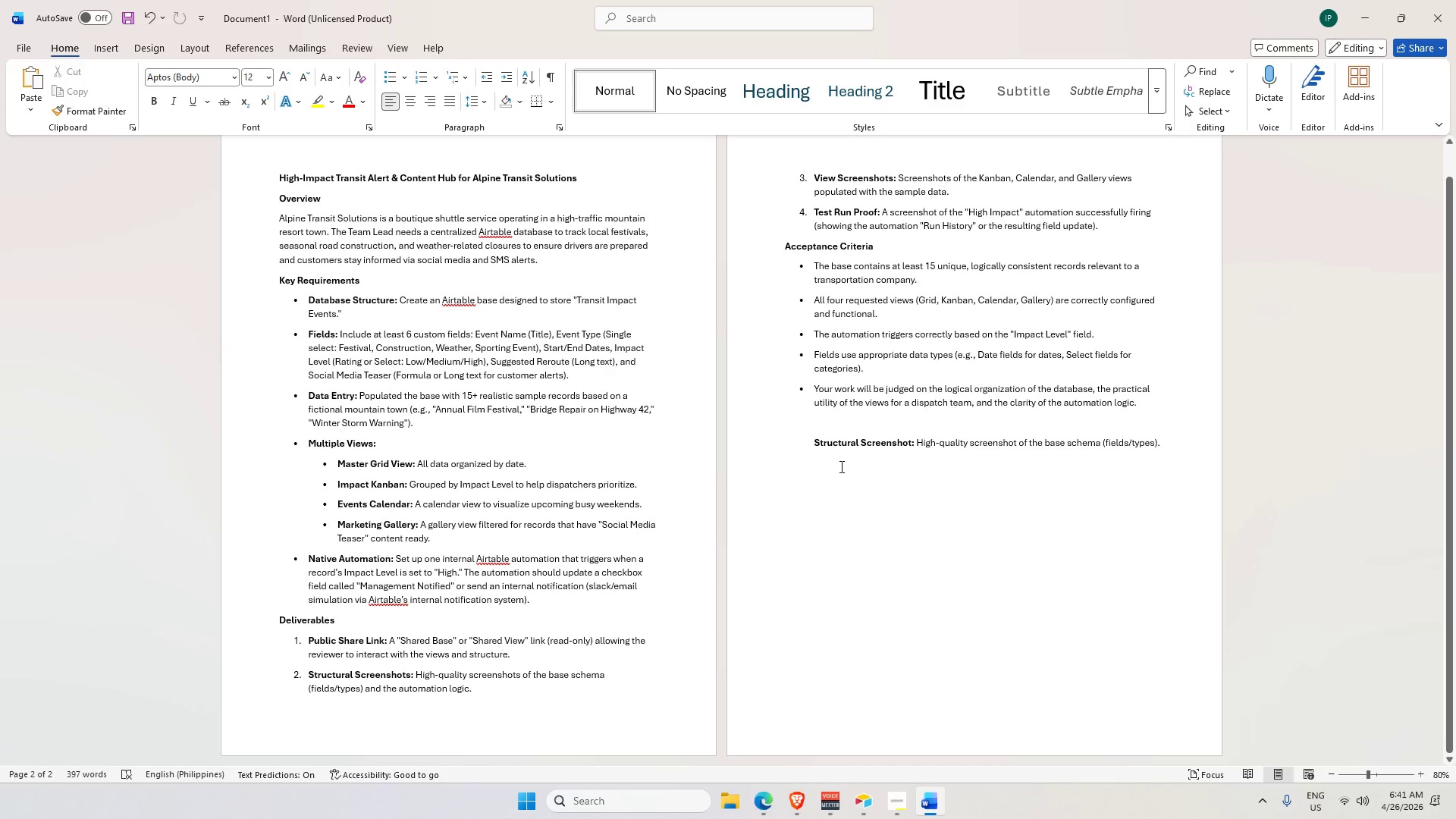 
hold_key(key=ControlLeft, duration=0.55)
 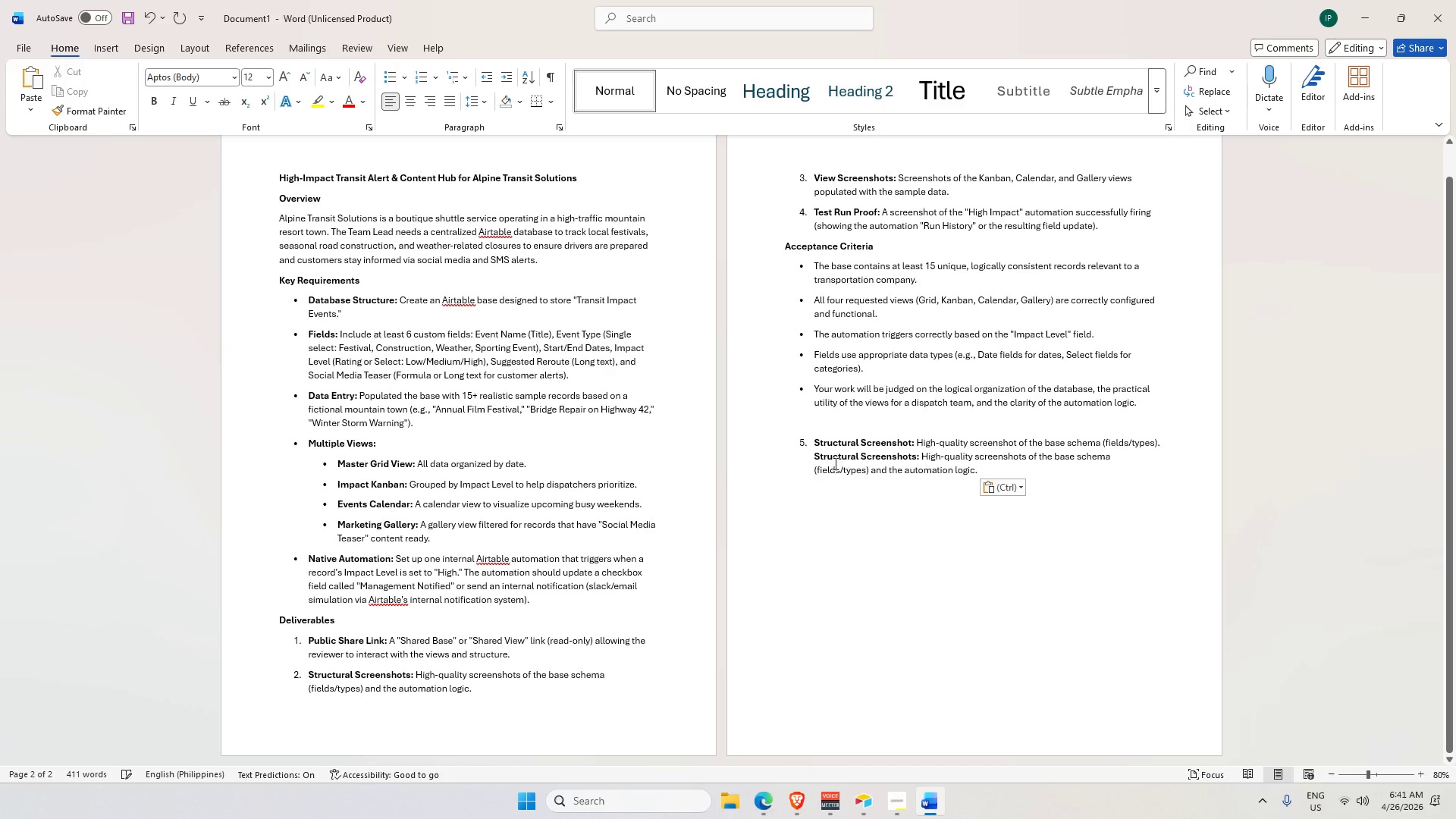 
key(V)
 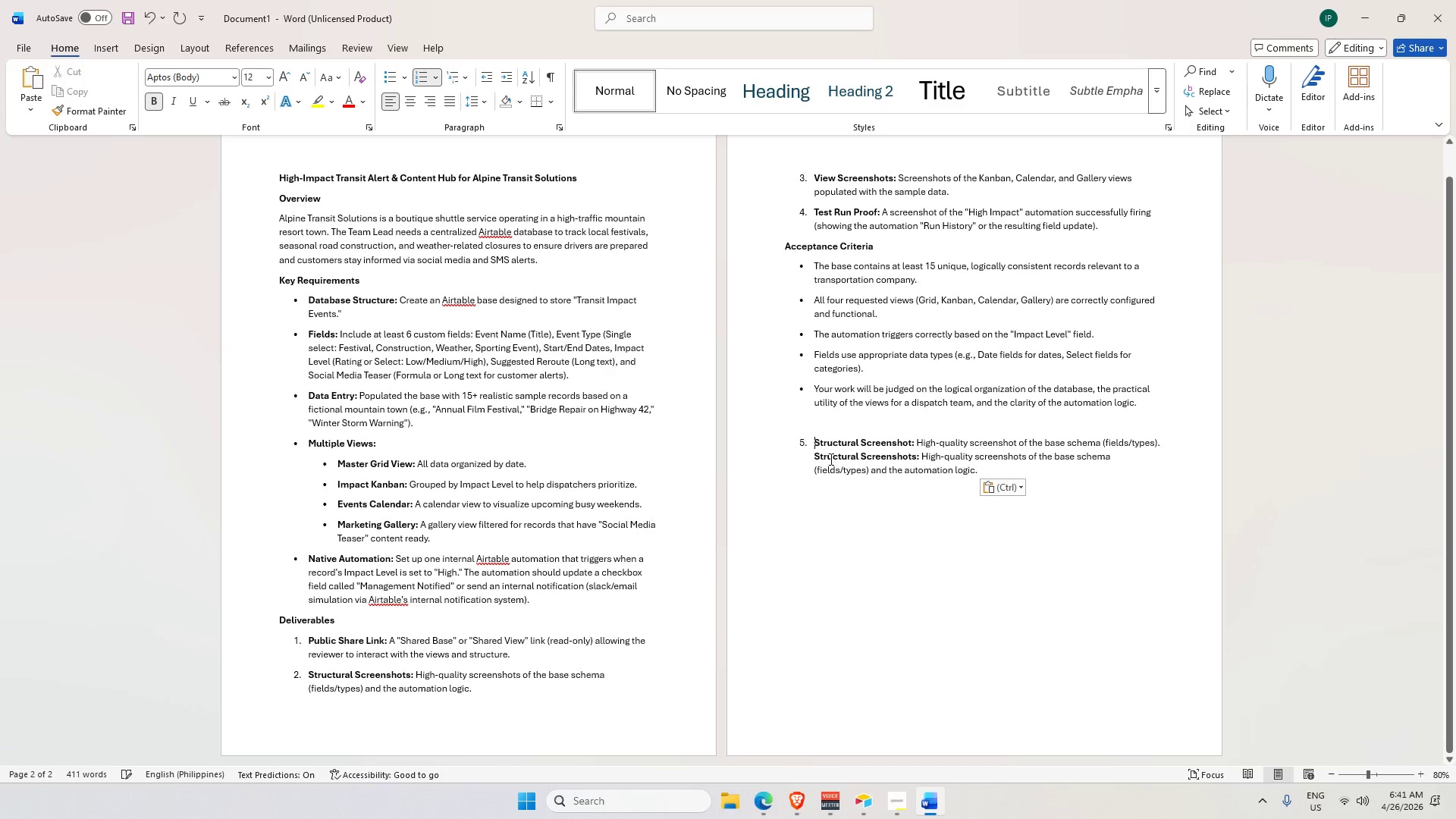 
key(Backspace)
 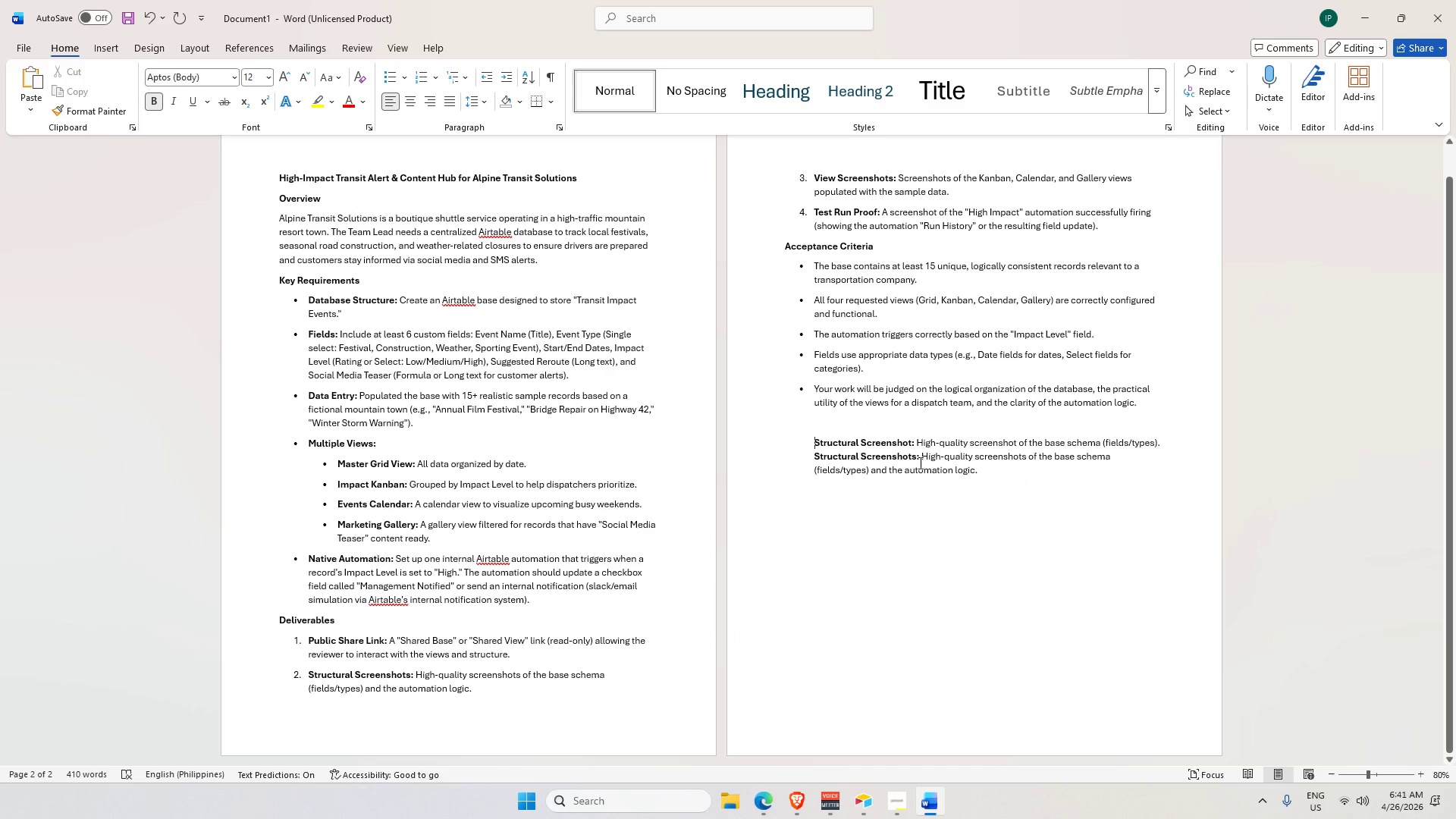 
left_click([914, 457])
 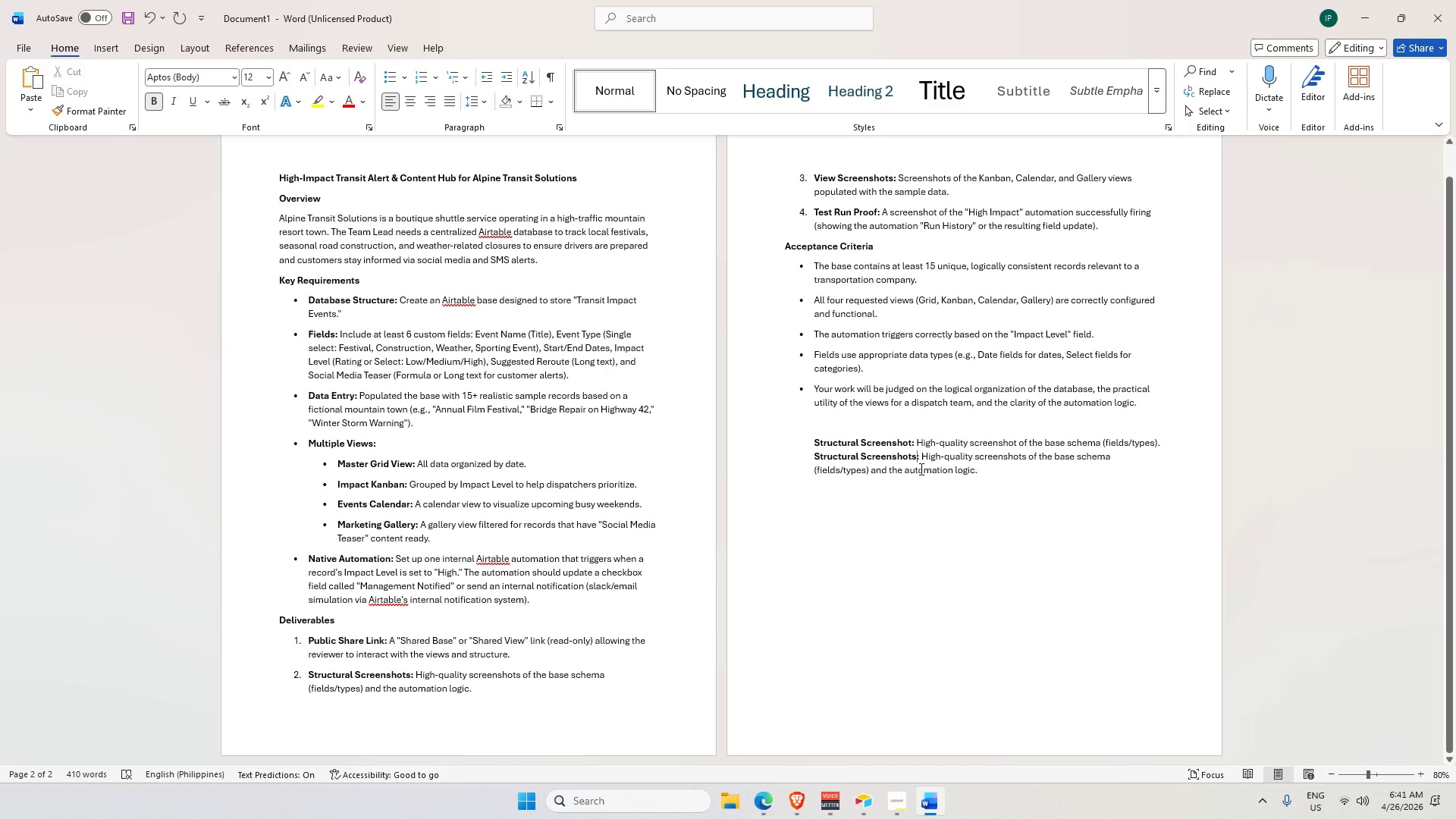 
key(Backspace)
 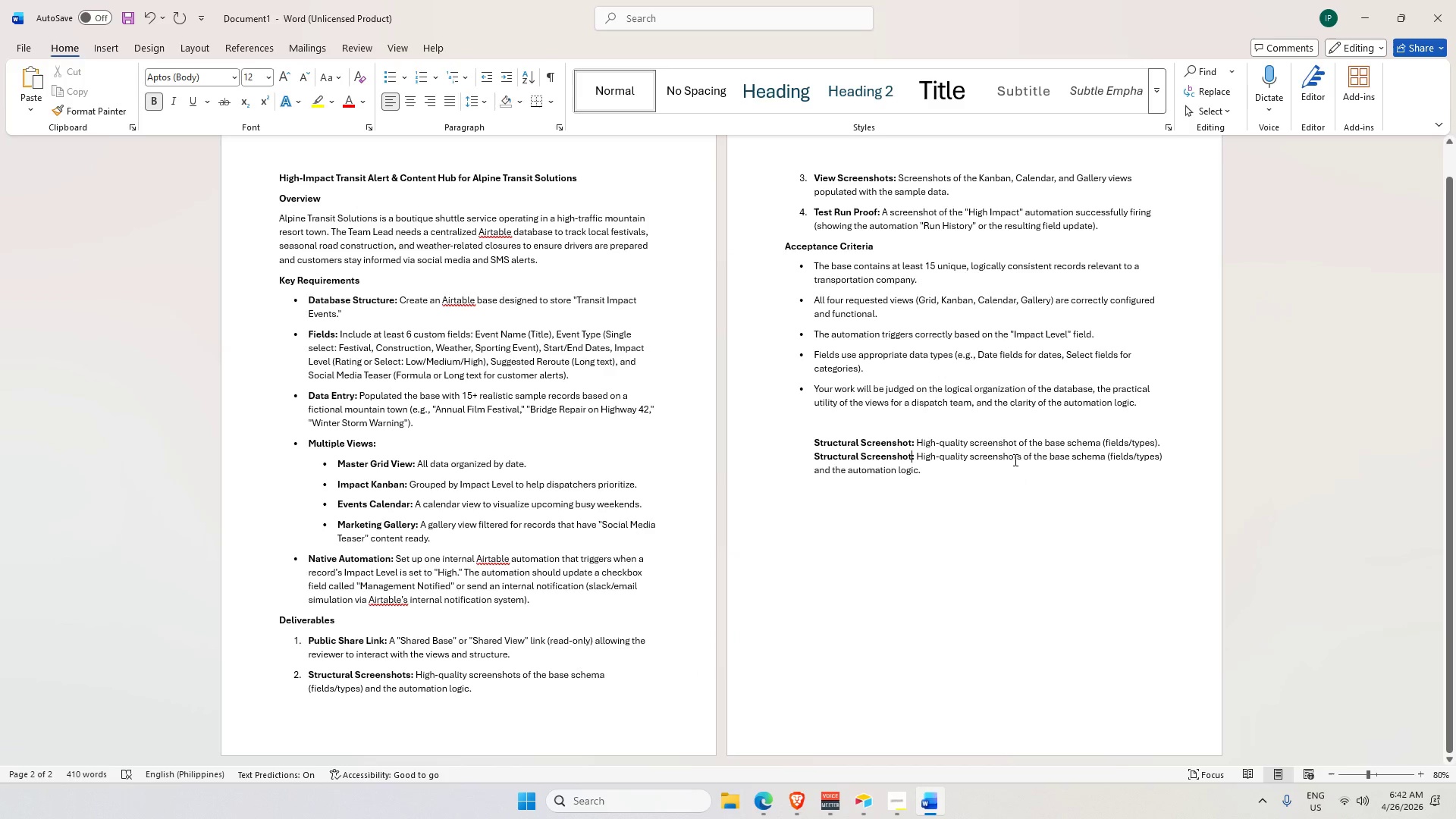 
left_click([1021, 457])
 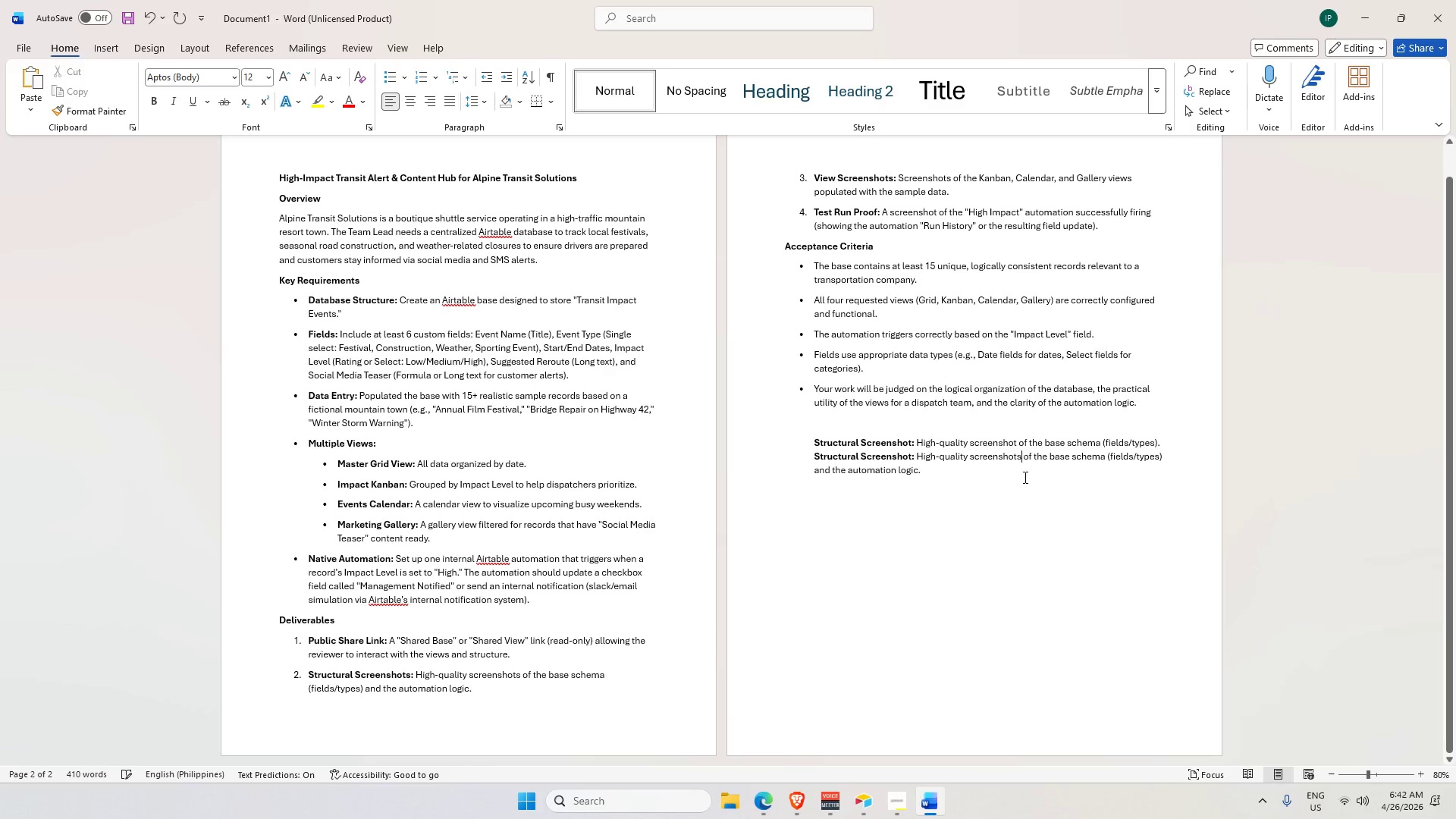 
key(Backspace)
 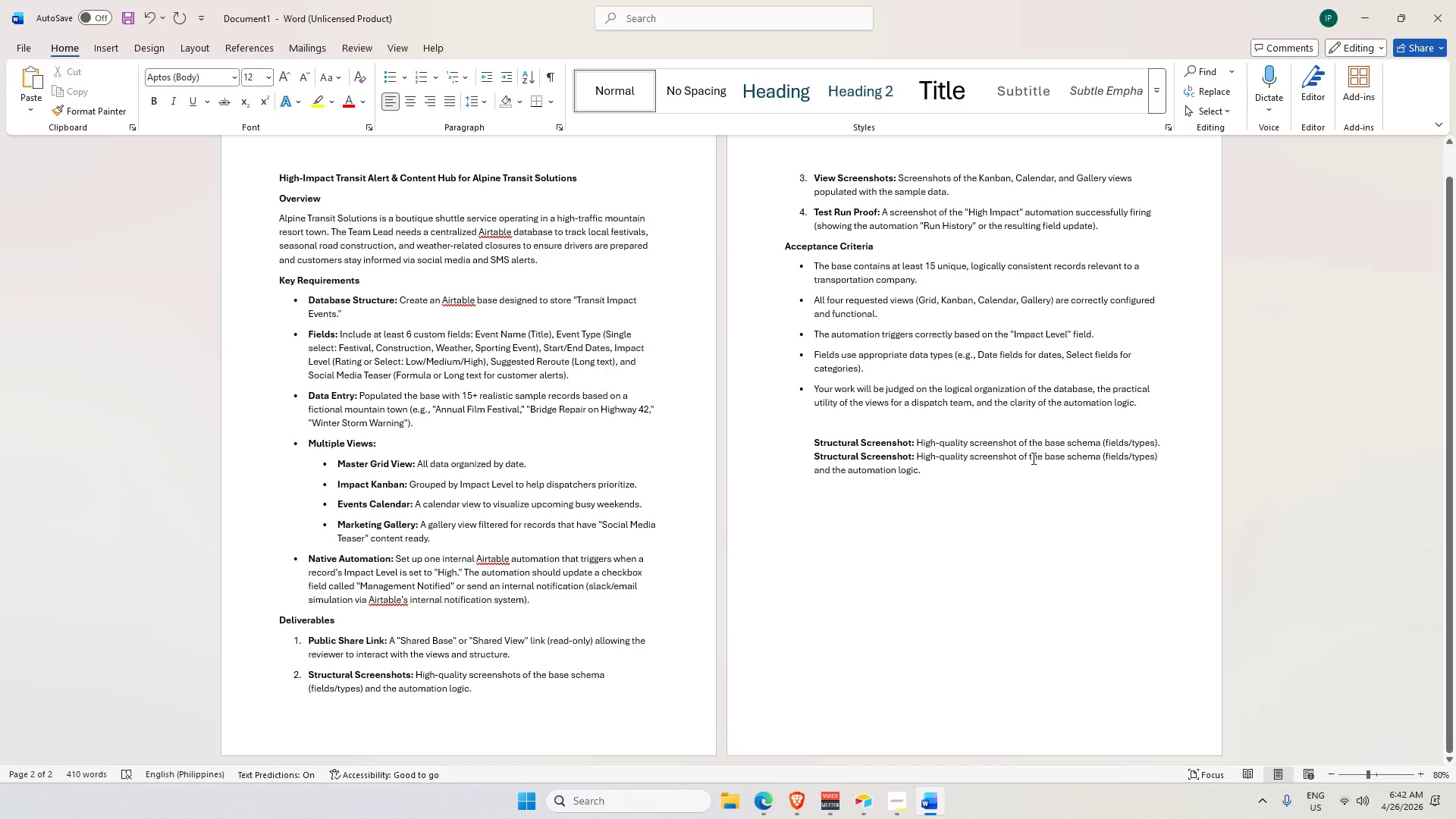 
left_click_drag(start_coordinate=[1045, 456], to_coordinate=[1159, 461])
 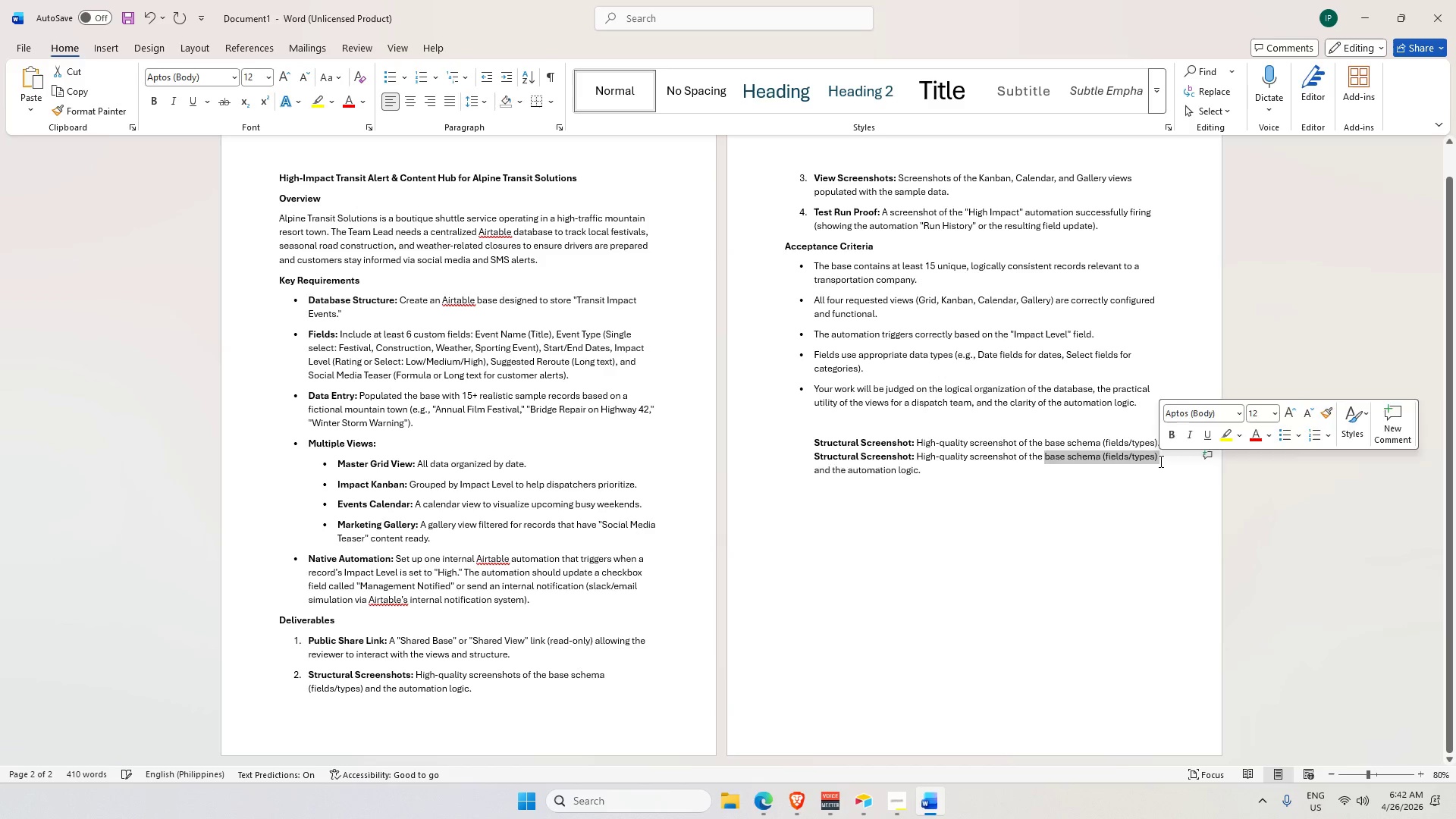 
key(Backspace)
 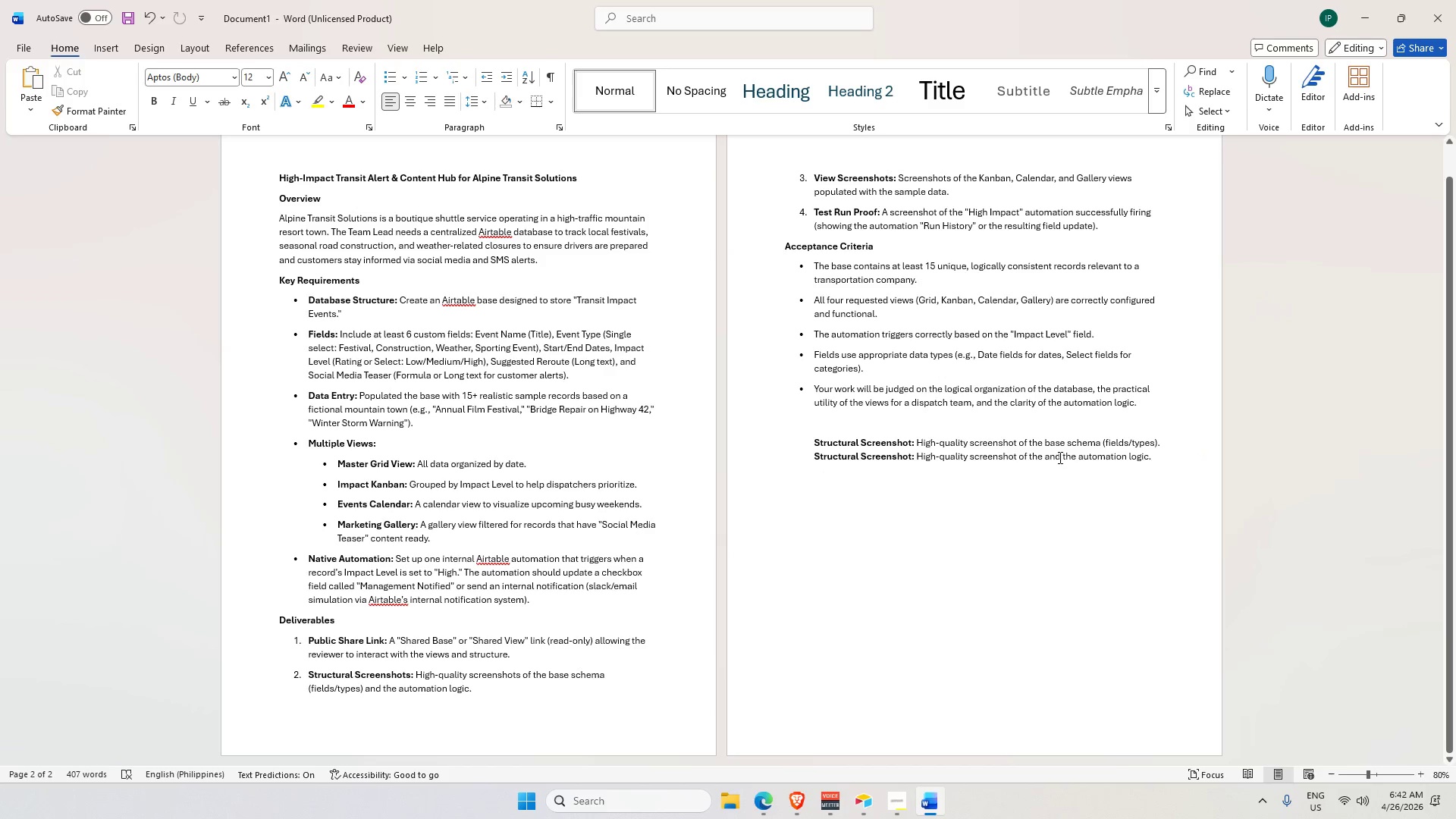 
key(Backspace)
 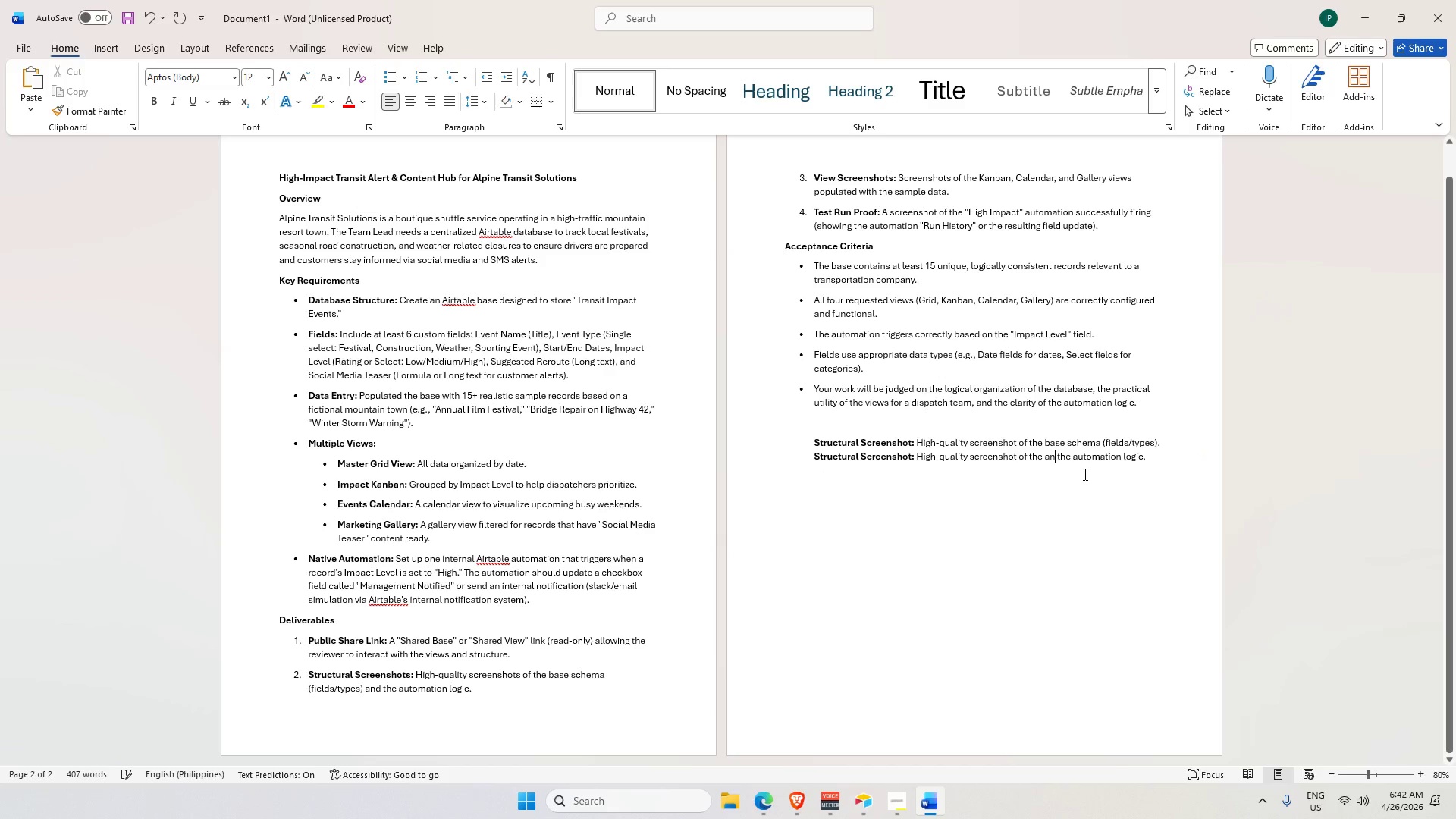 
key(Backspace)
 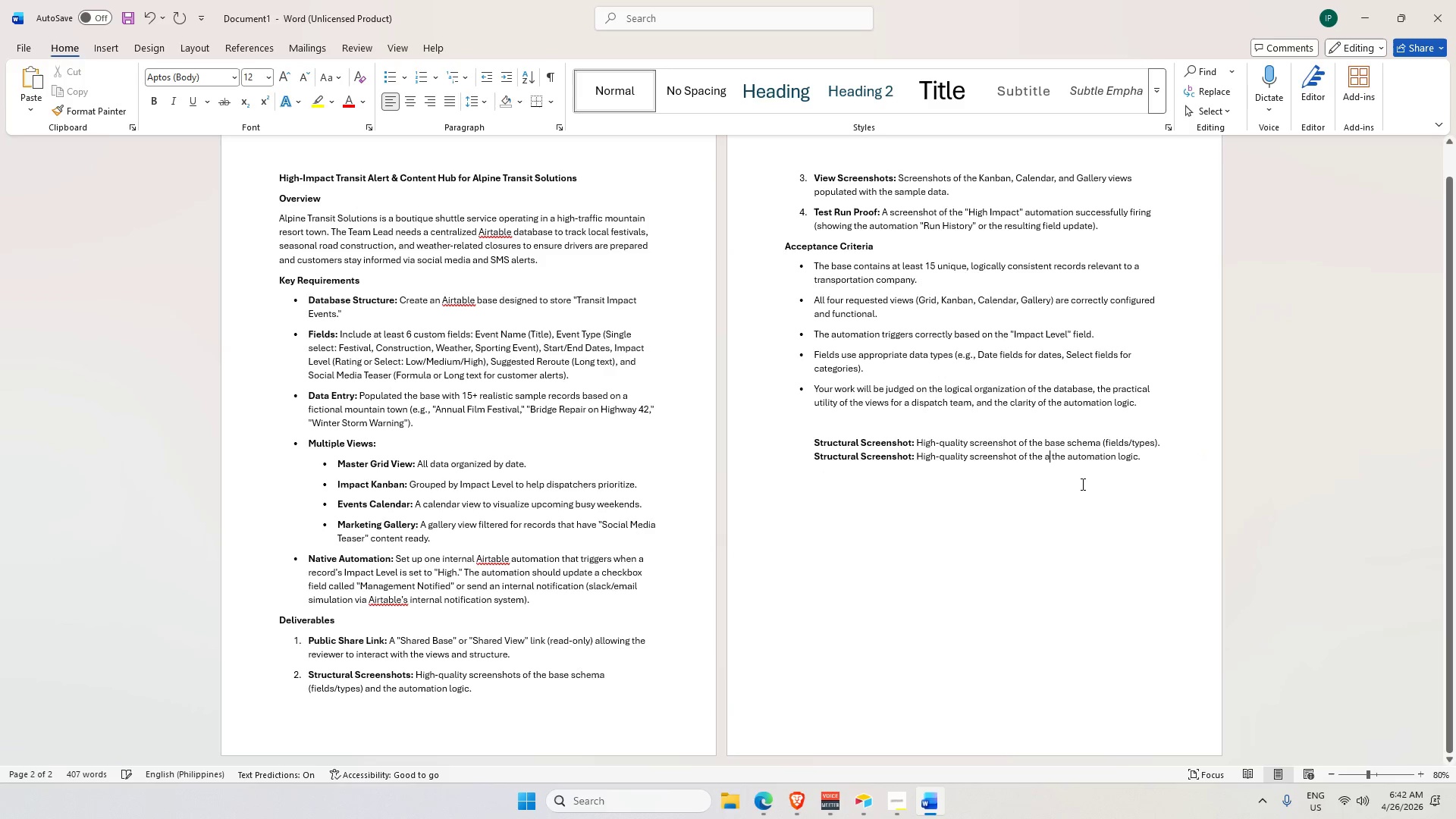 
key(Backspace)
 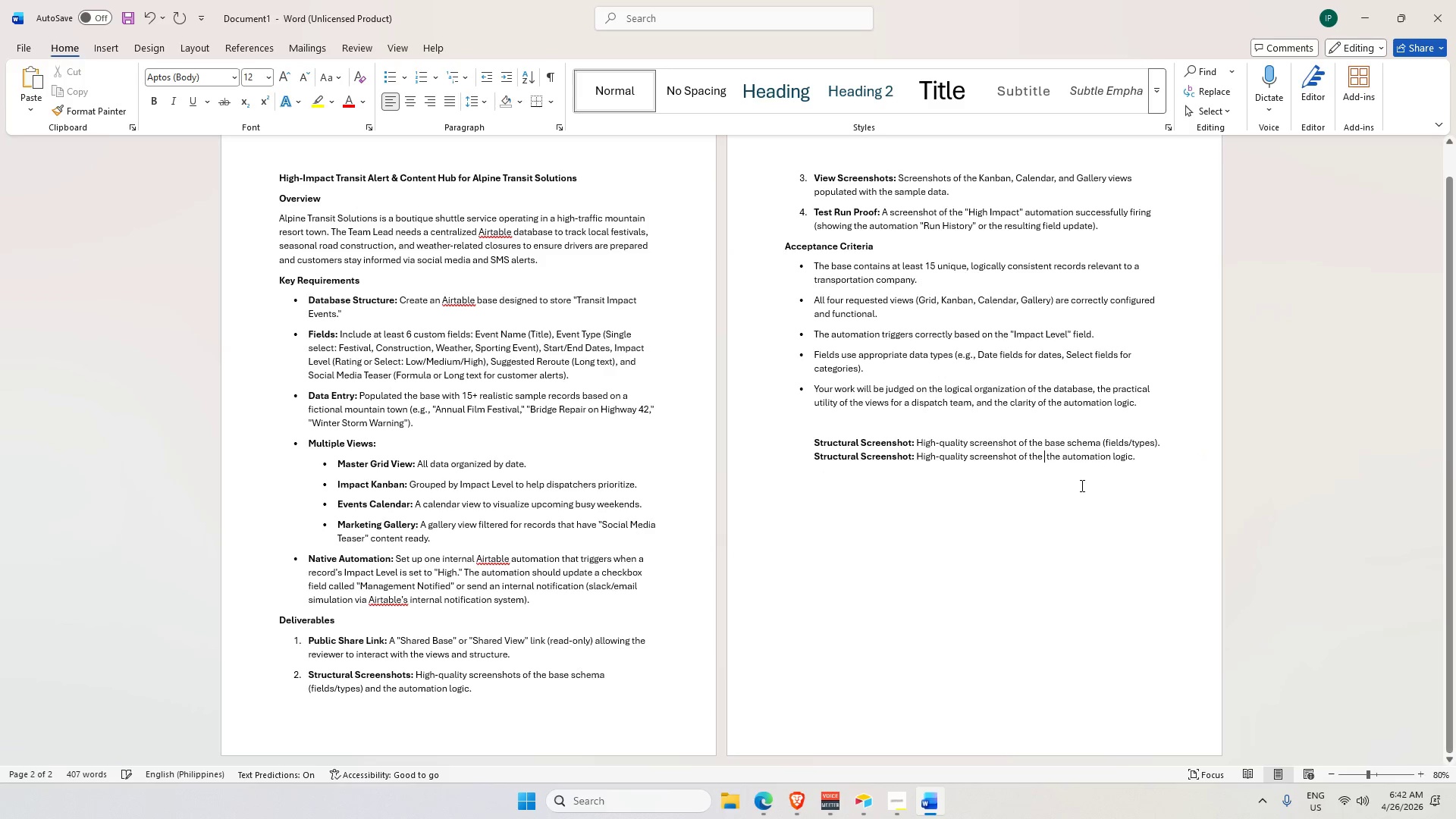 
key(Backspace)
 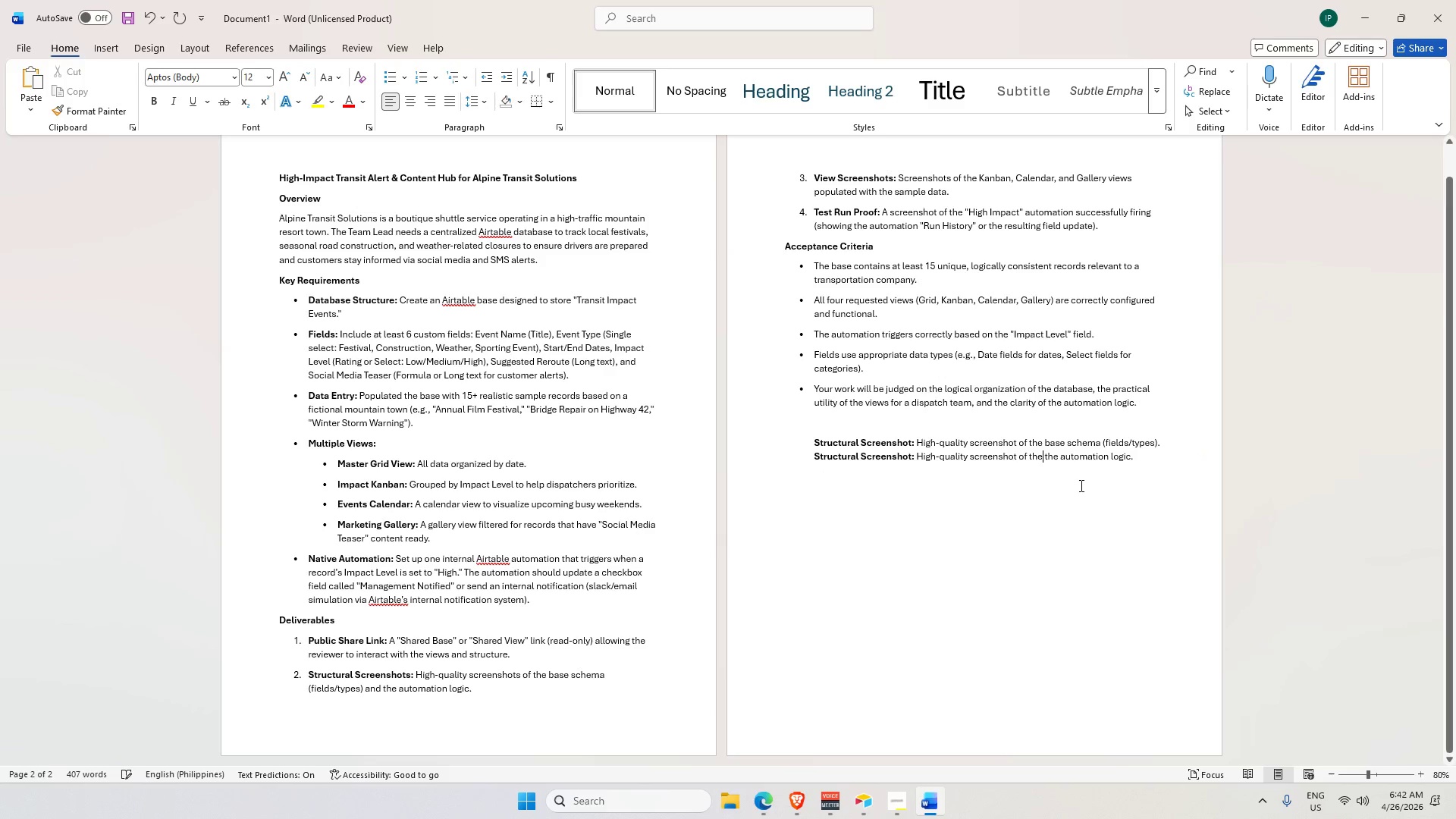 
key(Backspace)
 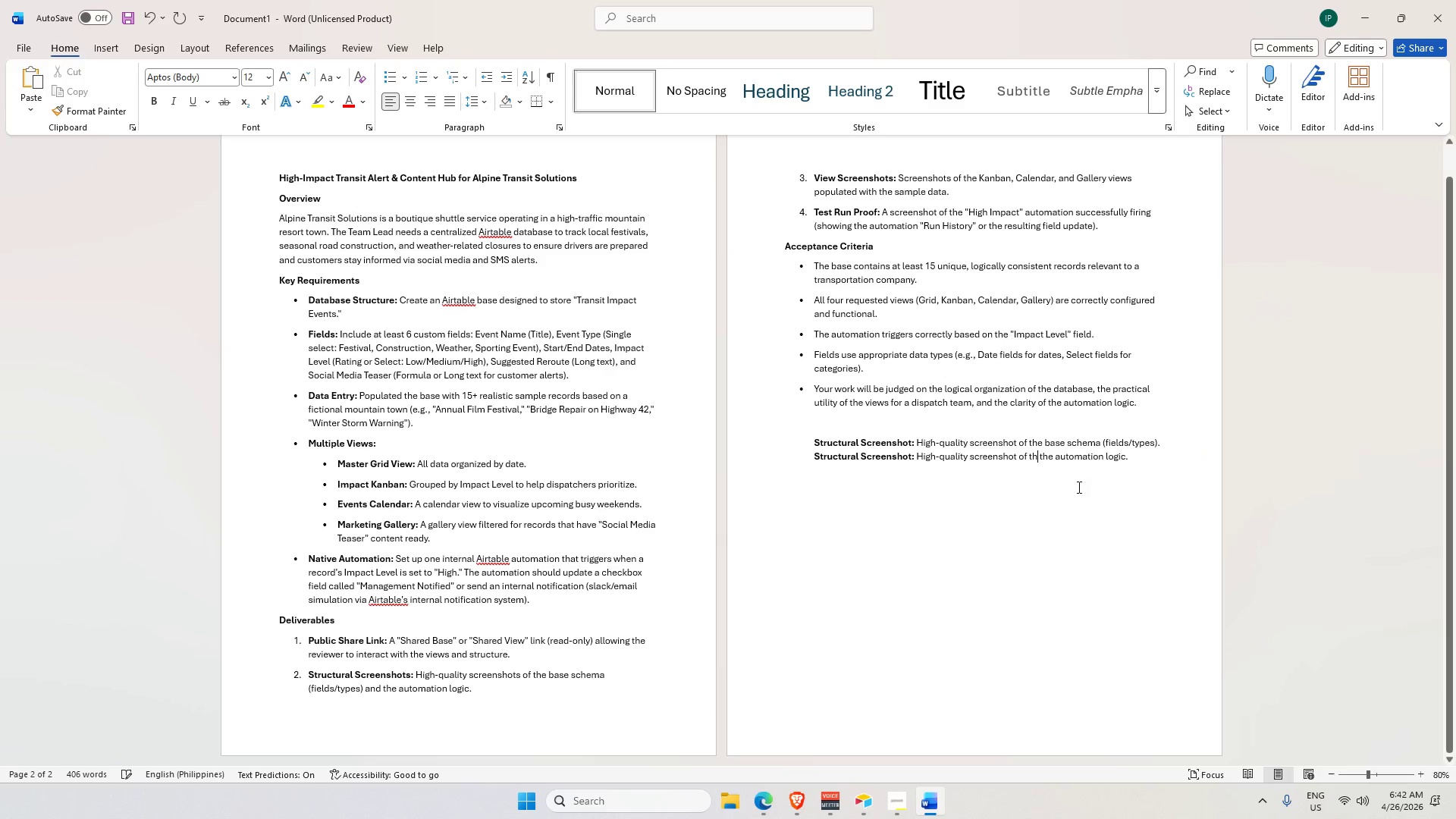 
key(Backspace)
 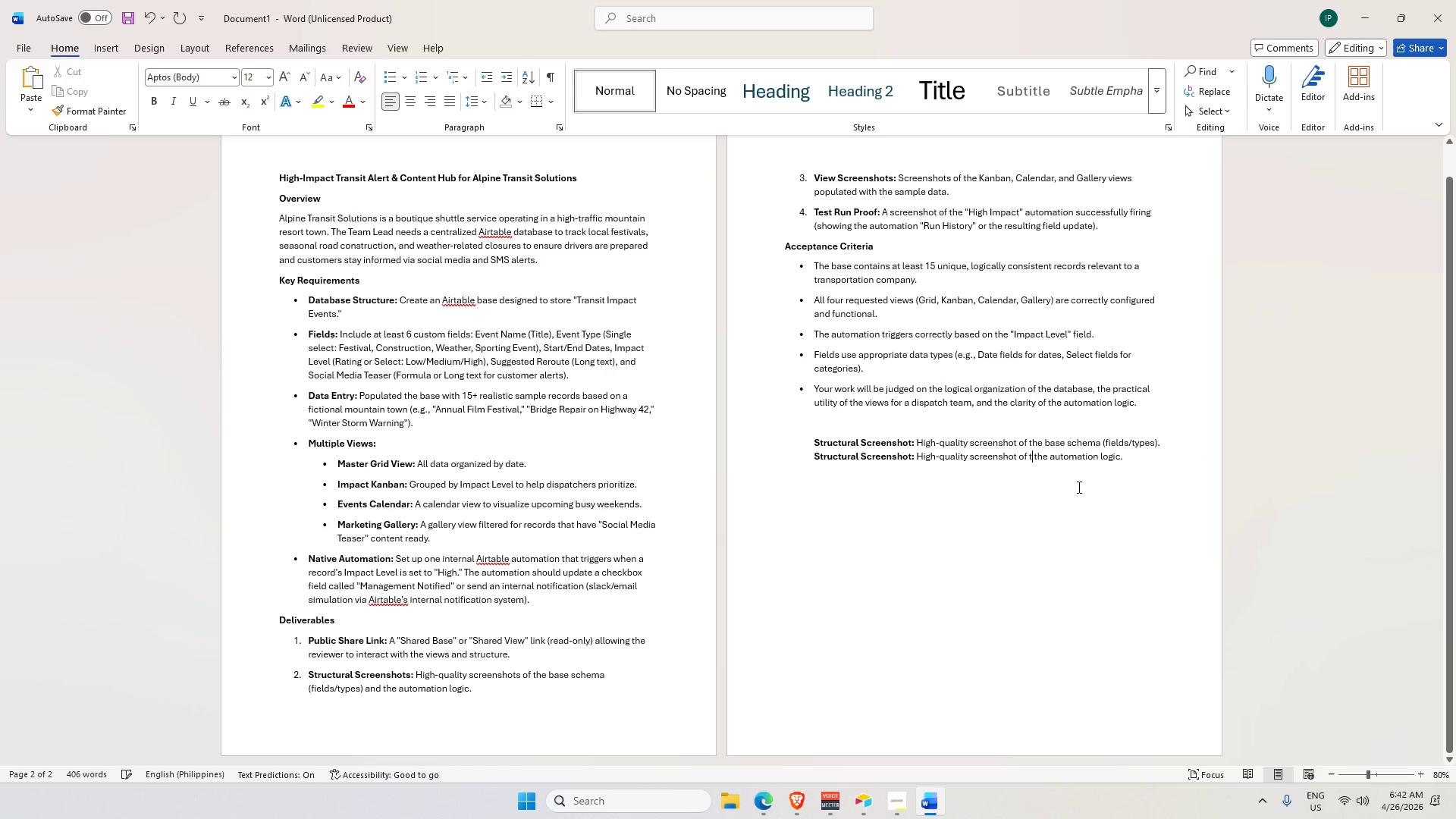 
key(Backspace)
 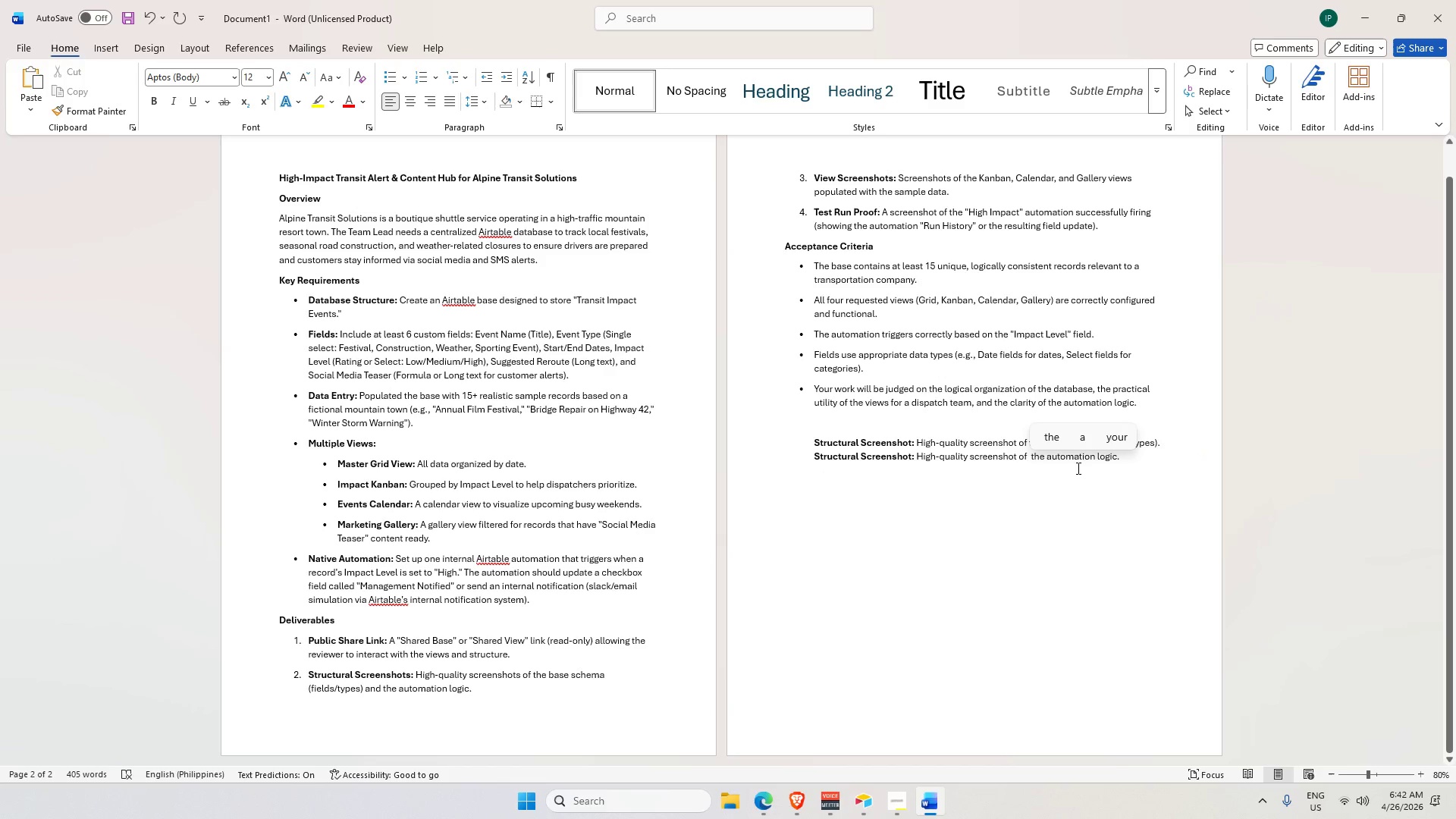 
key(Backspace)
 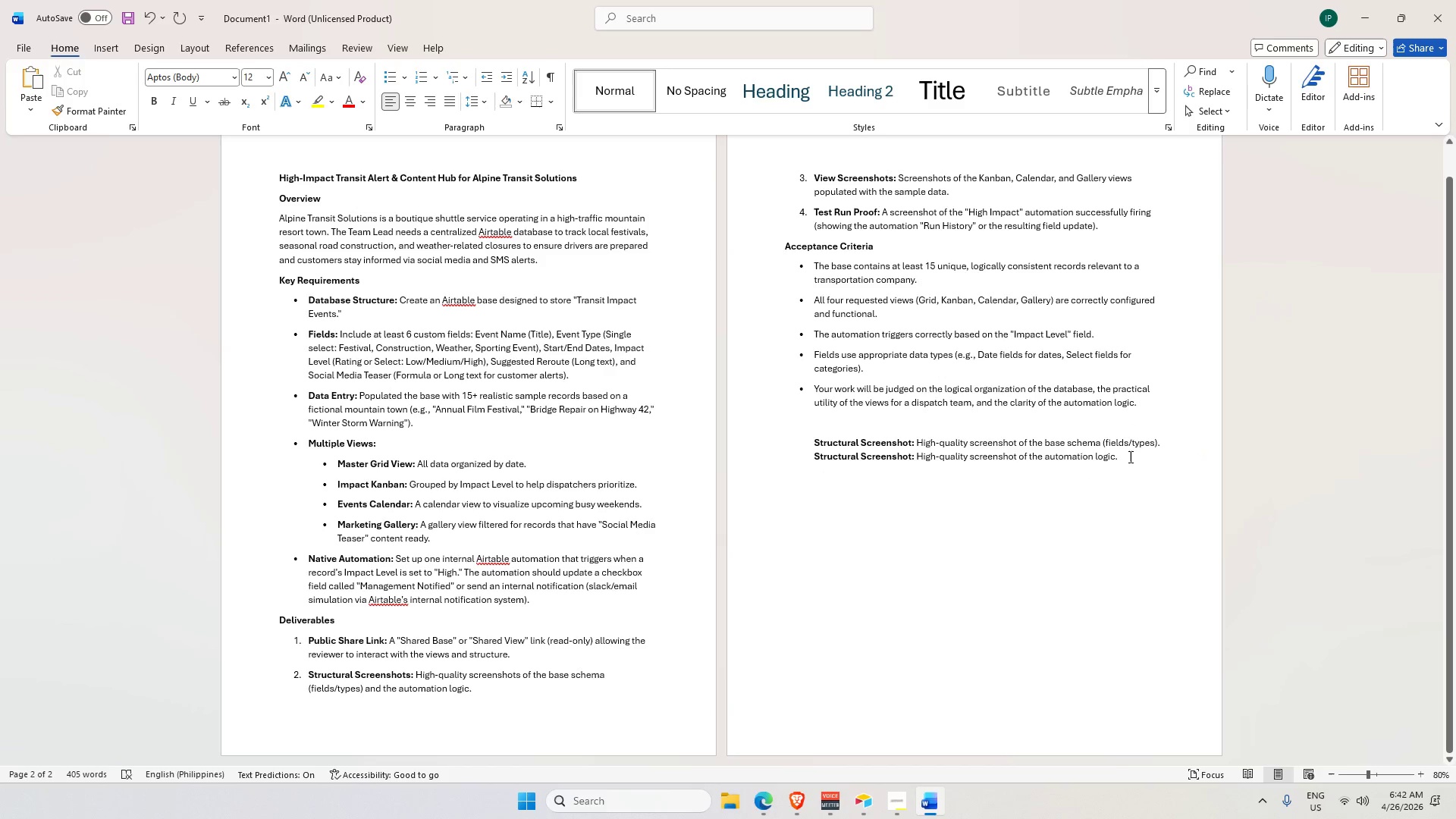 
left_click([1128, 457])
 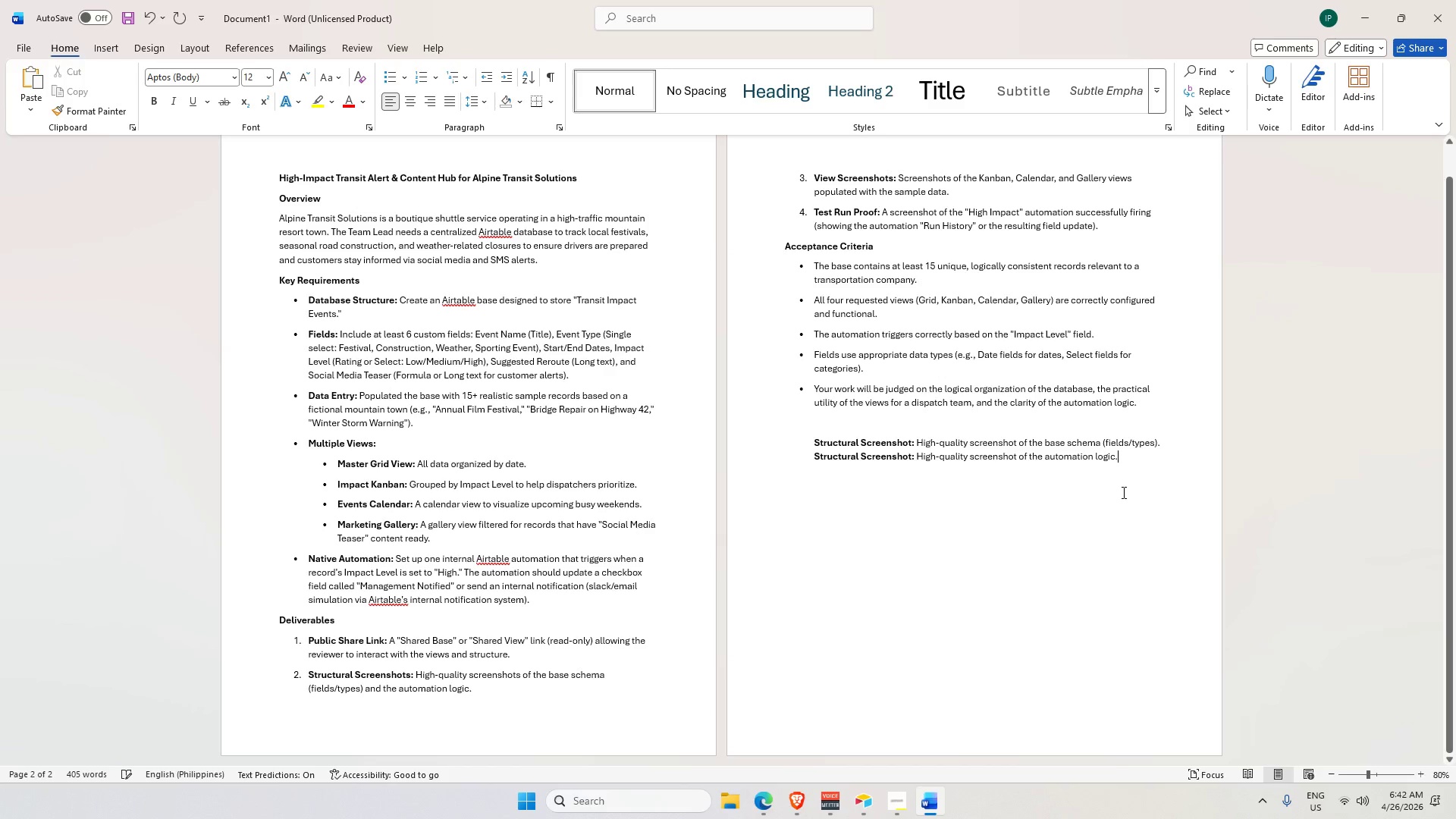 
key(Enter)
 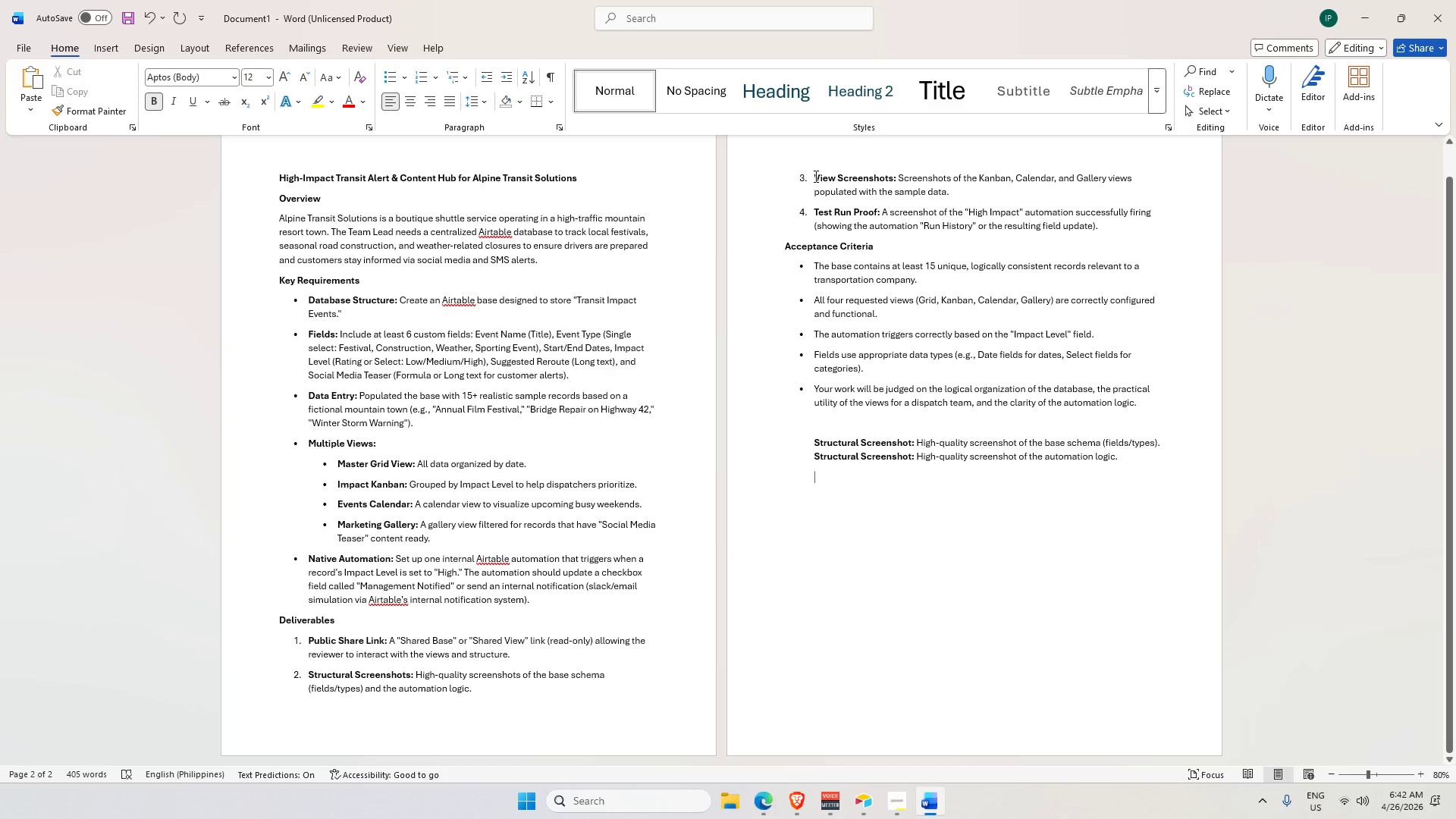 
left_click_drag(start_coordinate=[815, 176], to_coordinate=[959, 202])
 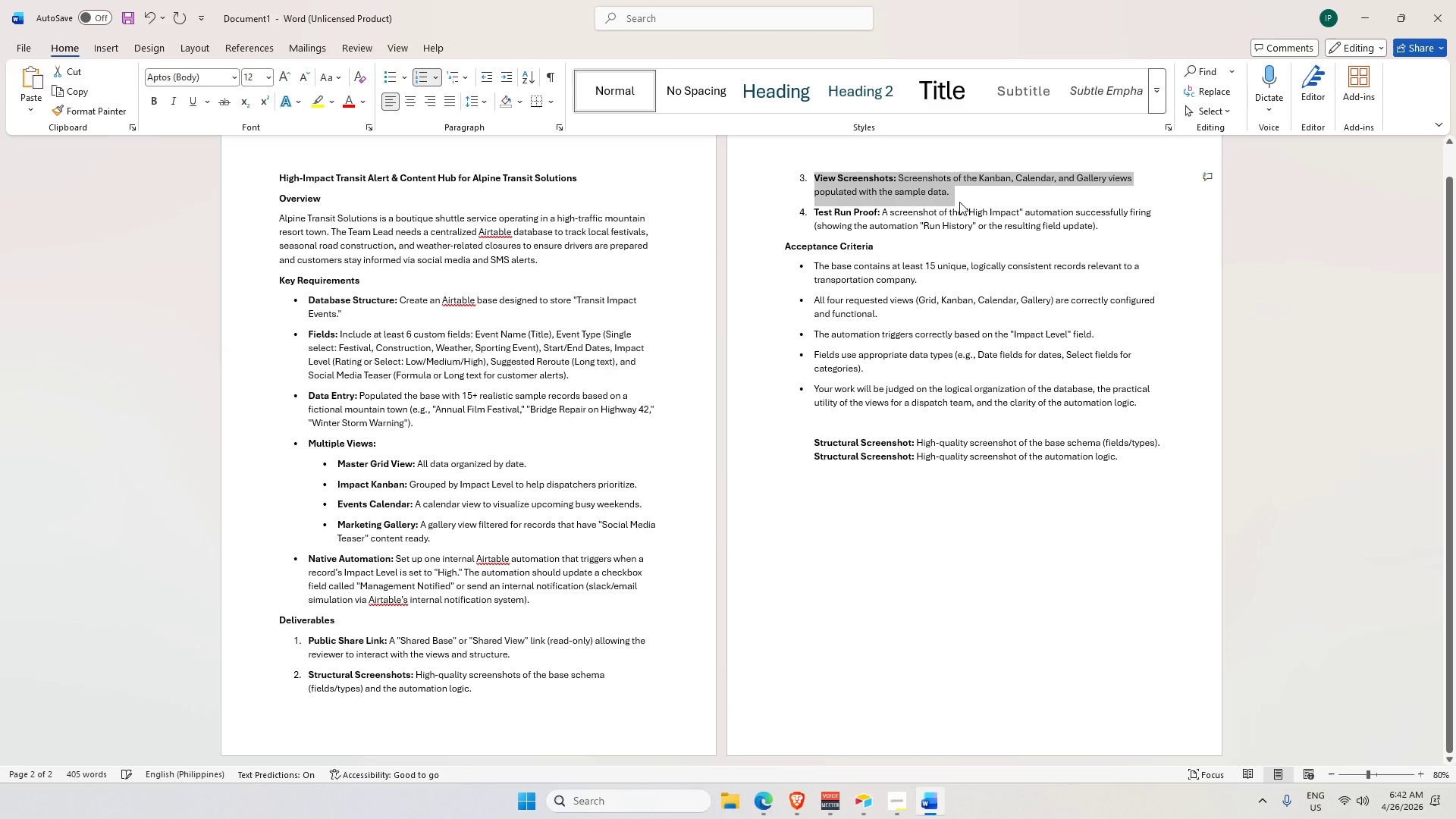 
key(Control+C)
 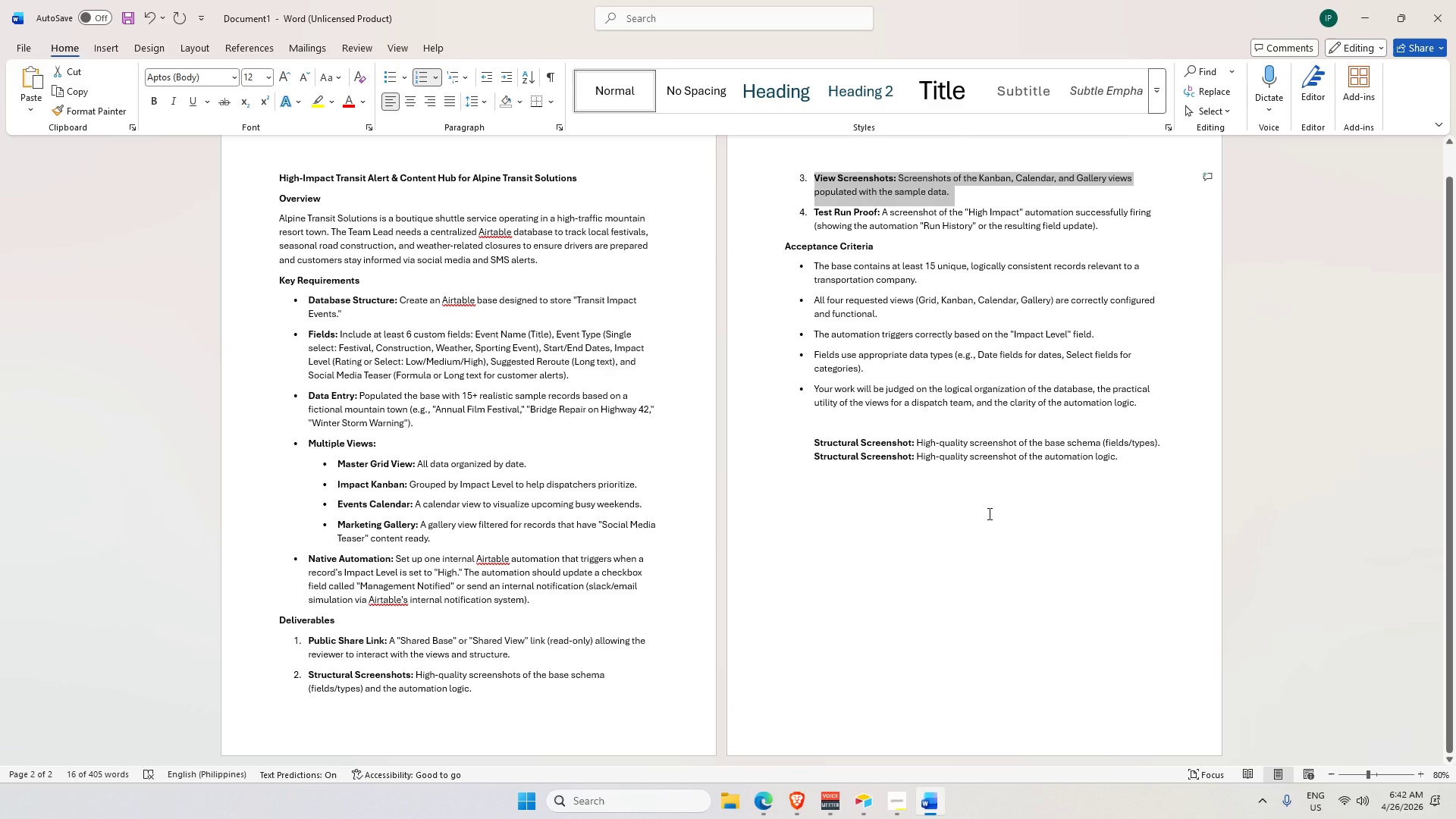 
left_click([988, 513])
 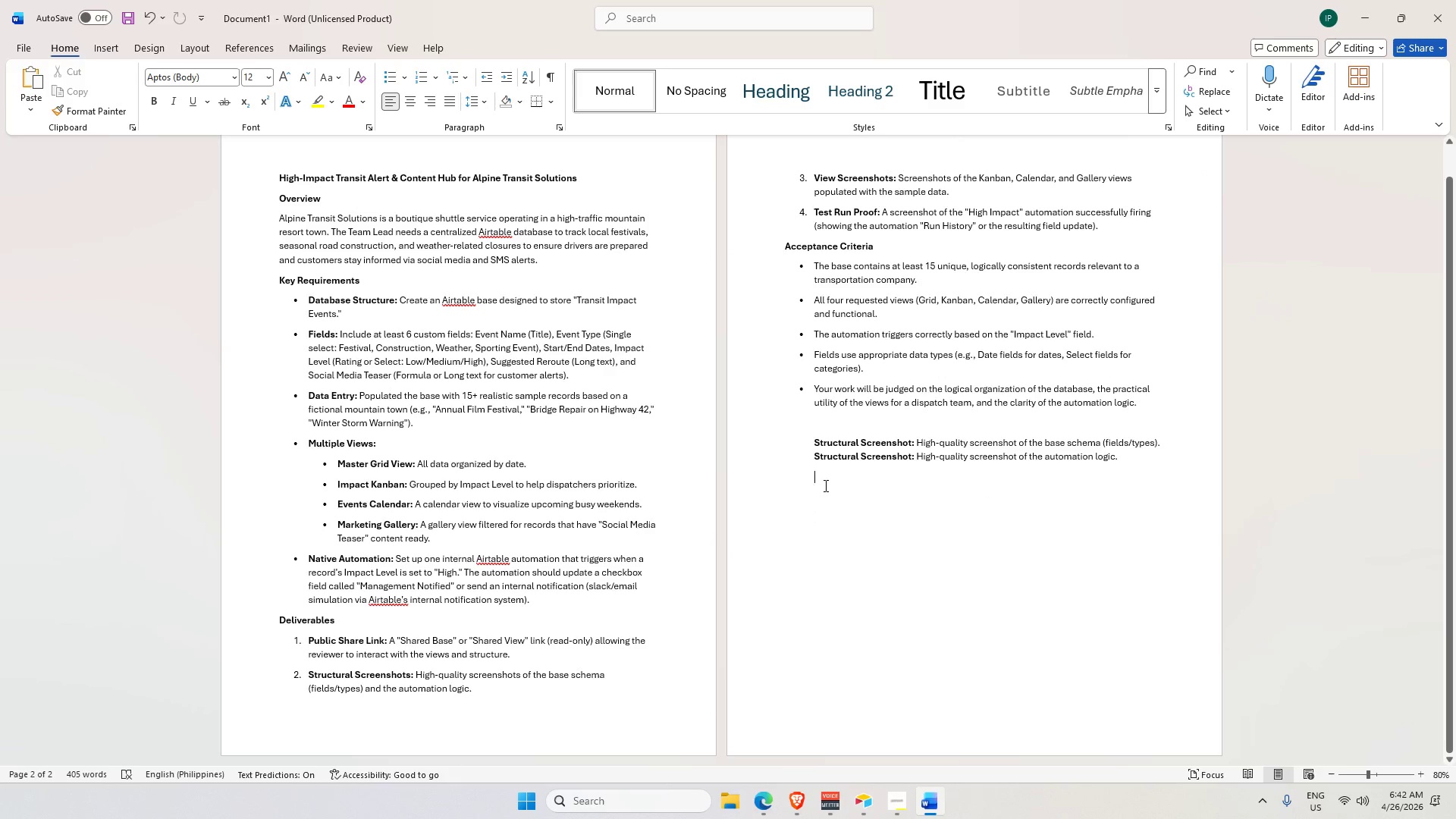 
key(Control+V)
 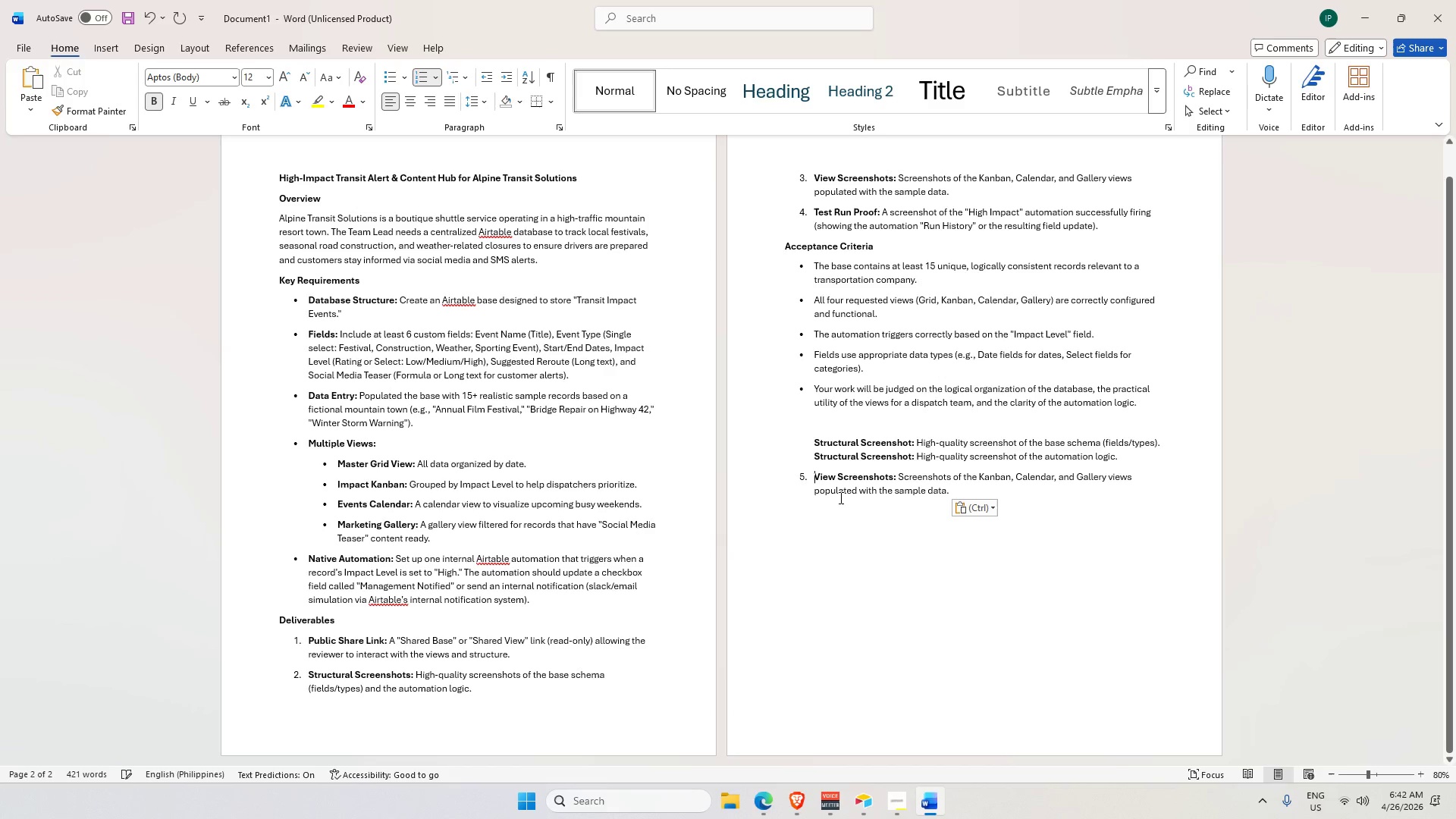 
key(Backspace)
 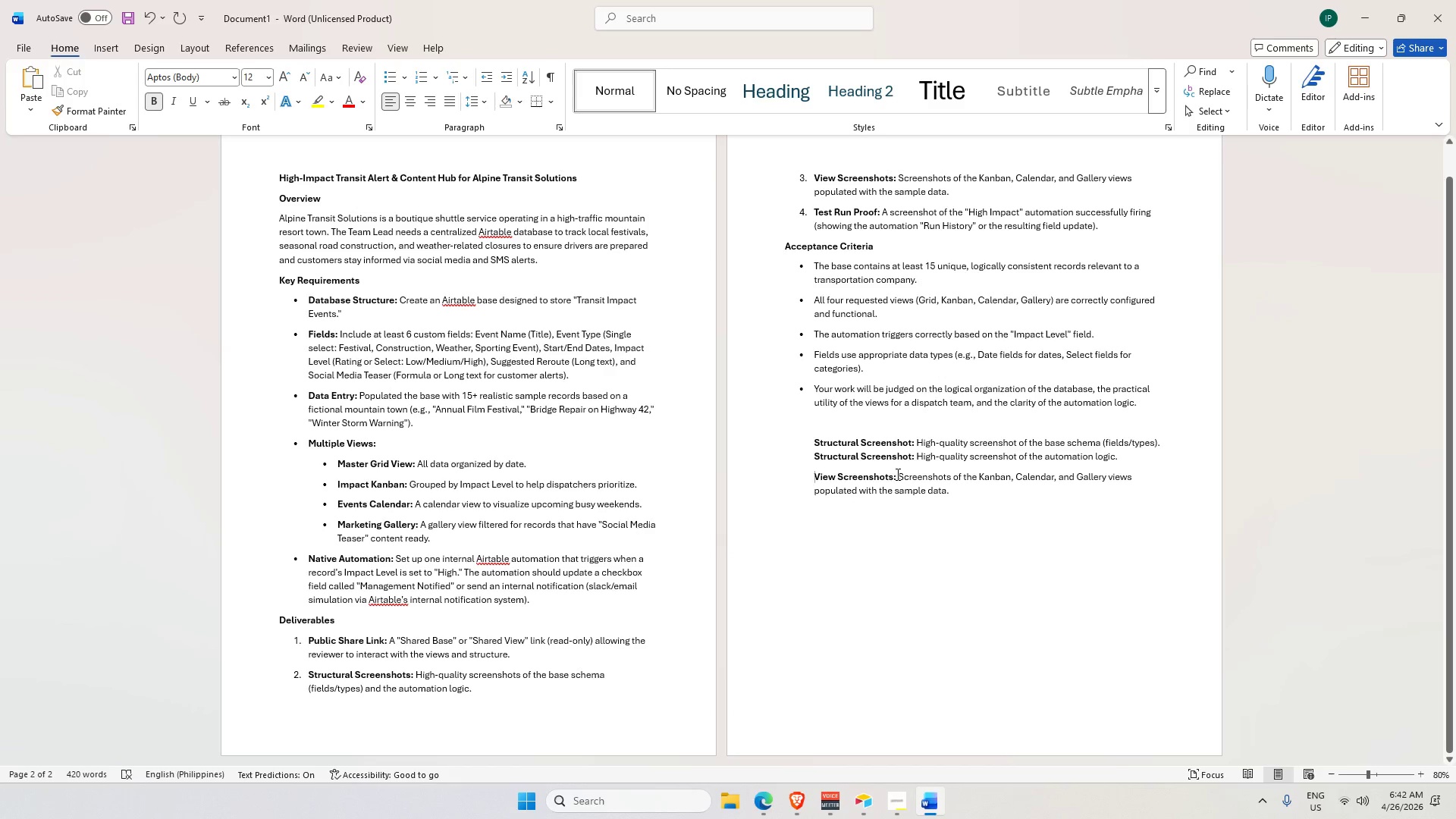 
left_click([895, 474])
 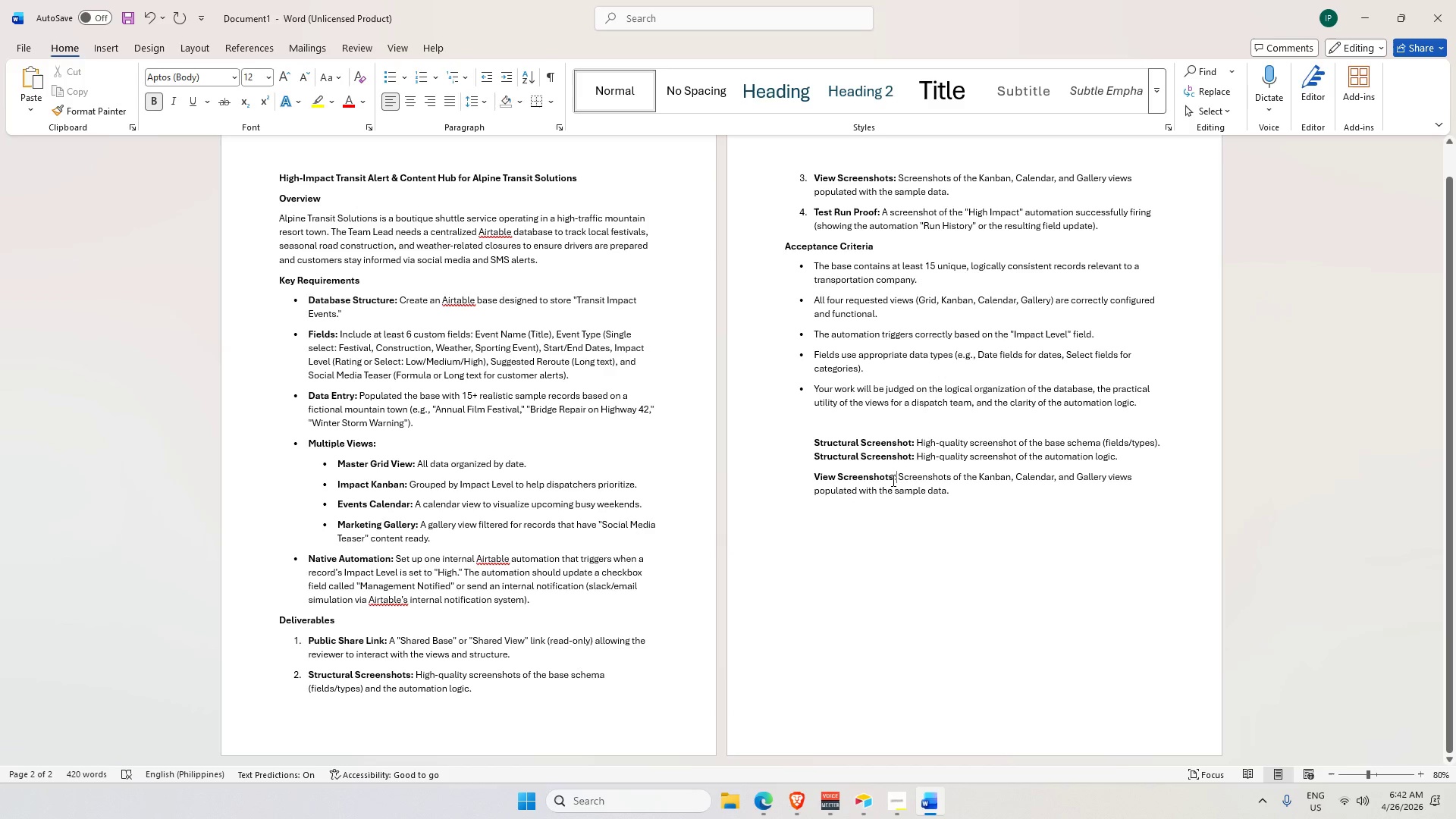 
left_click([892, 479])
 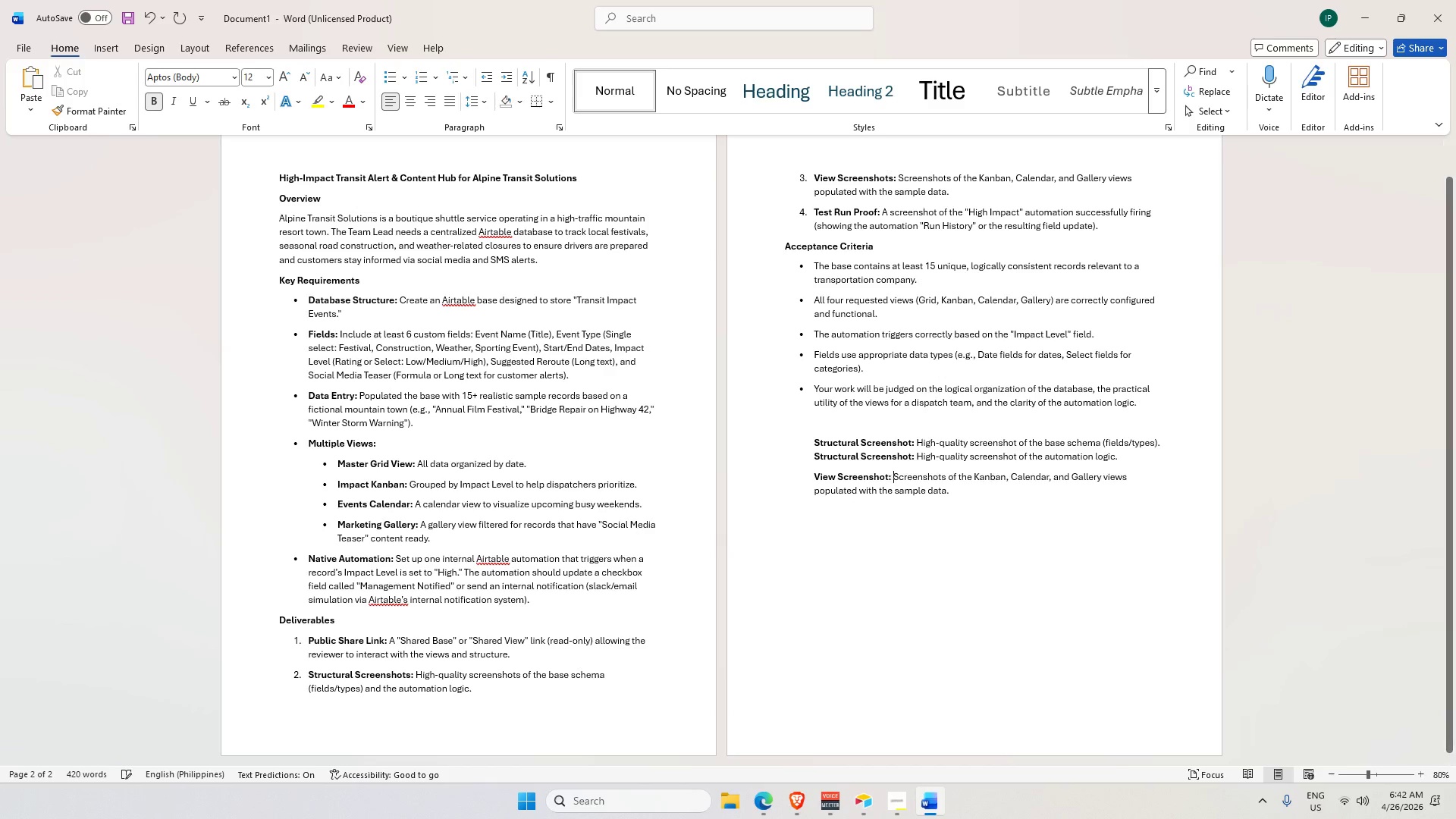 
key(Backspace)
 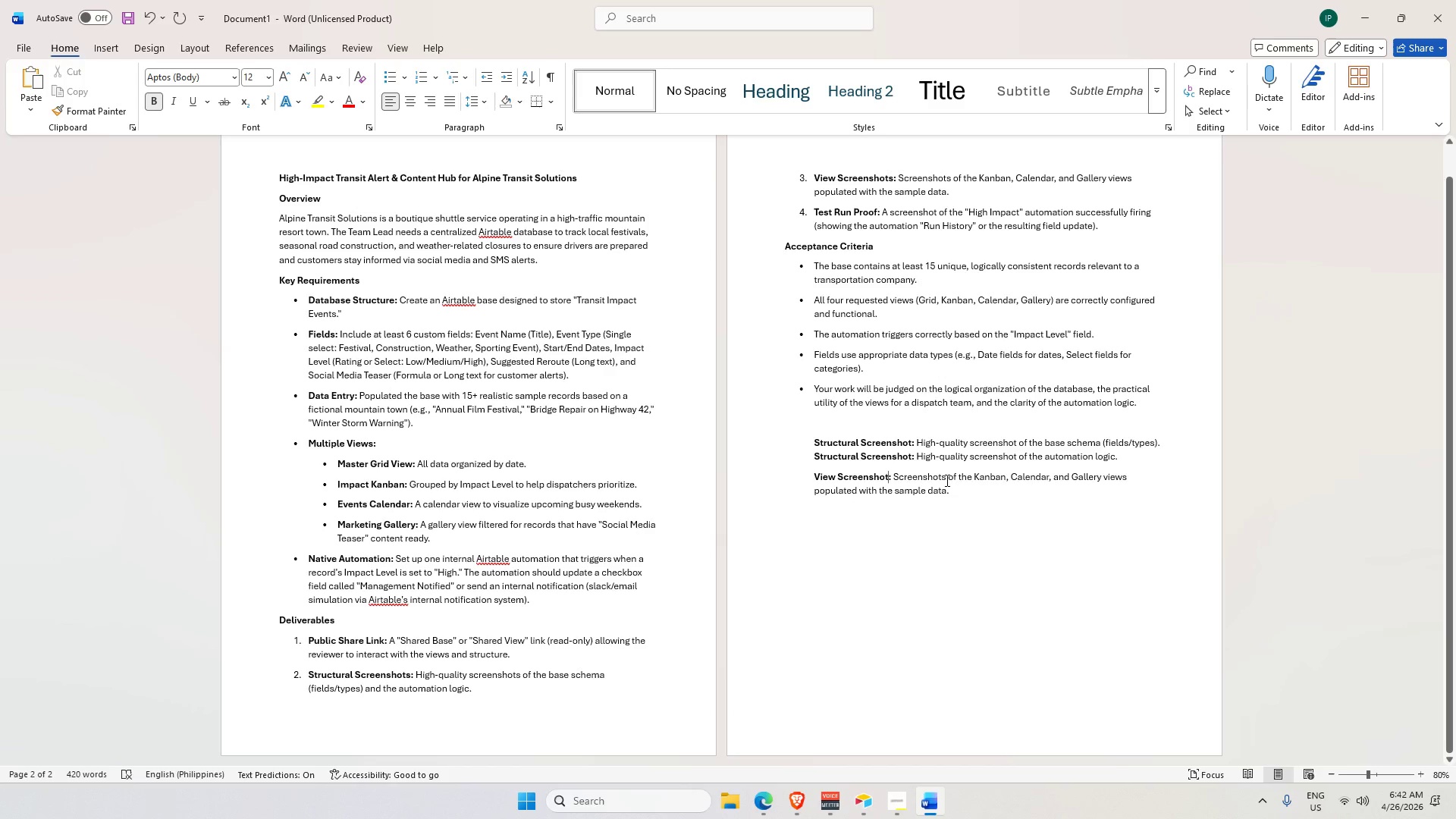 
key(Backspace)
 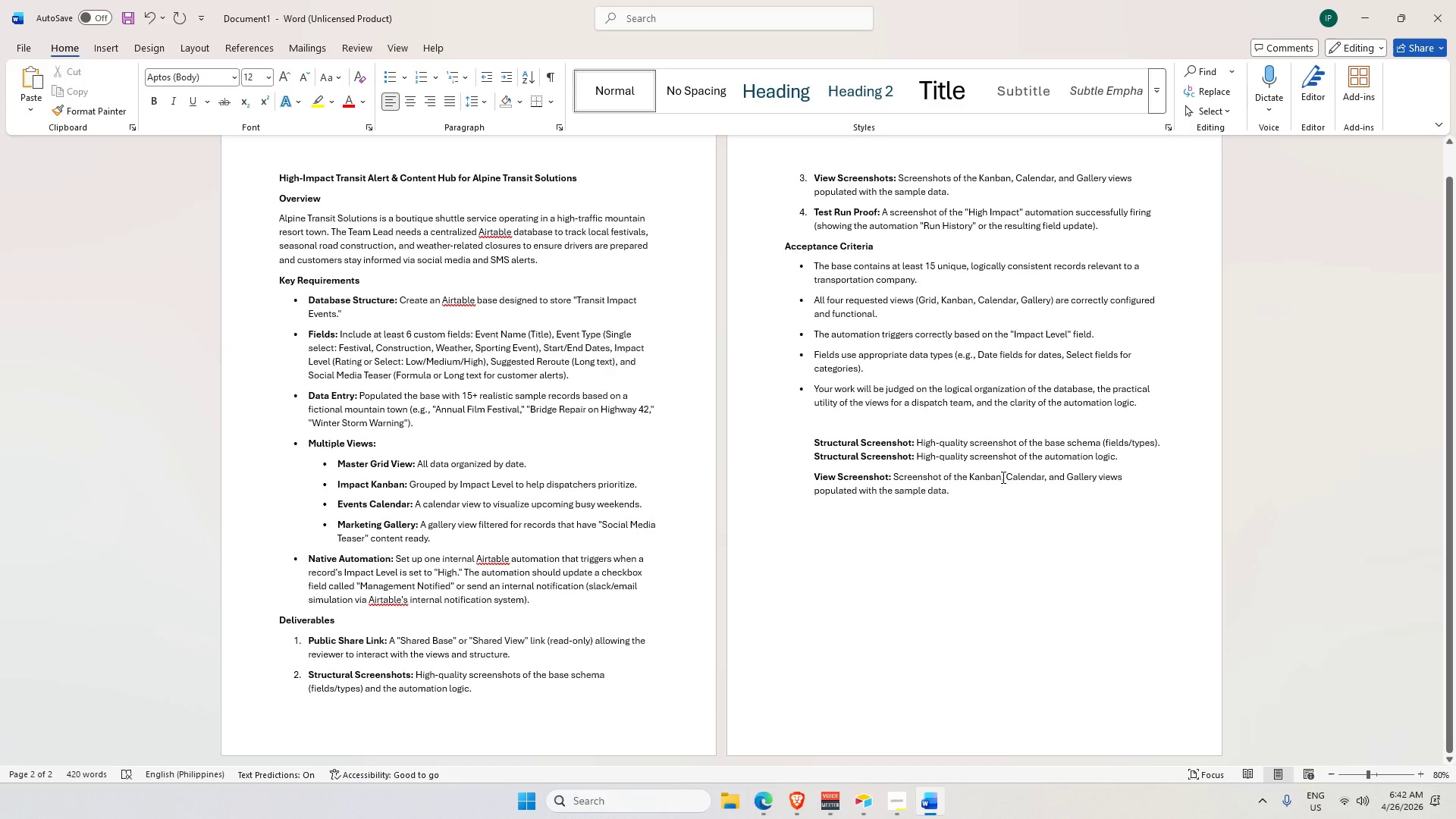 
left_click_drag(start_coordinate=[1000, 477], to_coordinate=[1026, 491])
 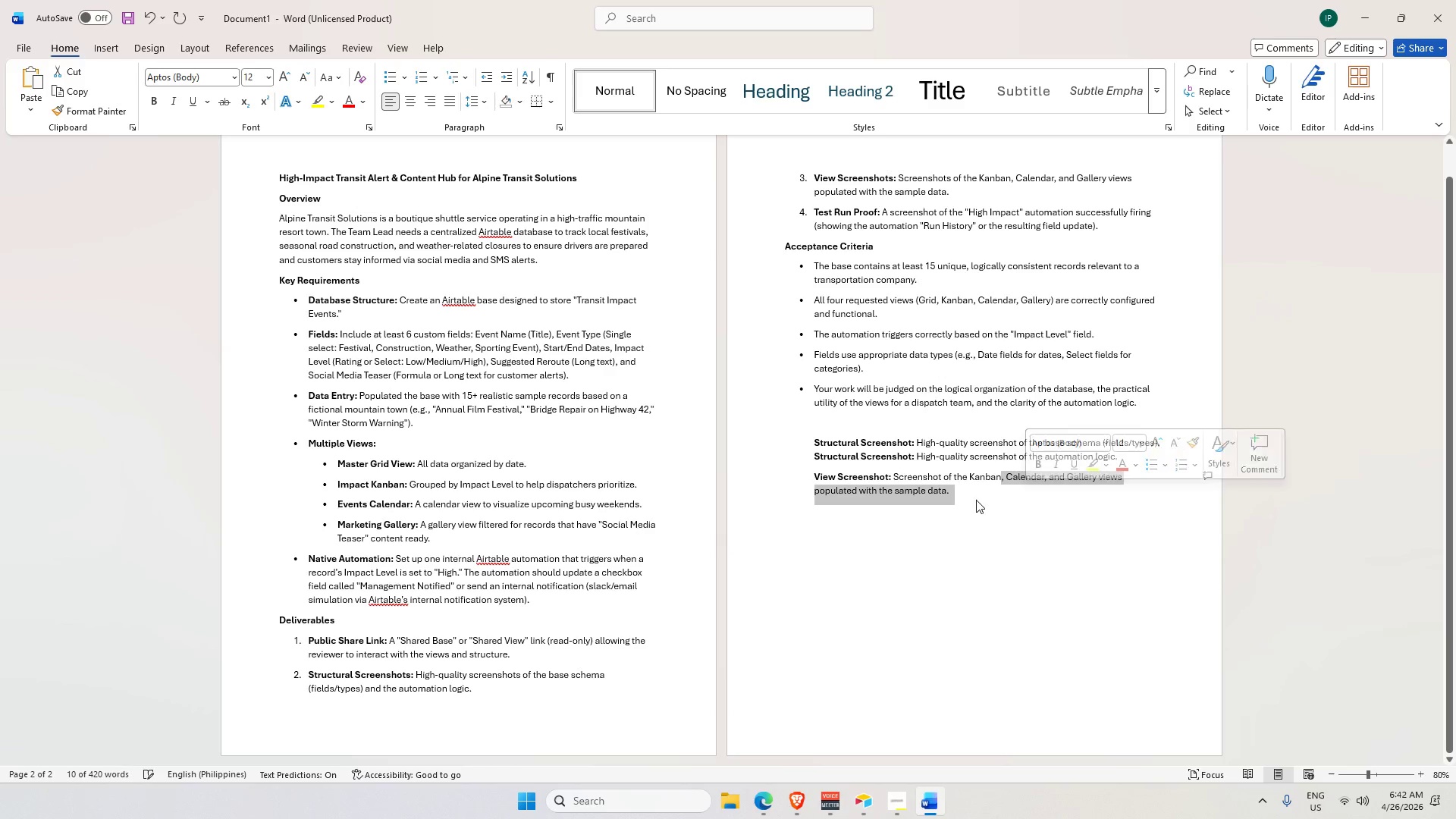 
left_click([973, 499])
 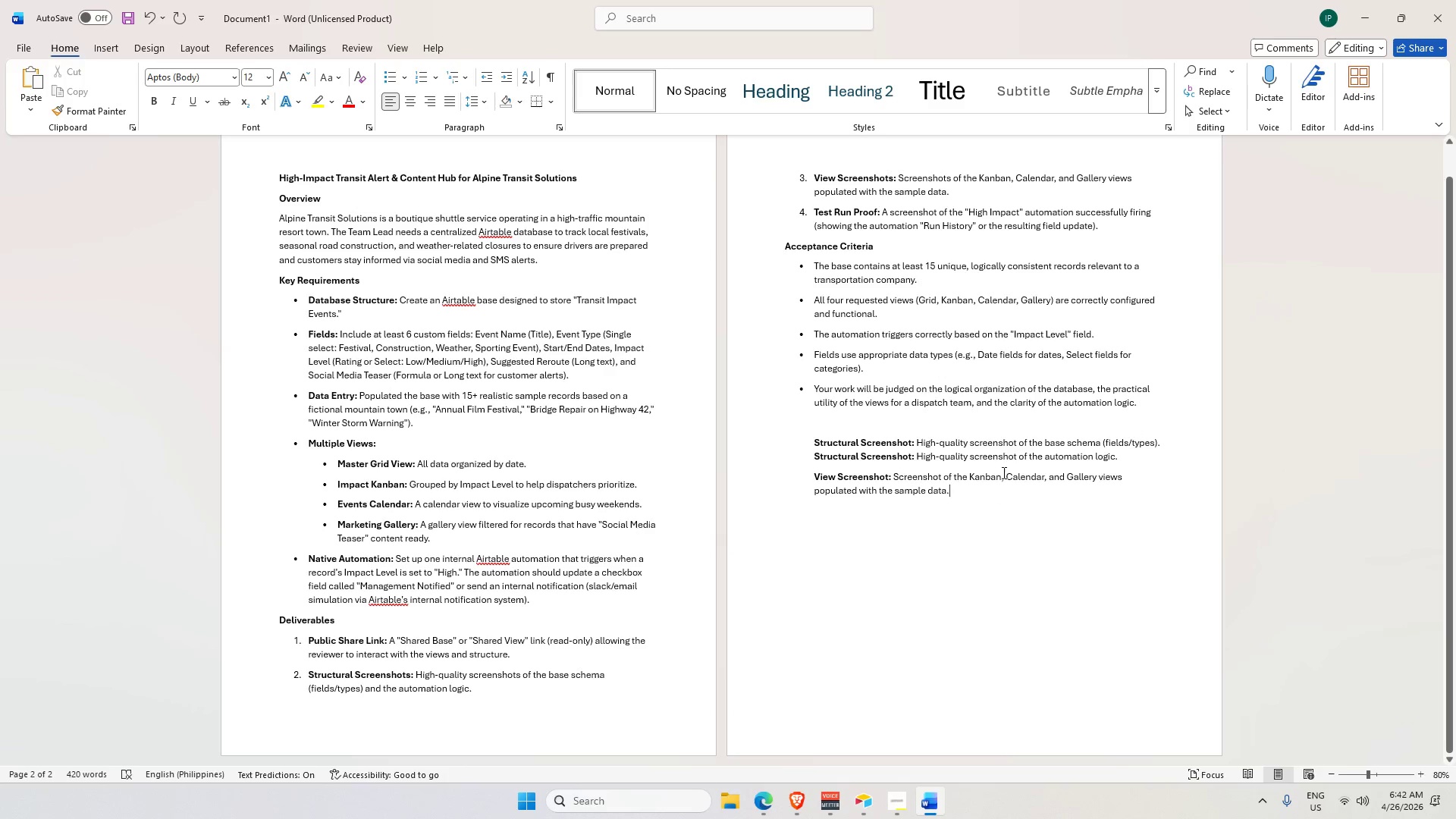 
left_click_drag(start_coordinate=[1001, 475], to_coordinate=[920, 493])
 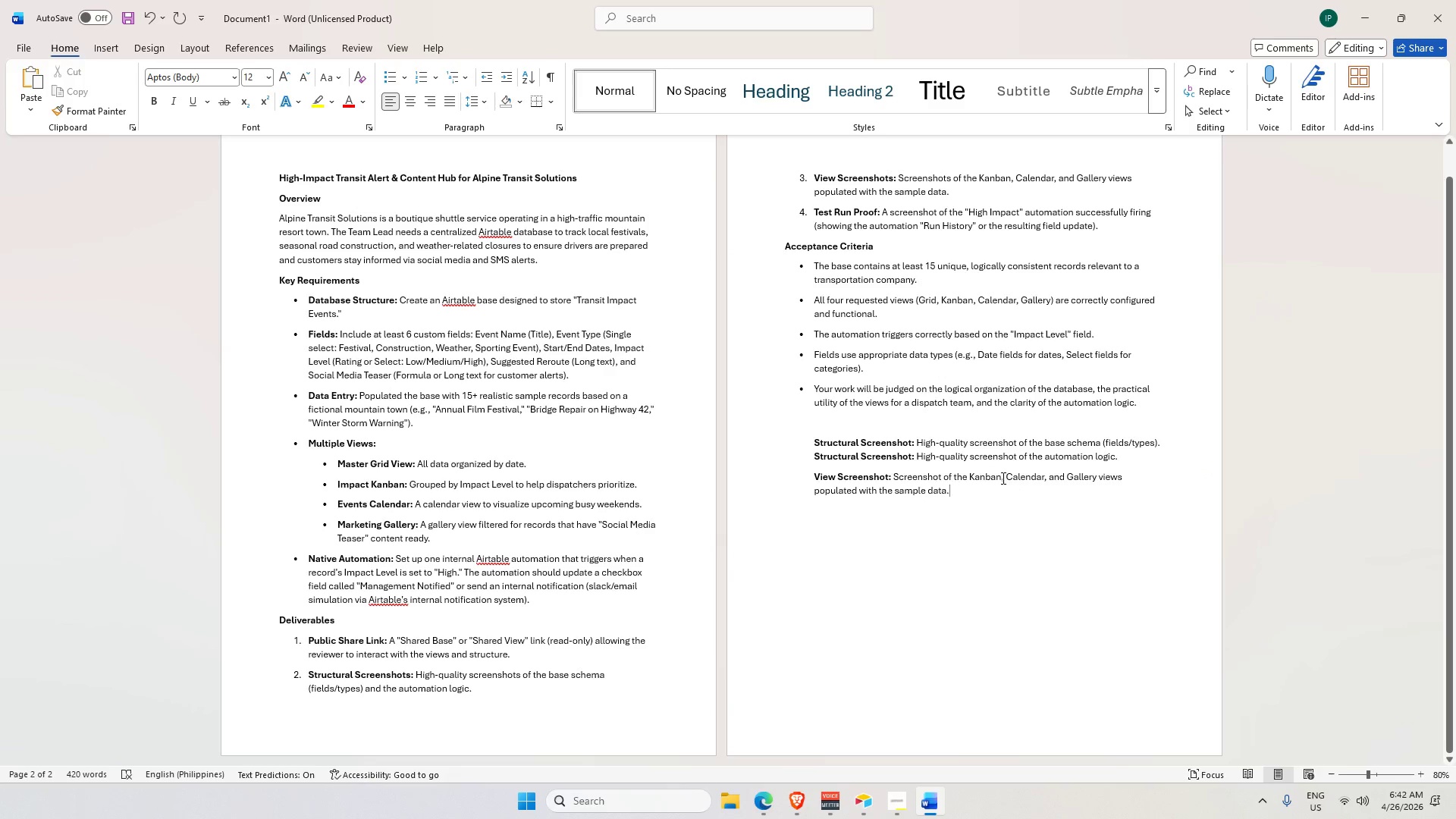 
left_click_drag(start_coordinate=[1002, 478], to_coordinate=[1173, 472])
 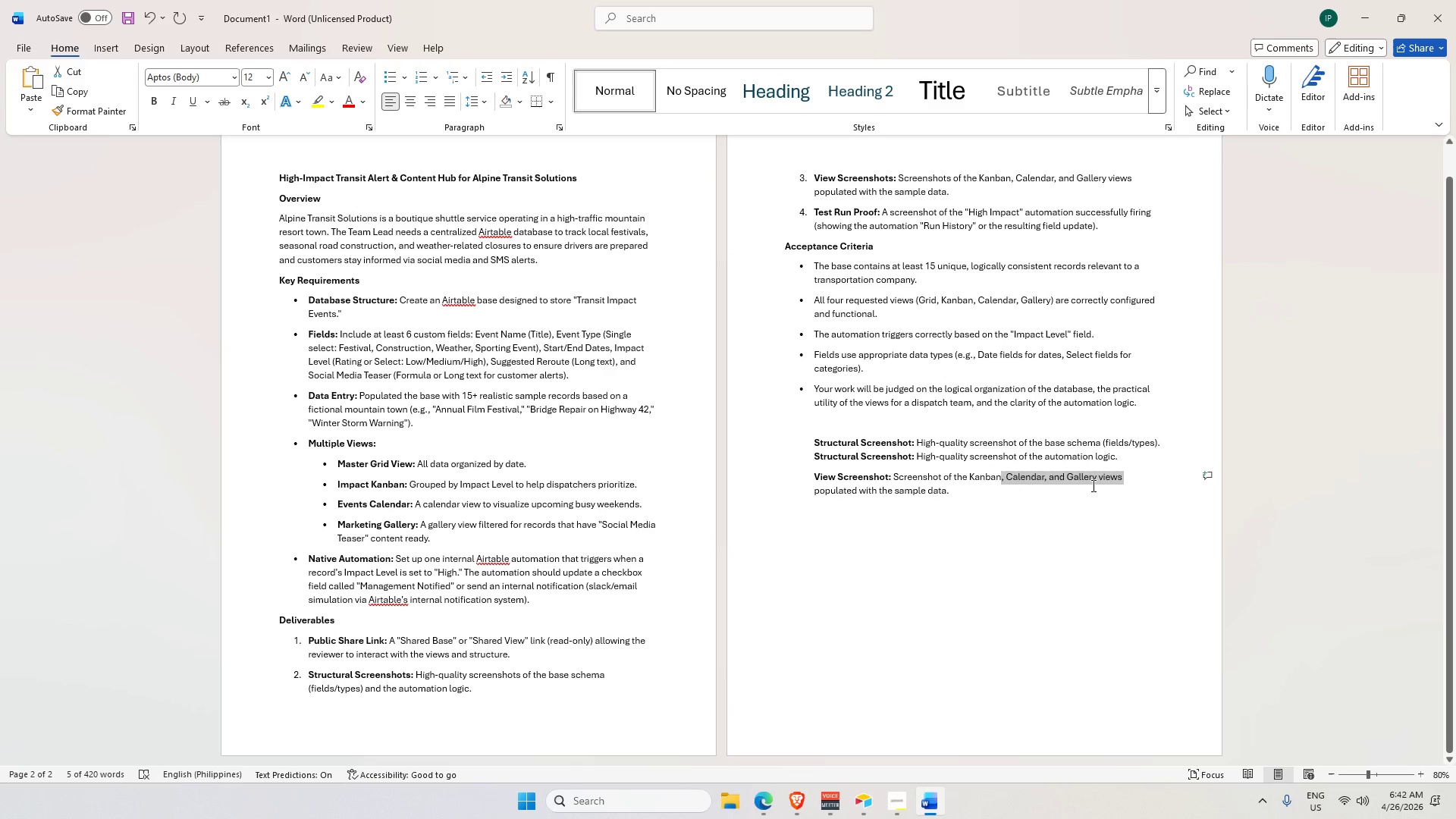 
key(Backspace)
 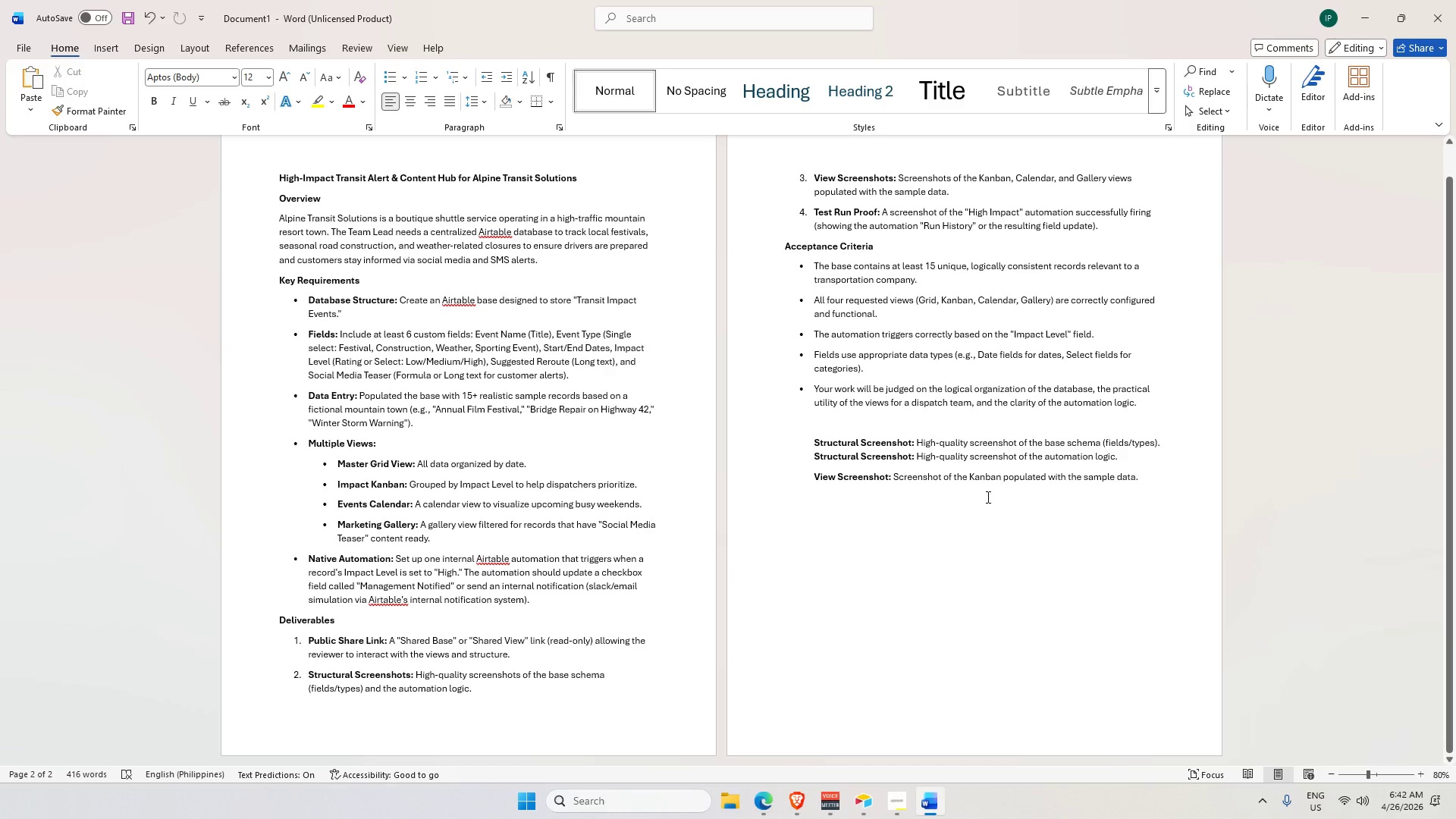 
wait(5.14)
 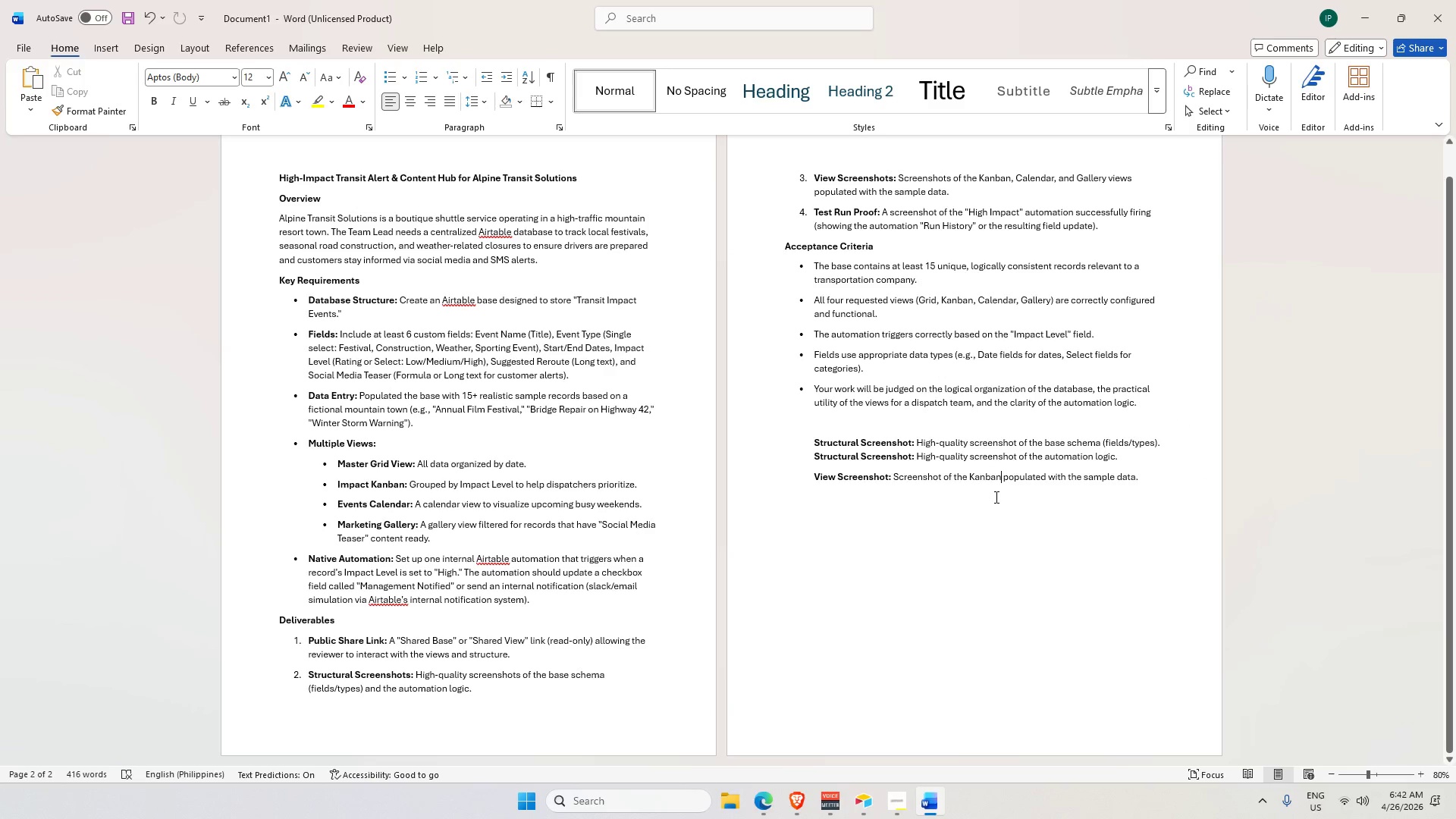 
left_click([1149, 478])
 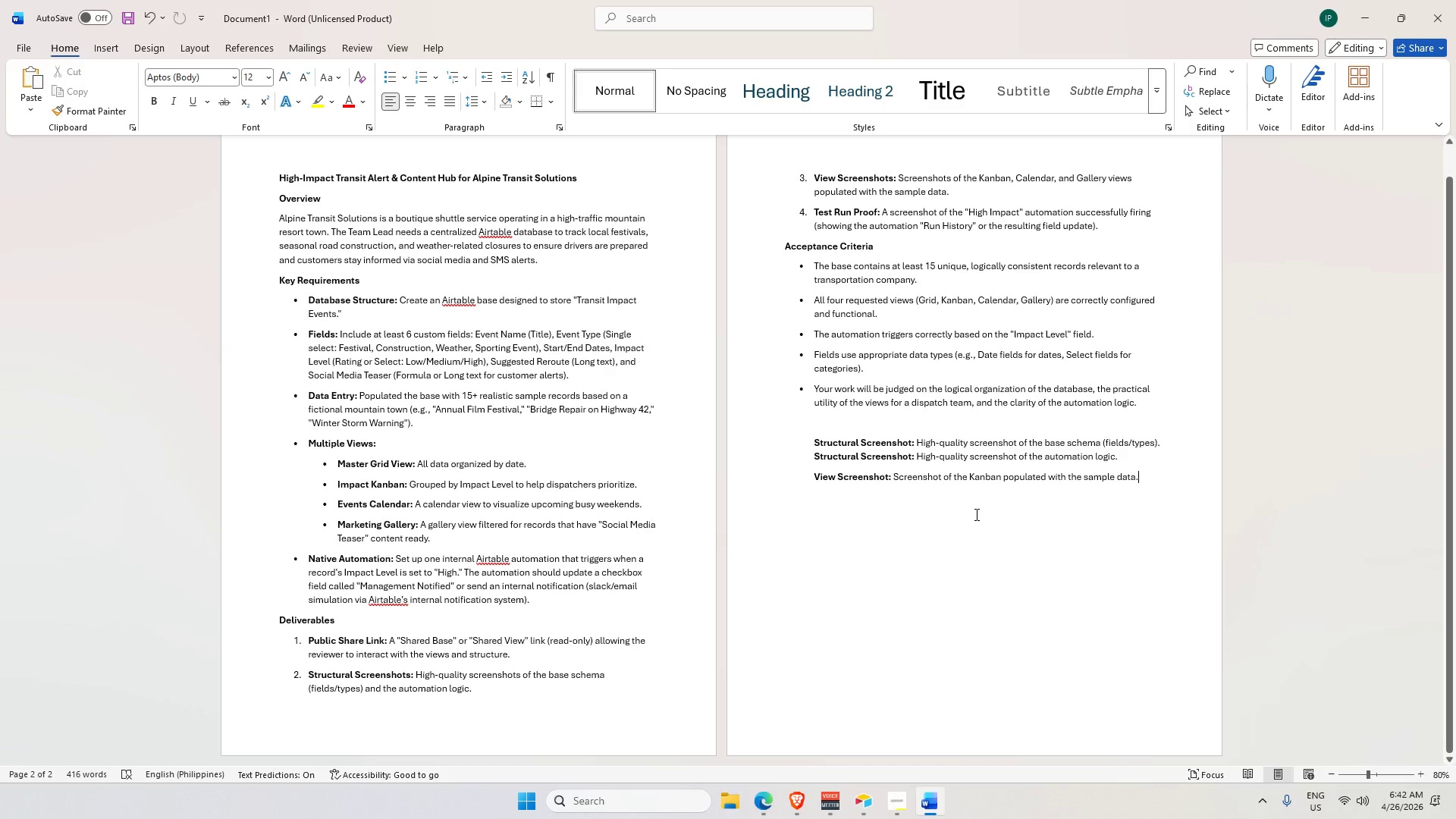 
key(Enter)
 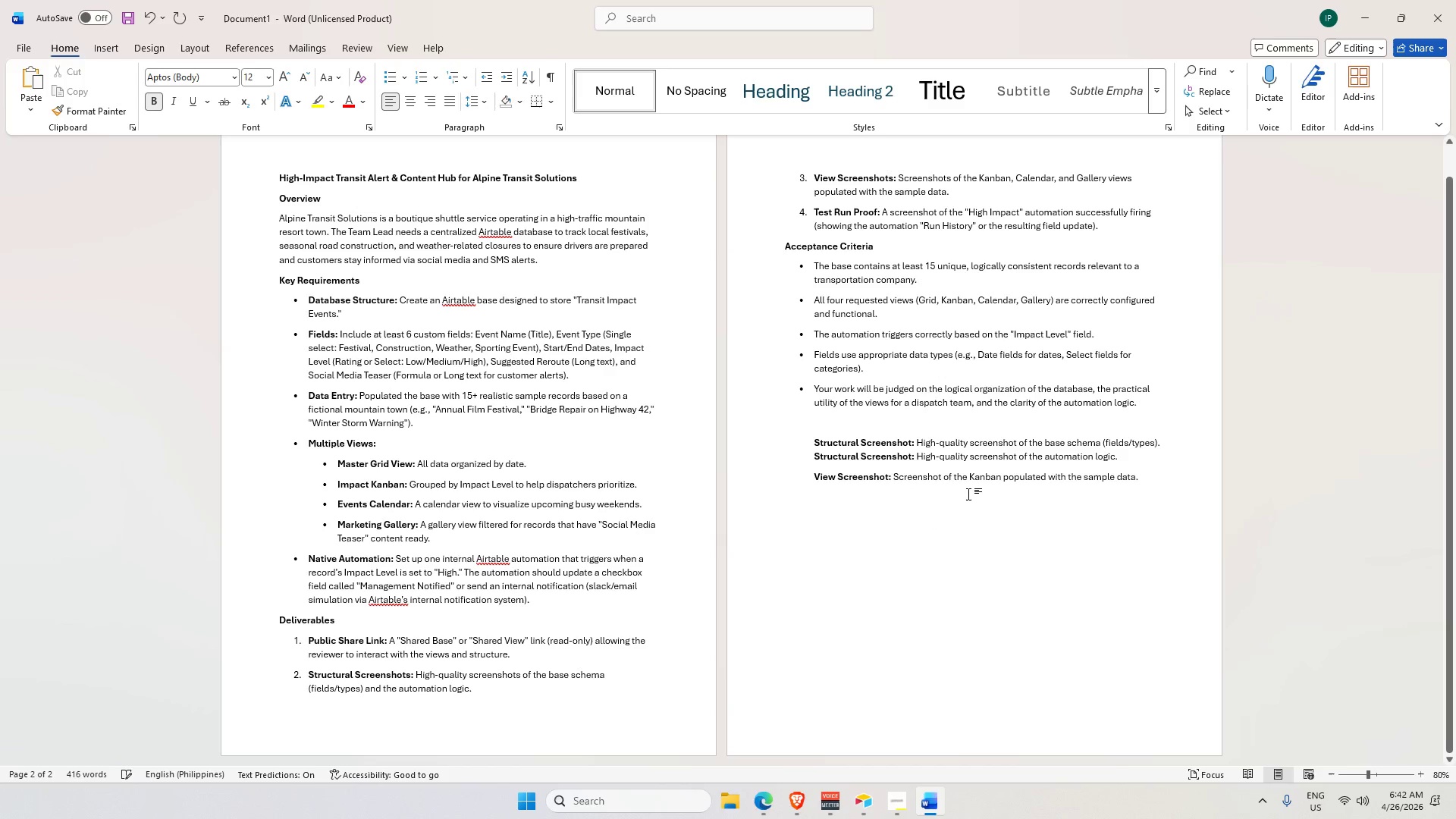 
key(Control+V)
 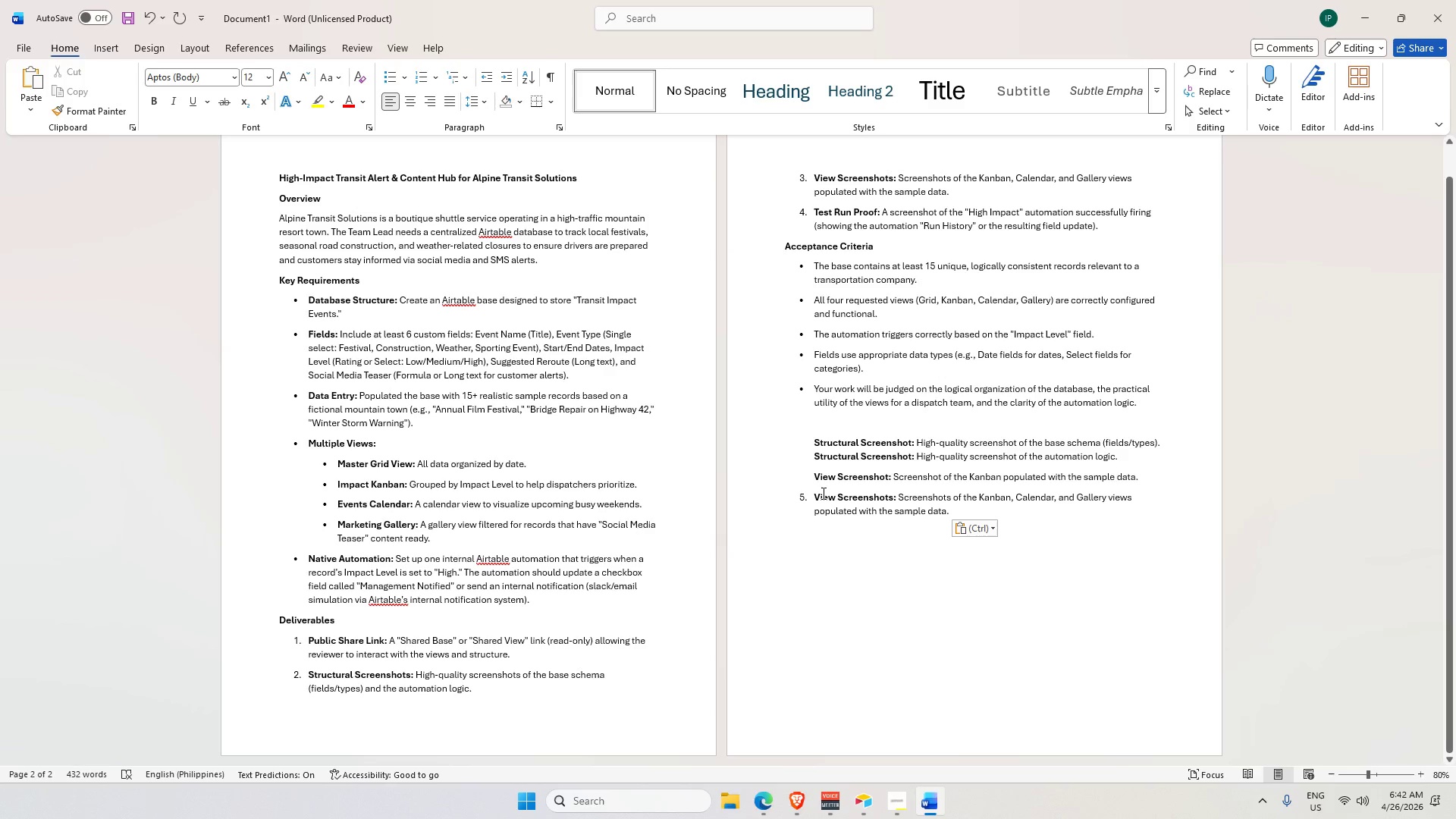 
left_click([819, 493])
 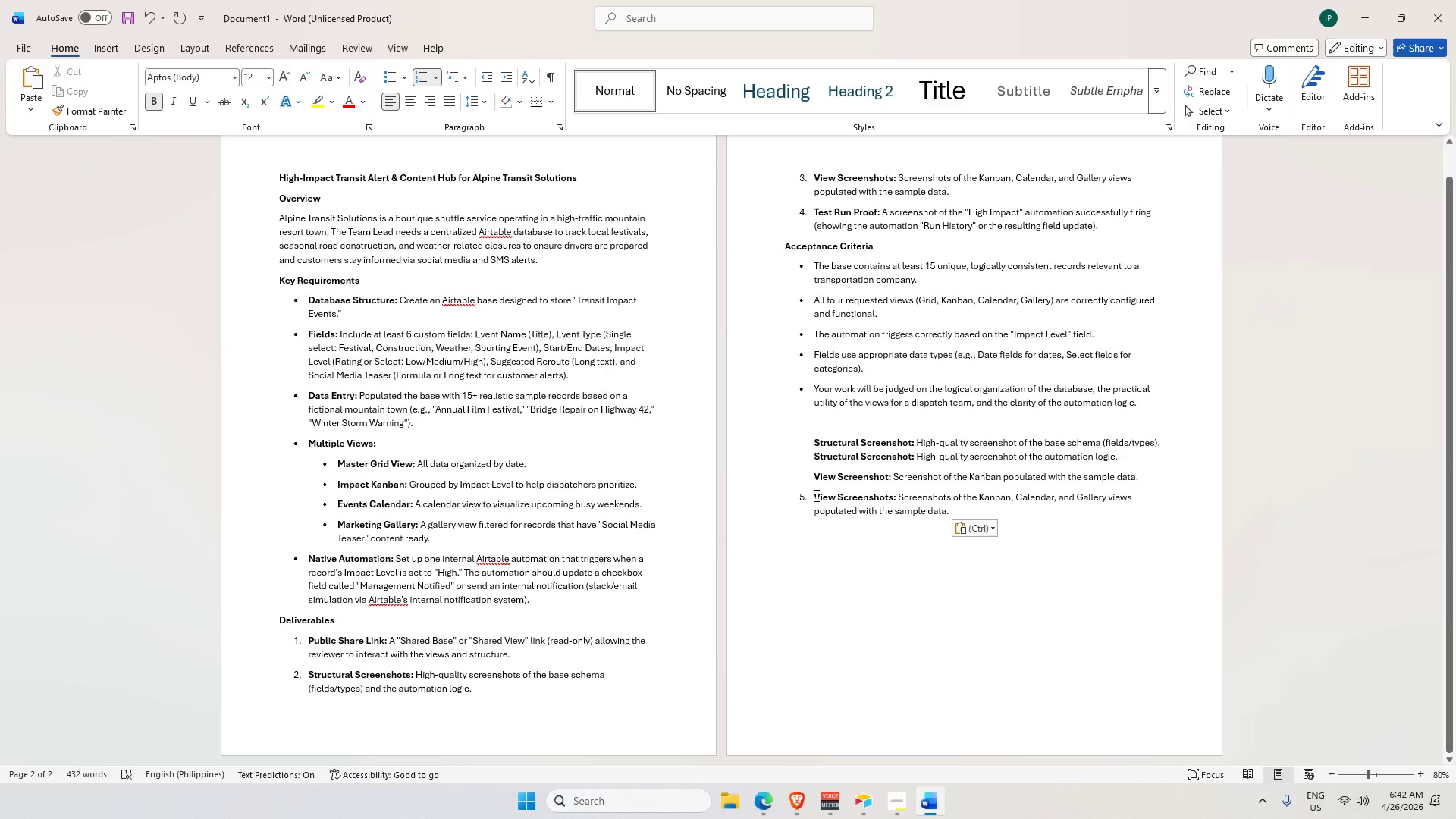 
key(Equal)
 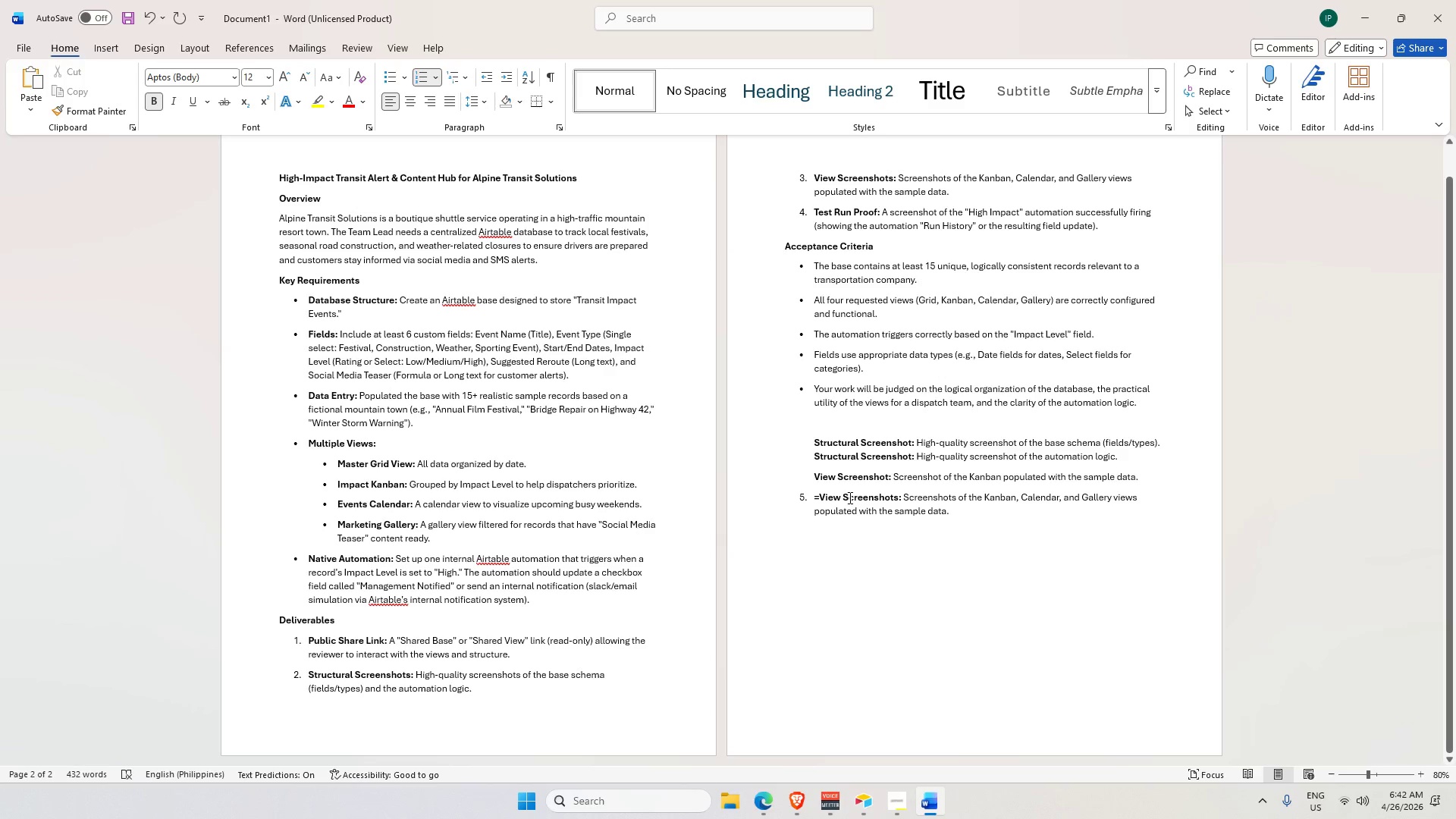 
key(Backspace)
 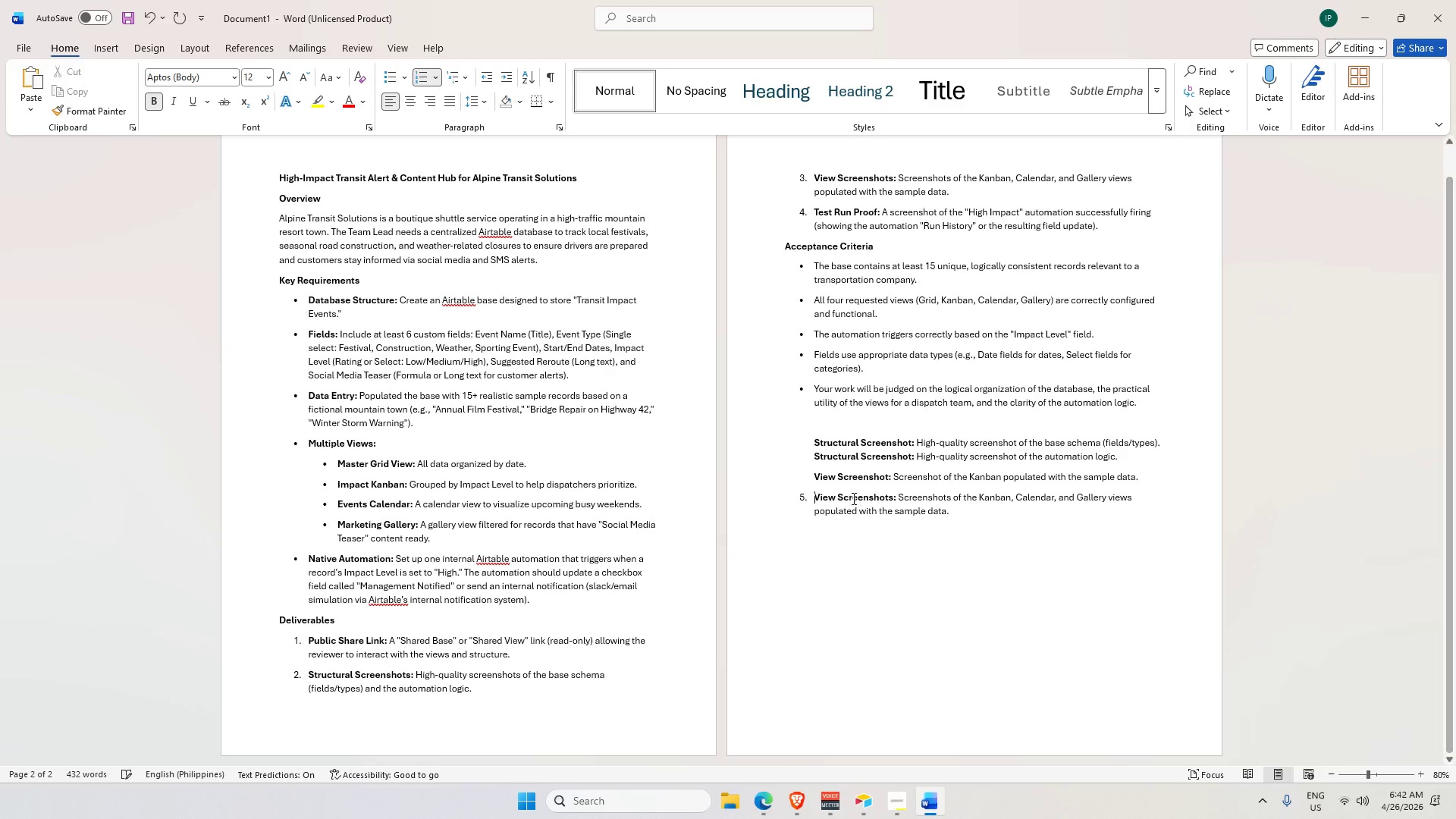 
key(Backspace)
 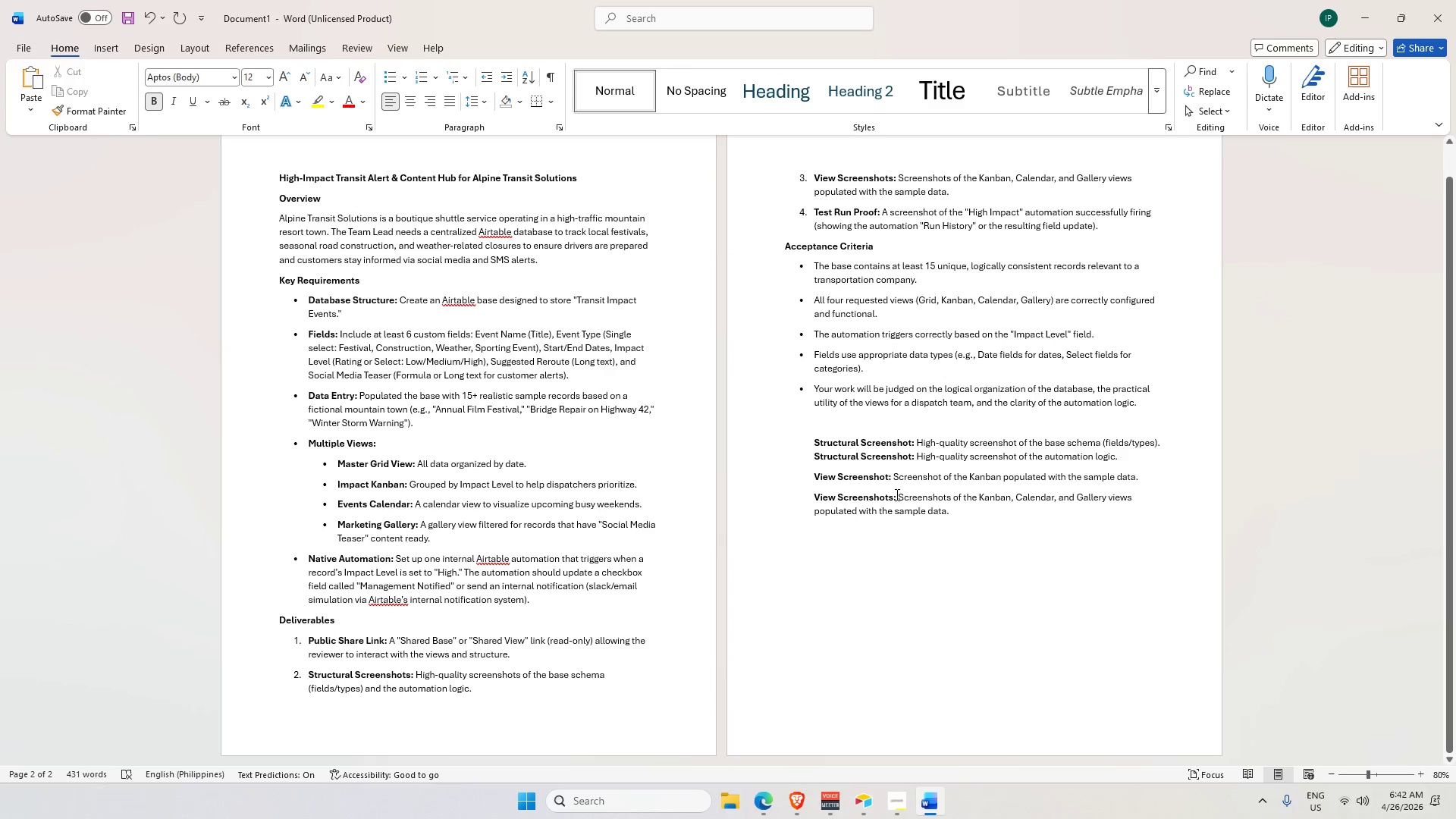 
left_click([892, 494])
 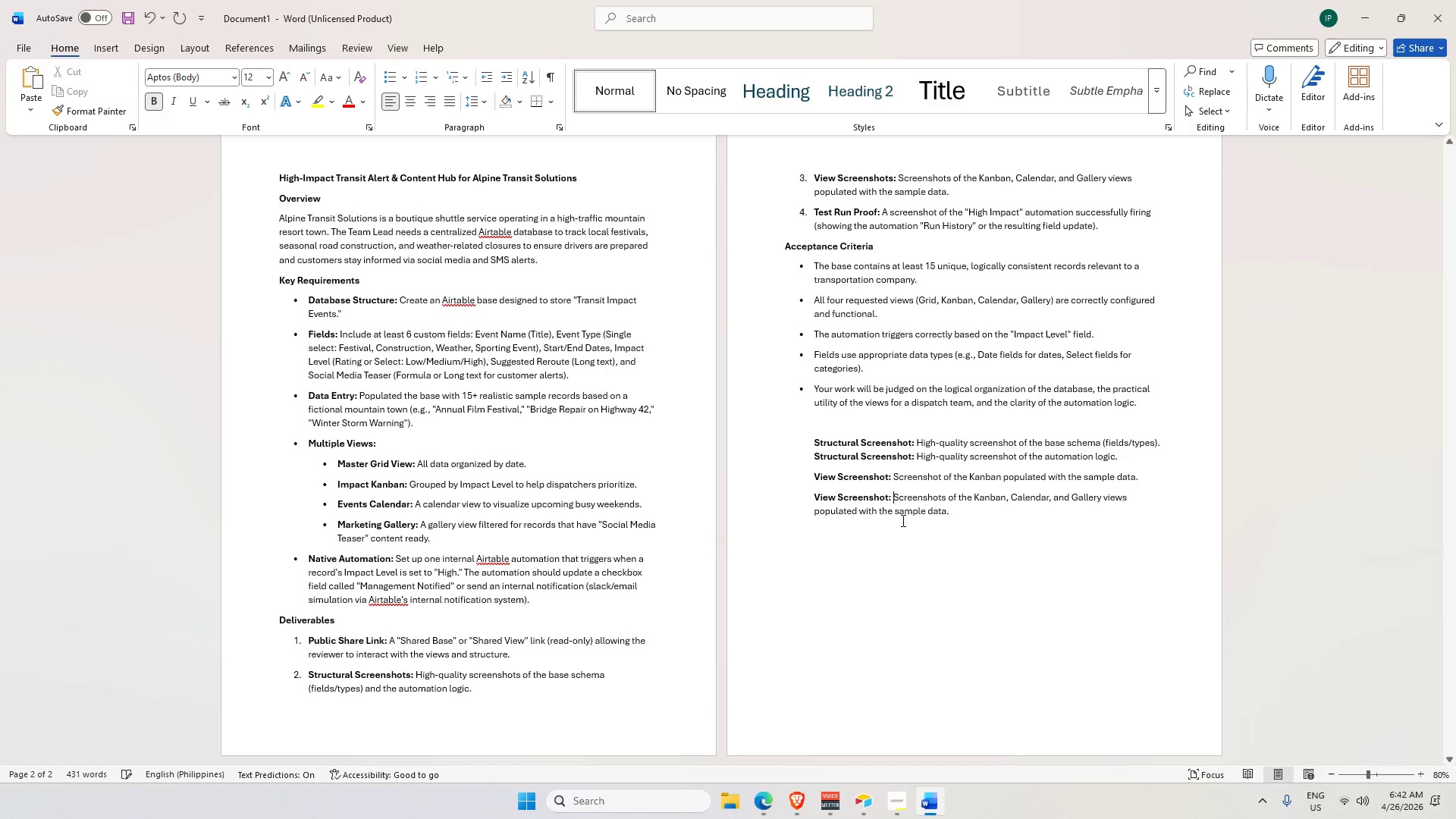 
key(Backspace)
 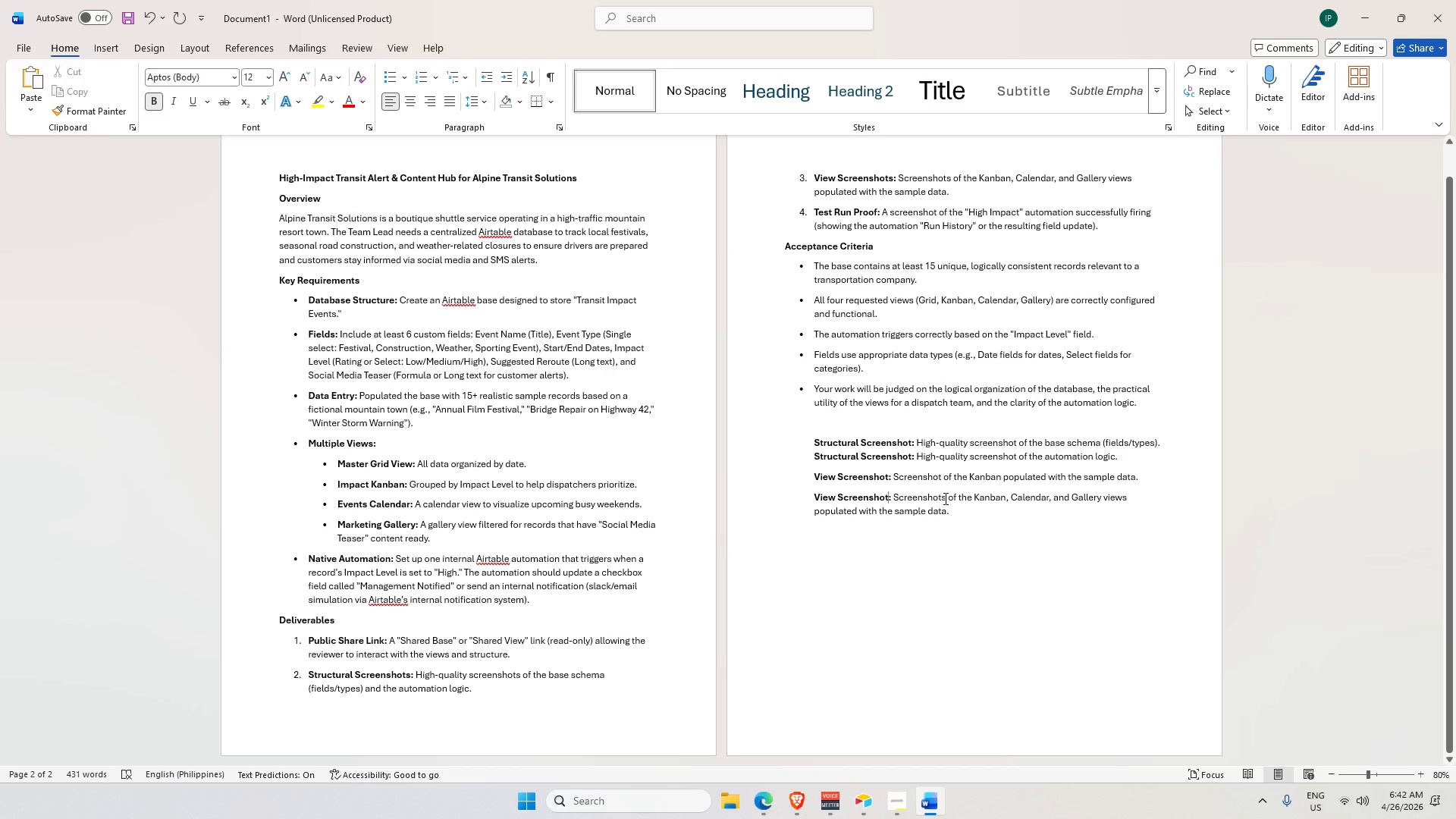 
key(Backspace)
 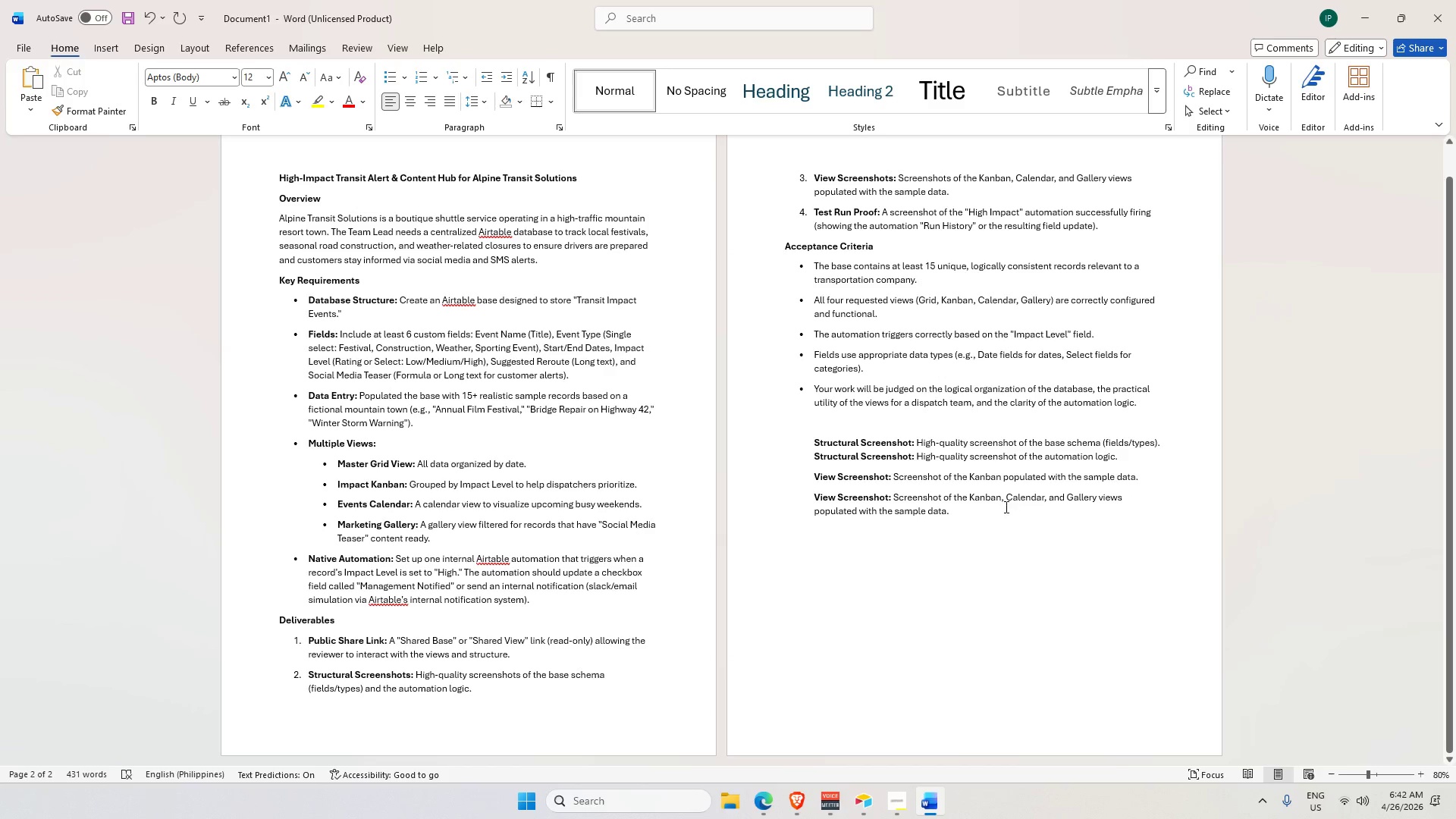 
double_click([1000, 498])
 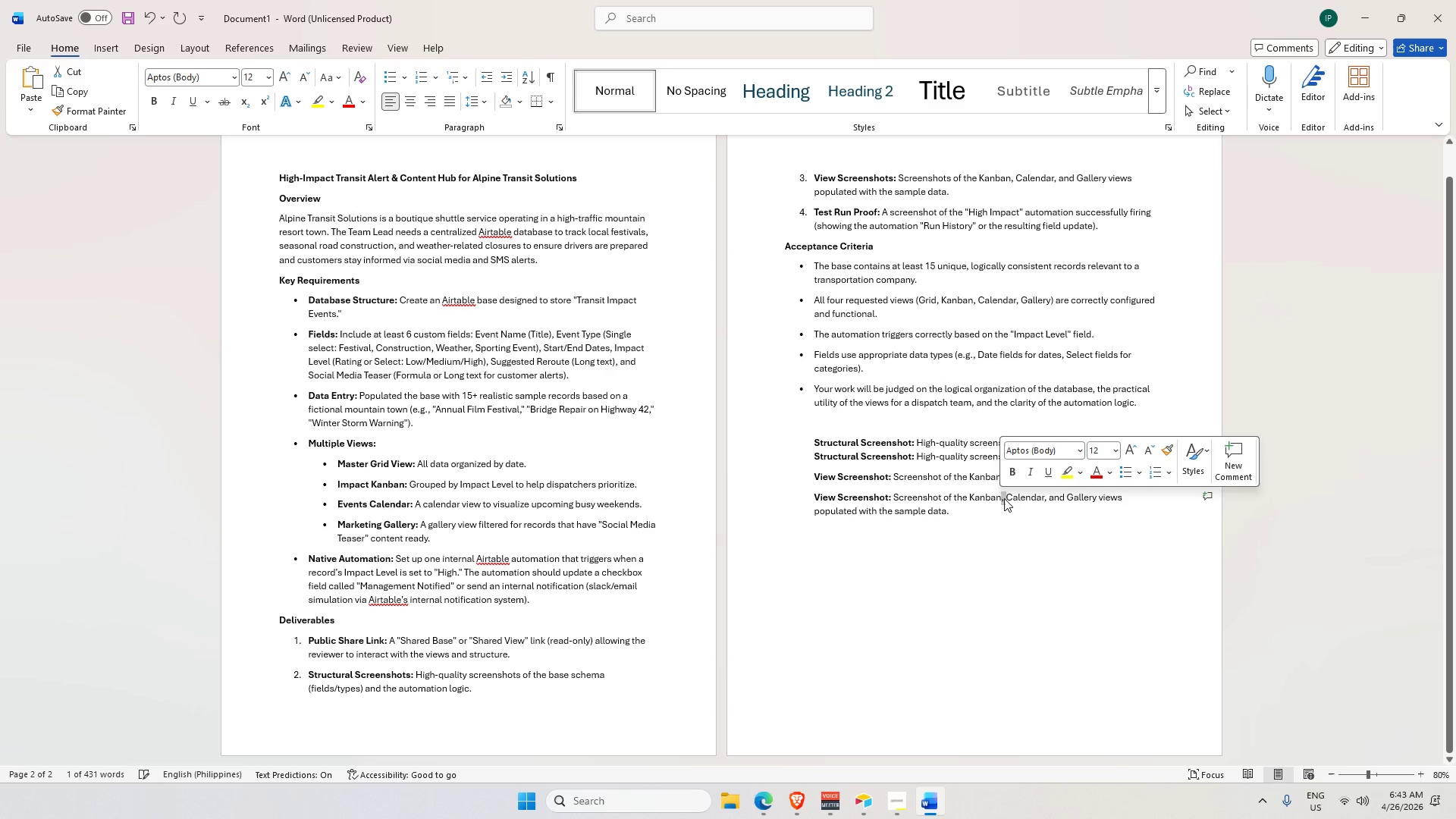 
left_click([1002, 498])
 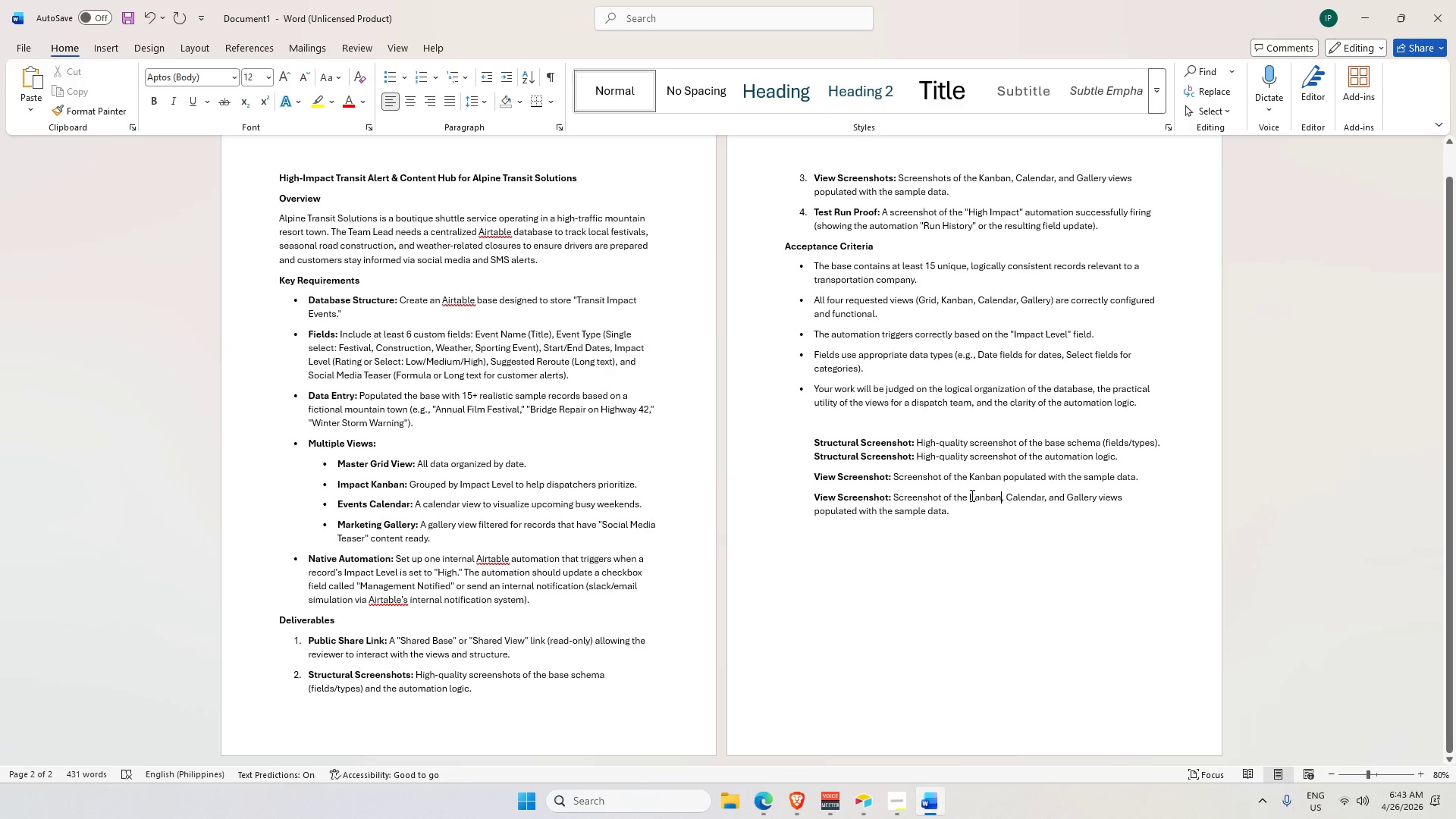 
left_click_drag(start_coordinate=[971, 495], to_coordinate=[1004, 502])
 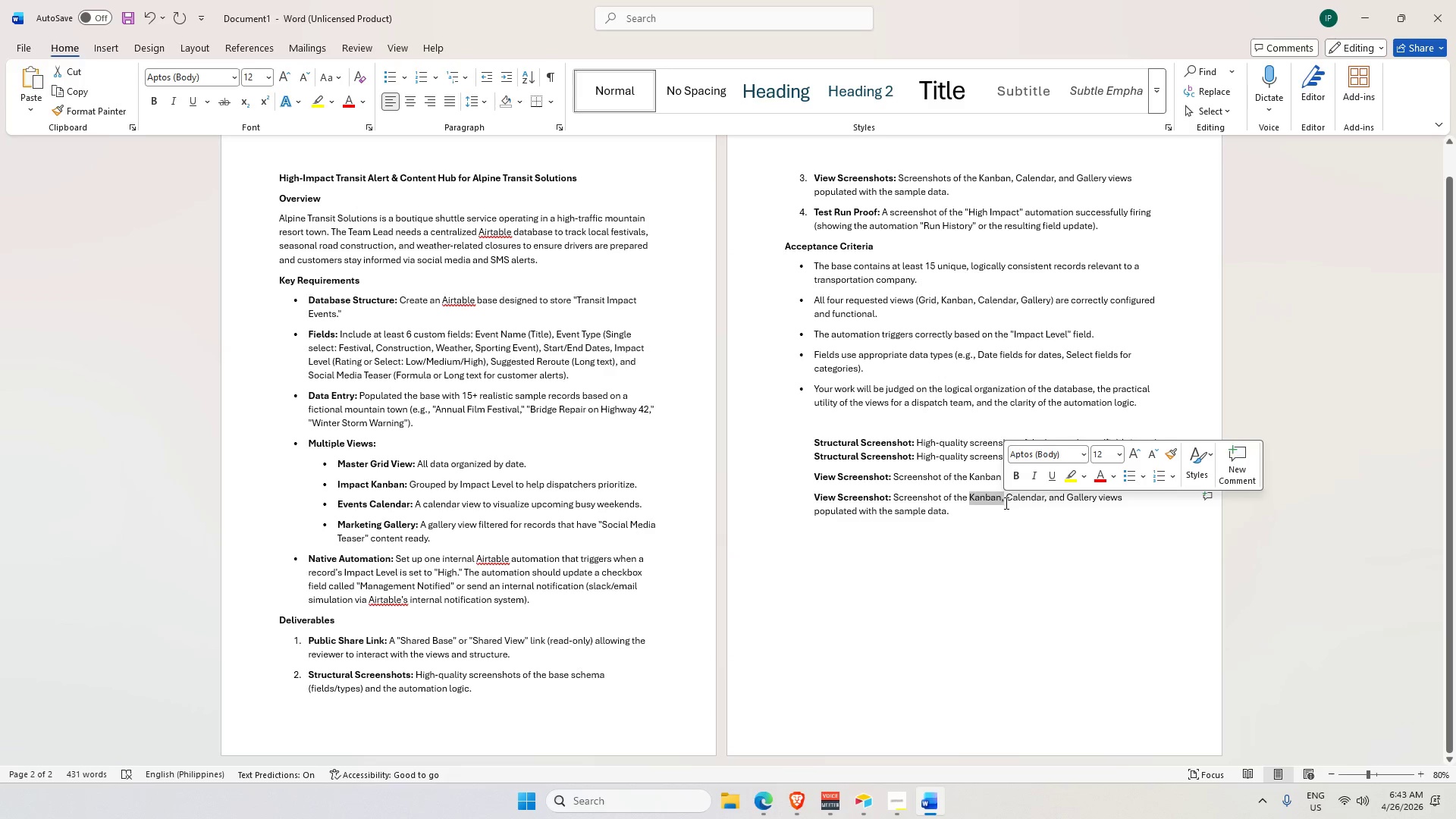 
key(Backspace)
 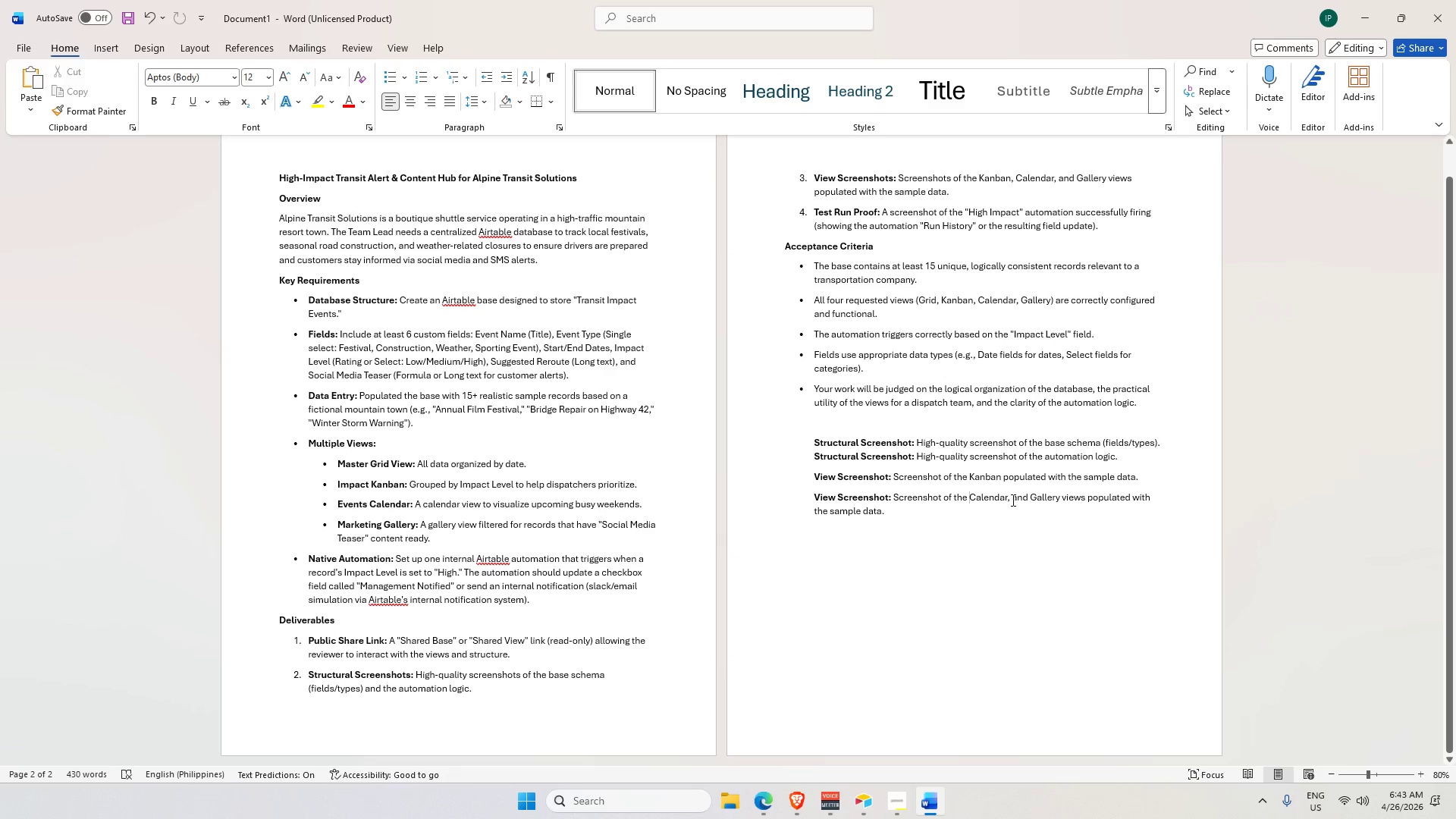 
left_click_drag(start_coordinate=[1007, 497], to_coordinate=[1061, 497])
 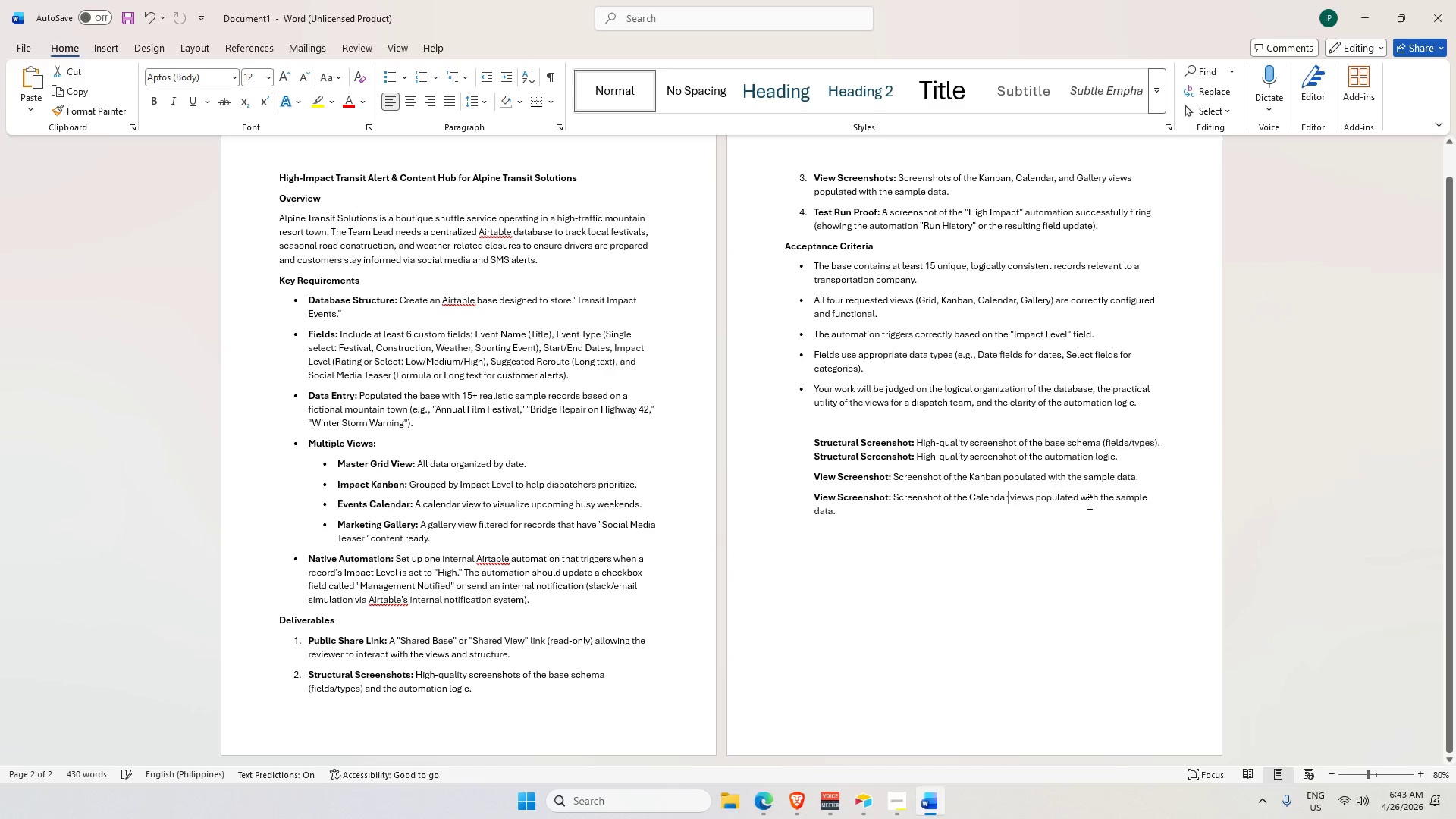 
key(Backspace)
 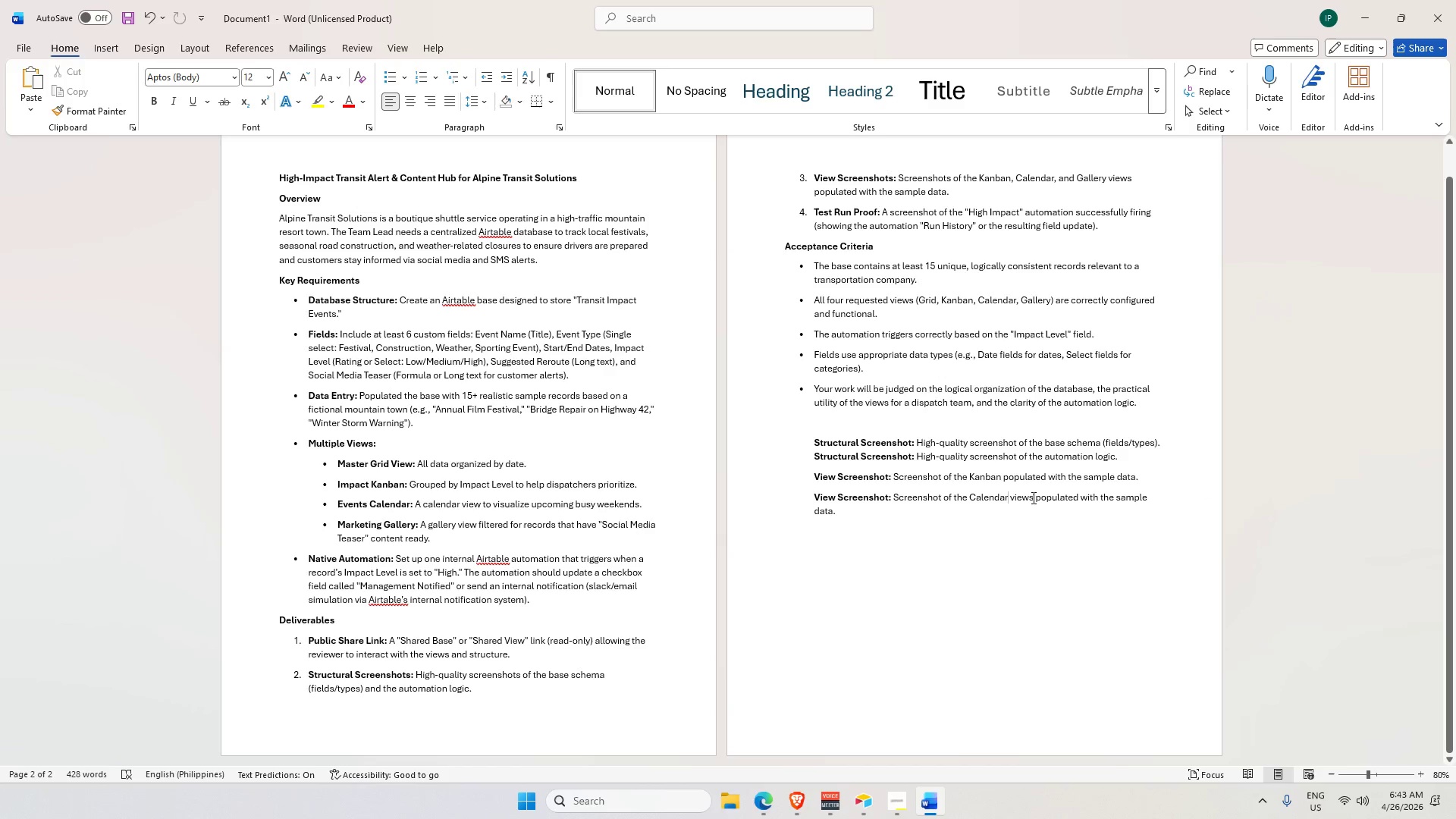 
left_click([1034, 498])
 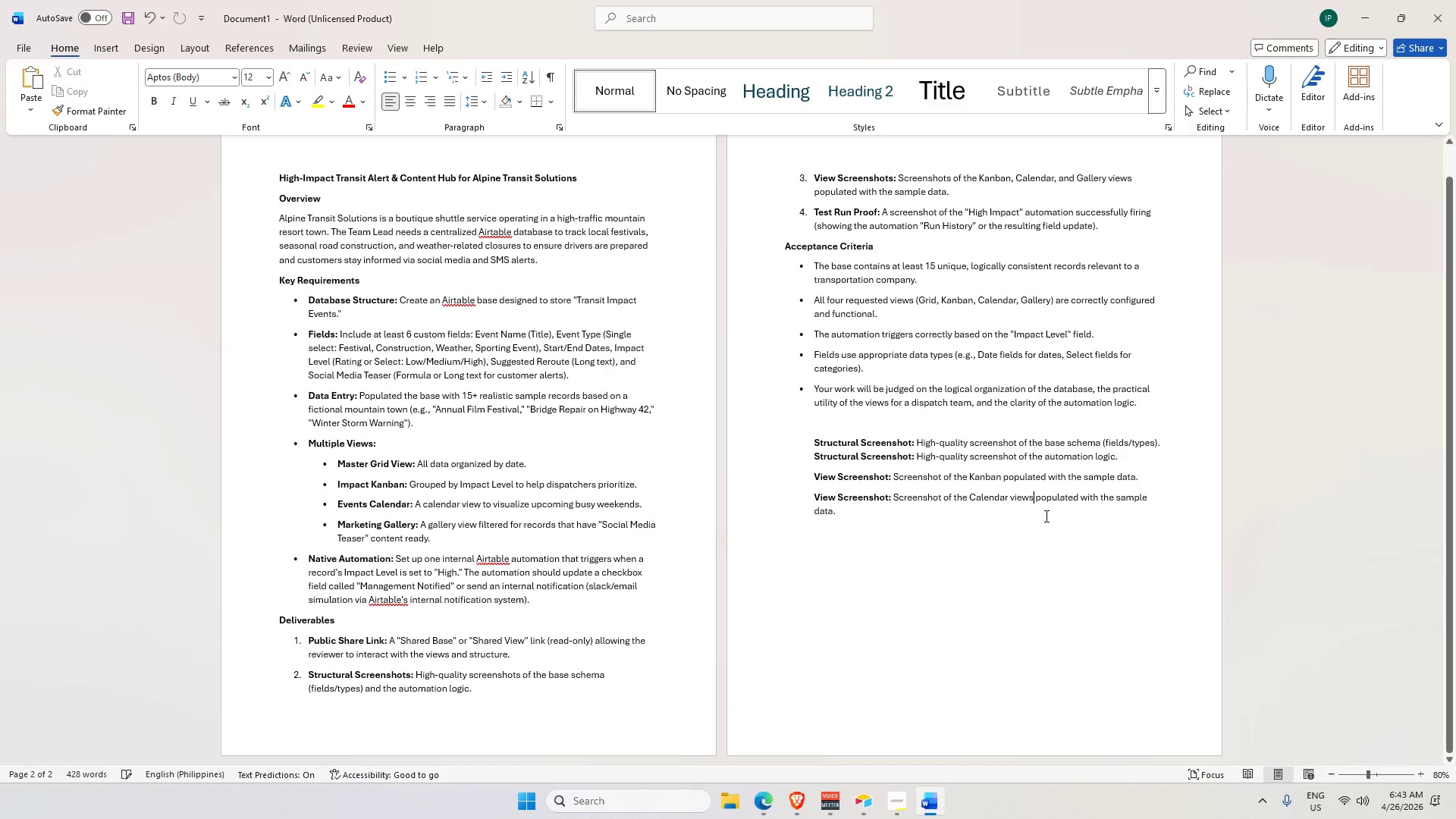 
key(Backspace)
 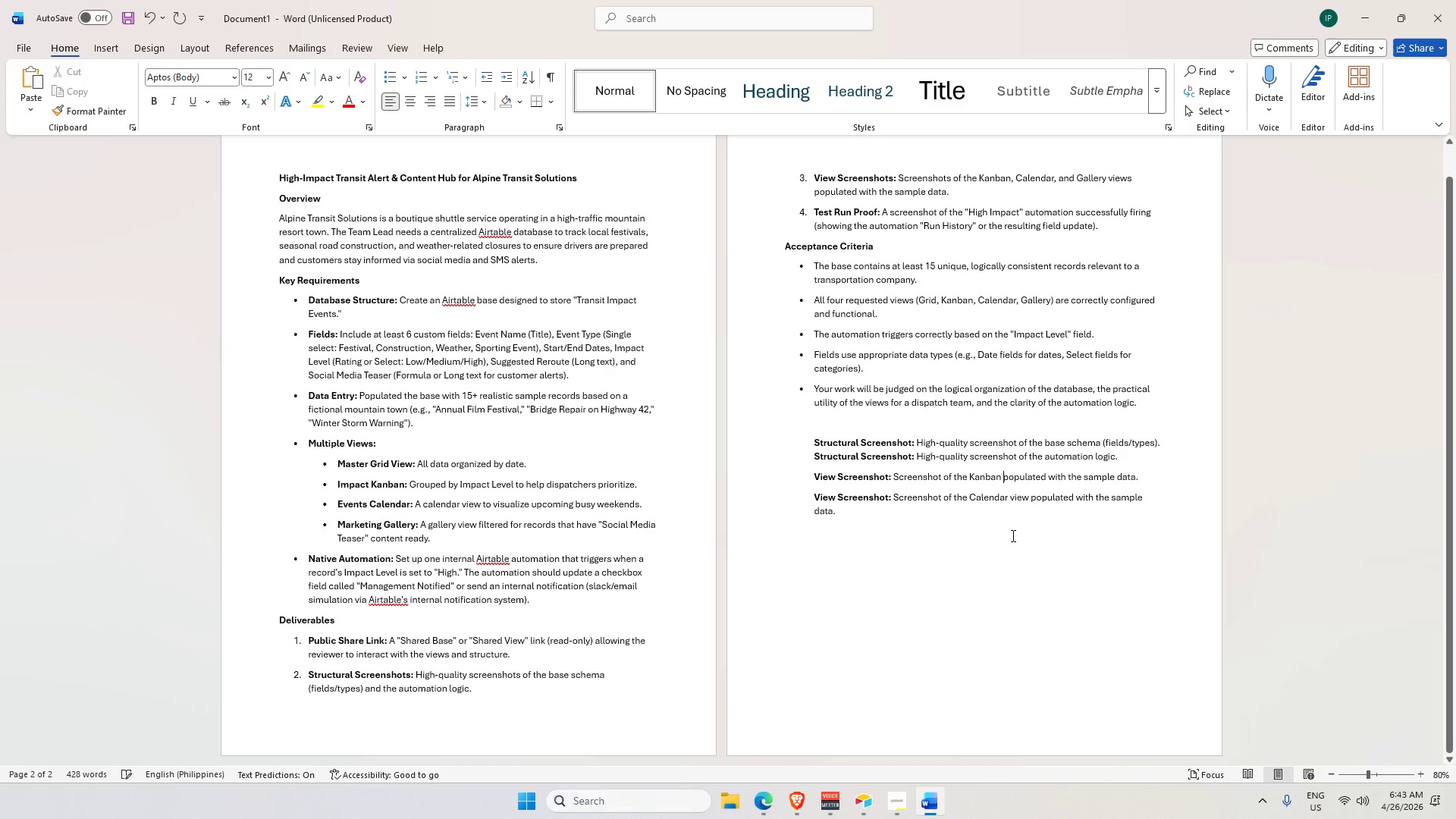 
type(vir)
key(Backspace)
type(ew )
 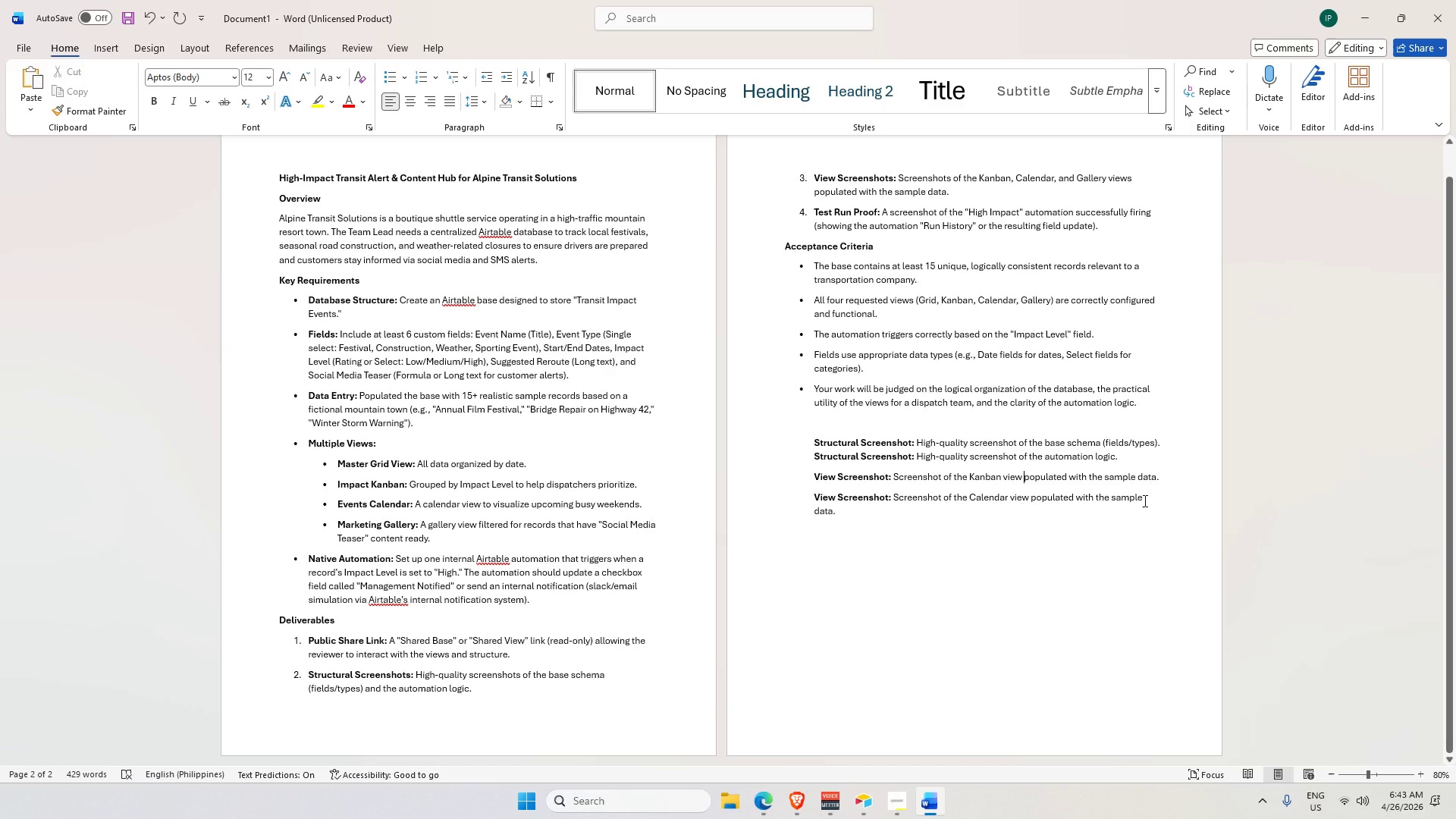 
left_click([1144, 500])
 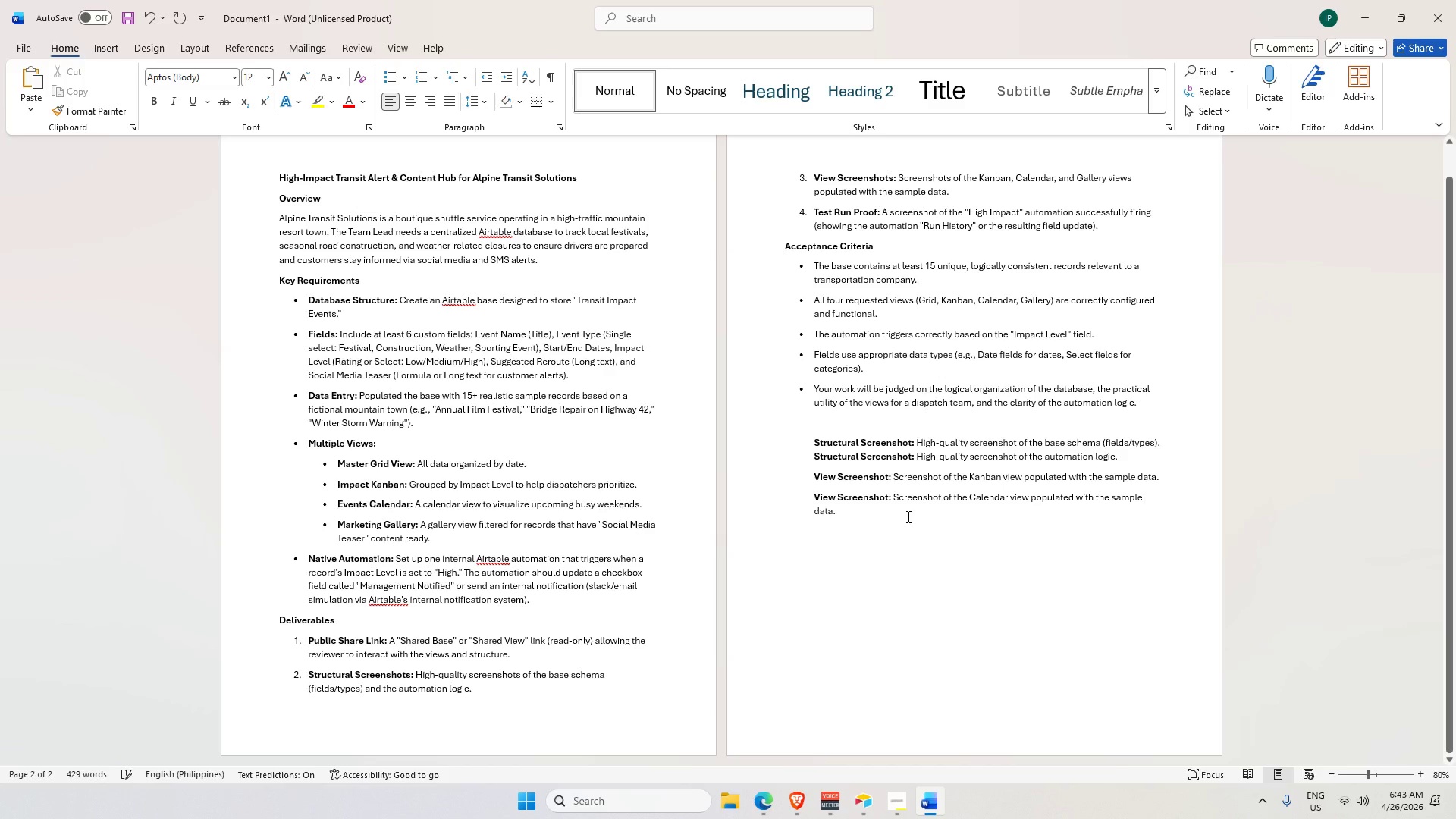 
left_click_drag(start_coordinate=[905, 514], to_coordinate=[914, 516])
 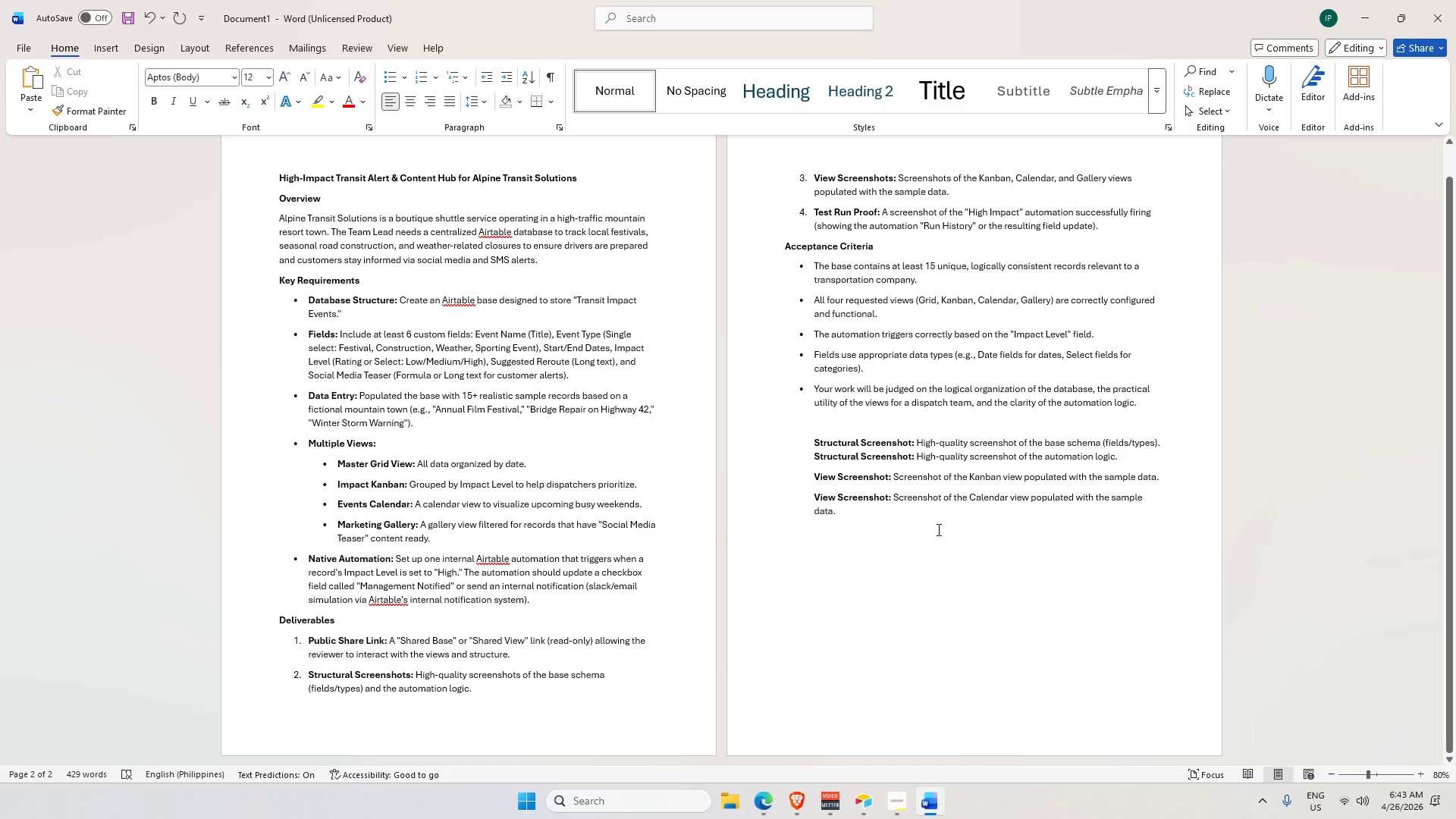 
key(Enter)
 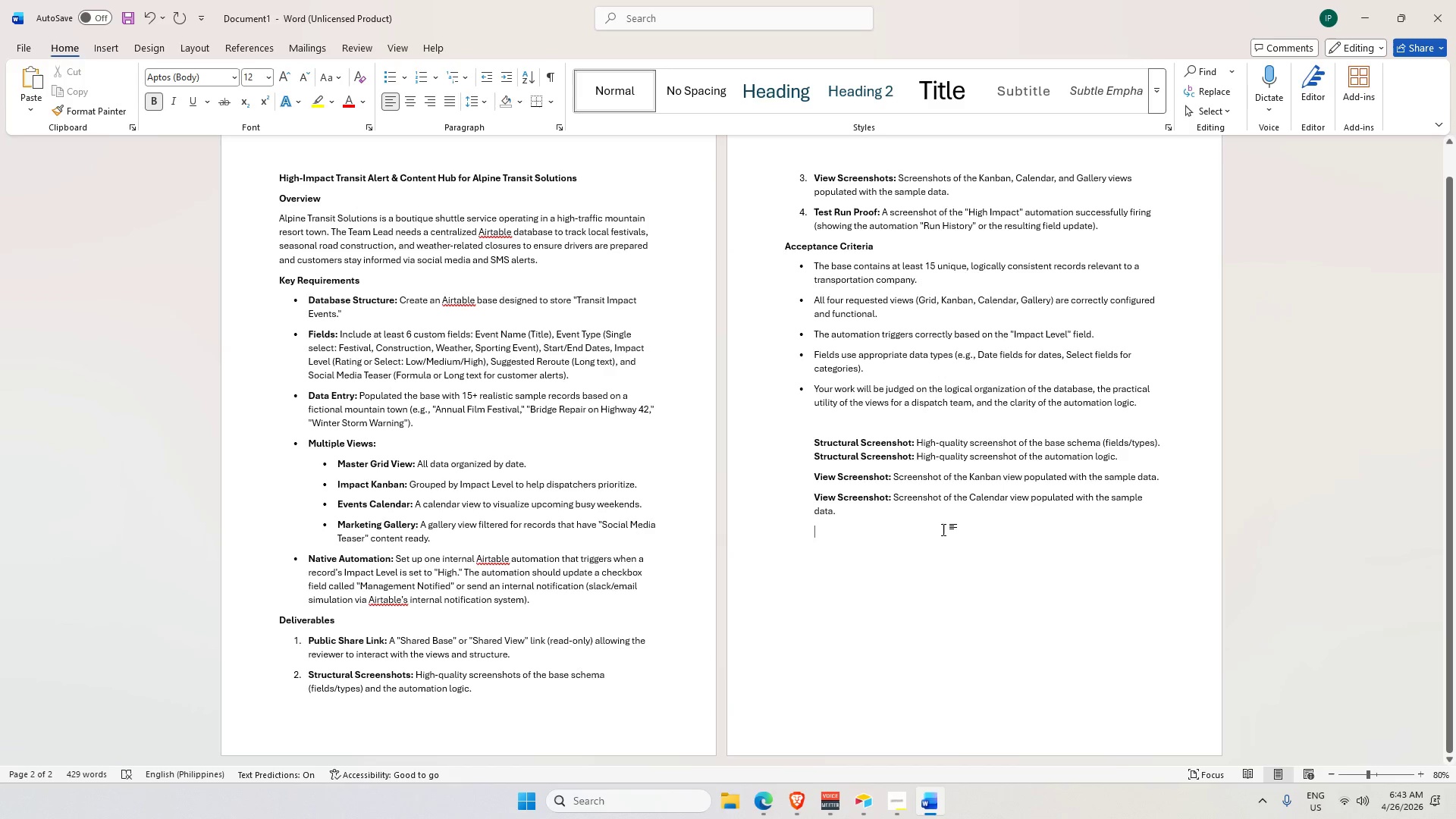 
key(Control+V)
 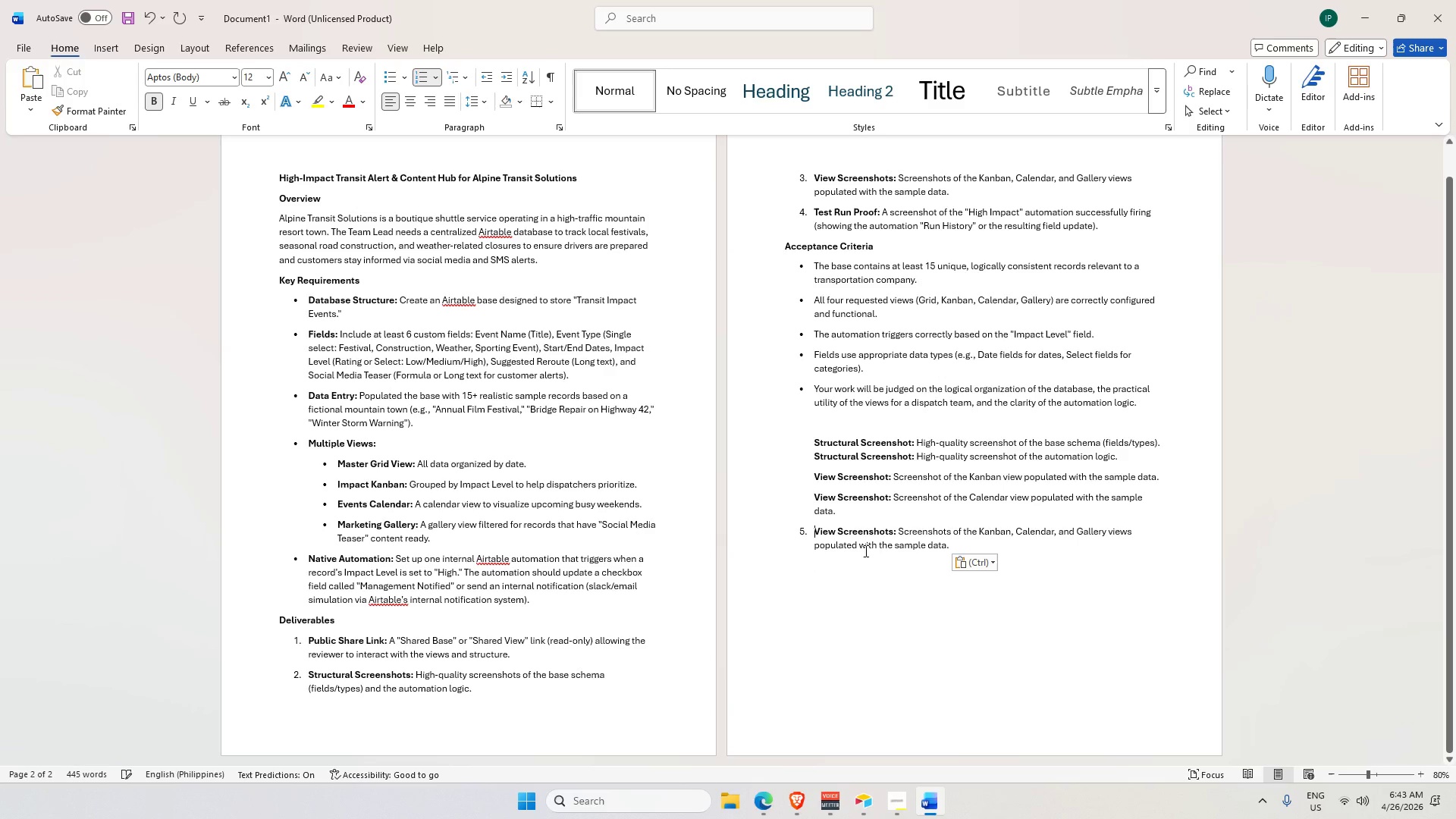 
key(Backspace)
 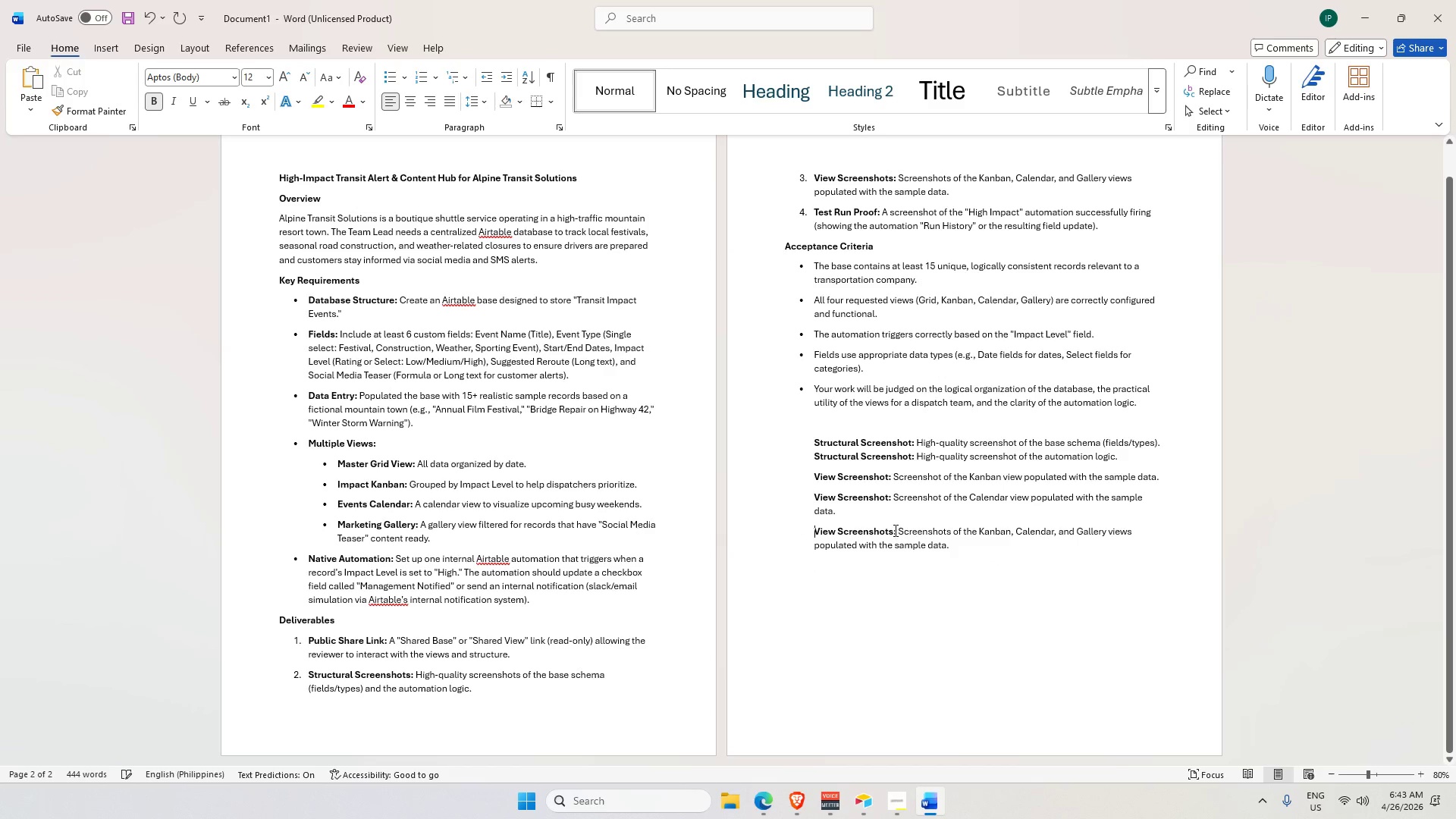 
left_click([892, 528])
 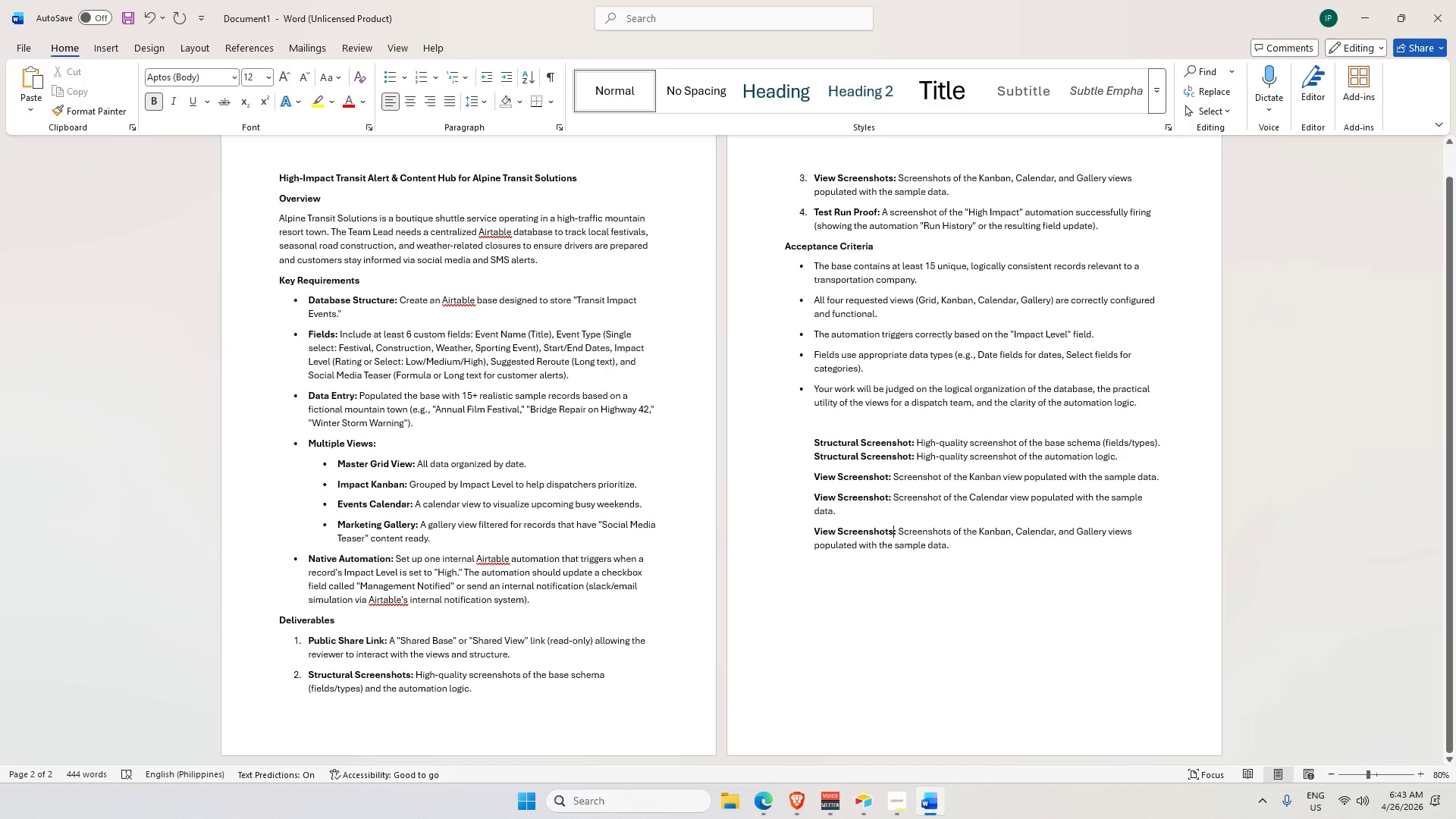 
key(Backspace)
 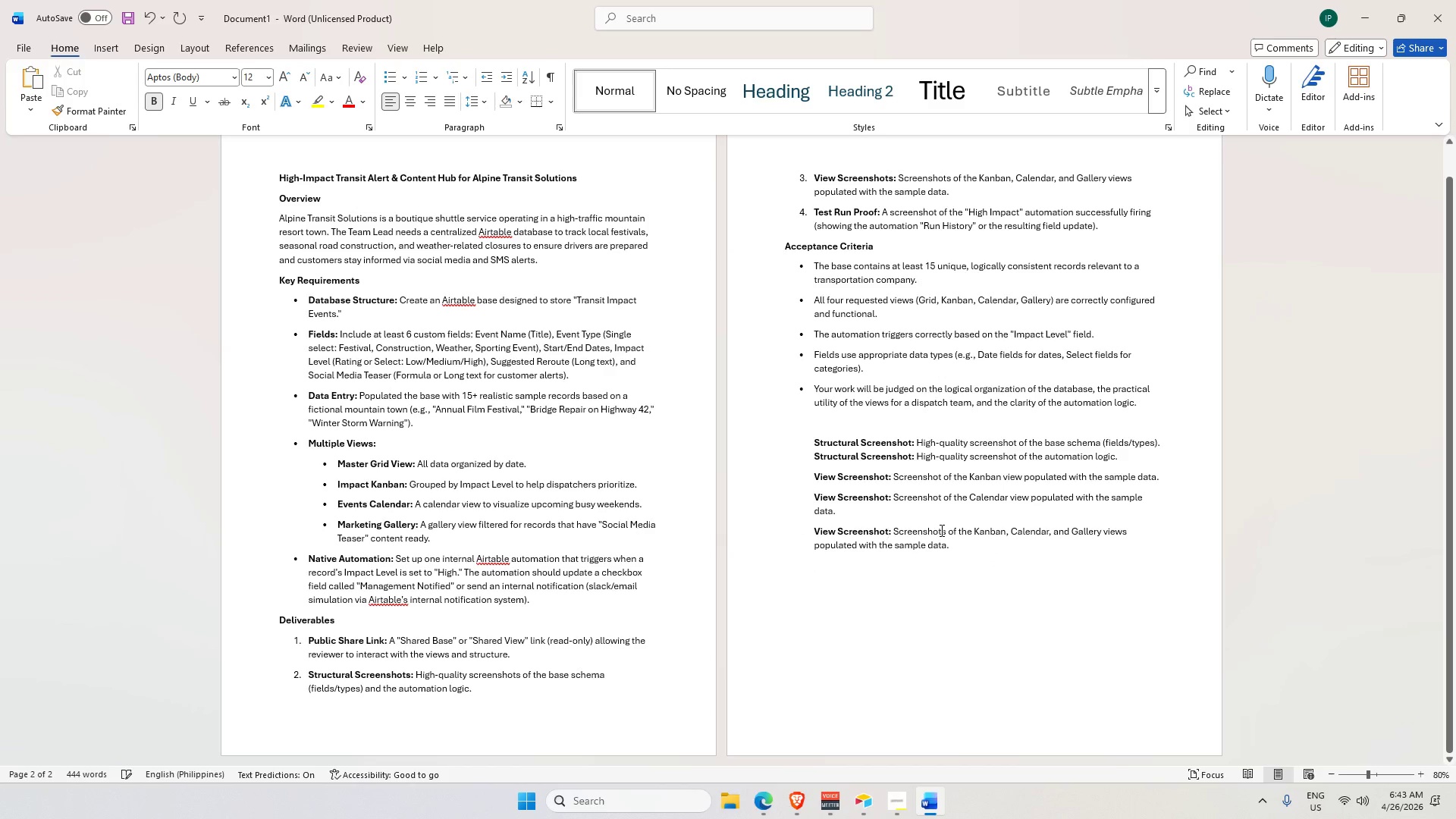 
left_click([943, 530])
 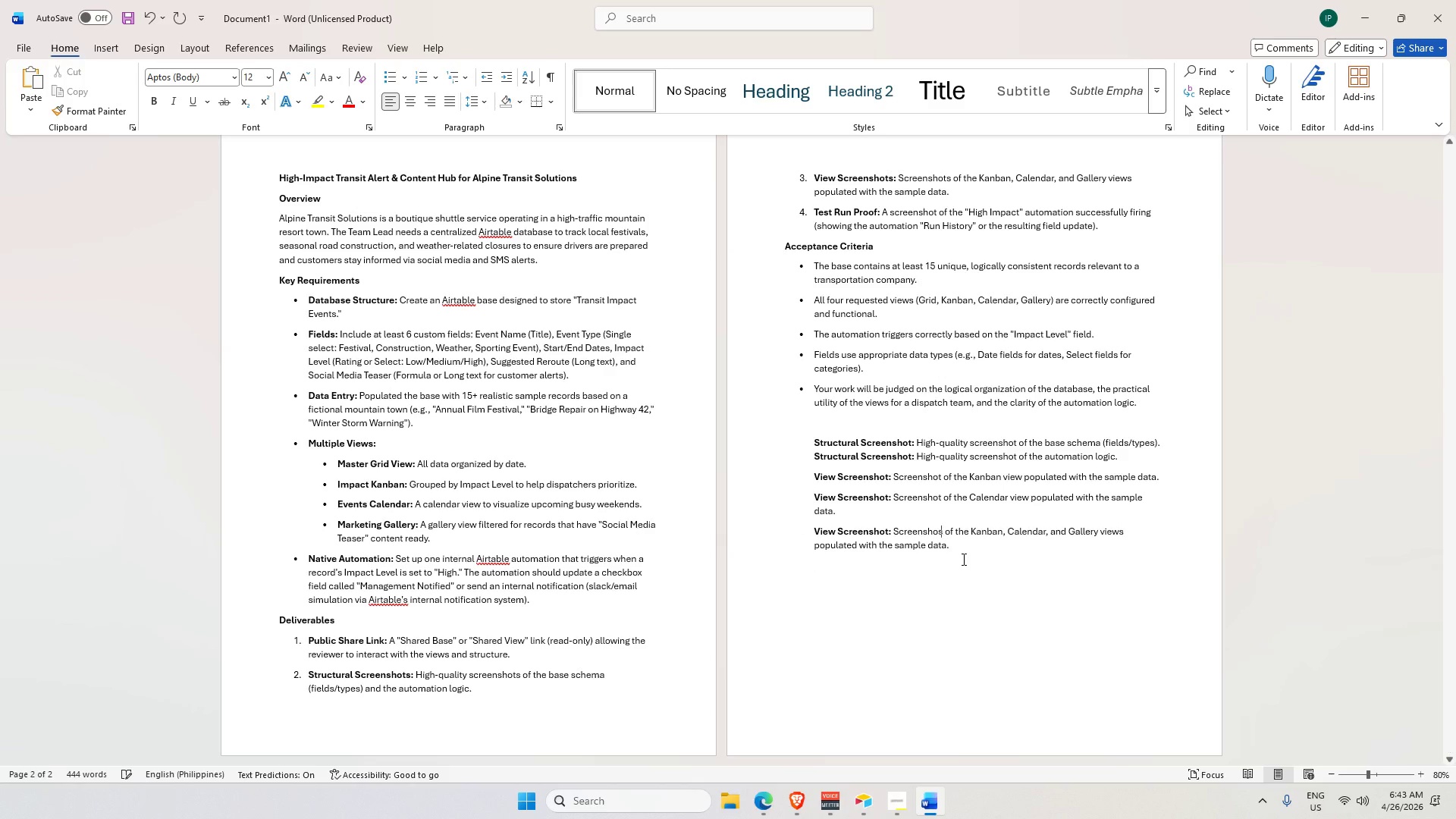 
key(Backspace)
 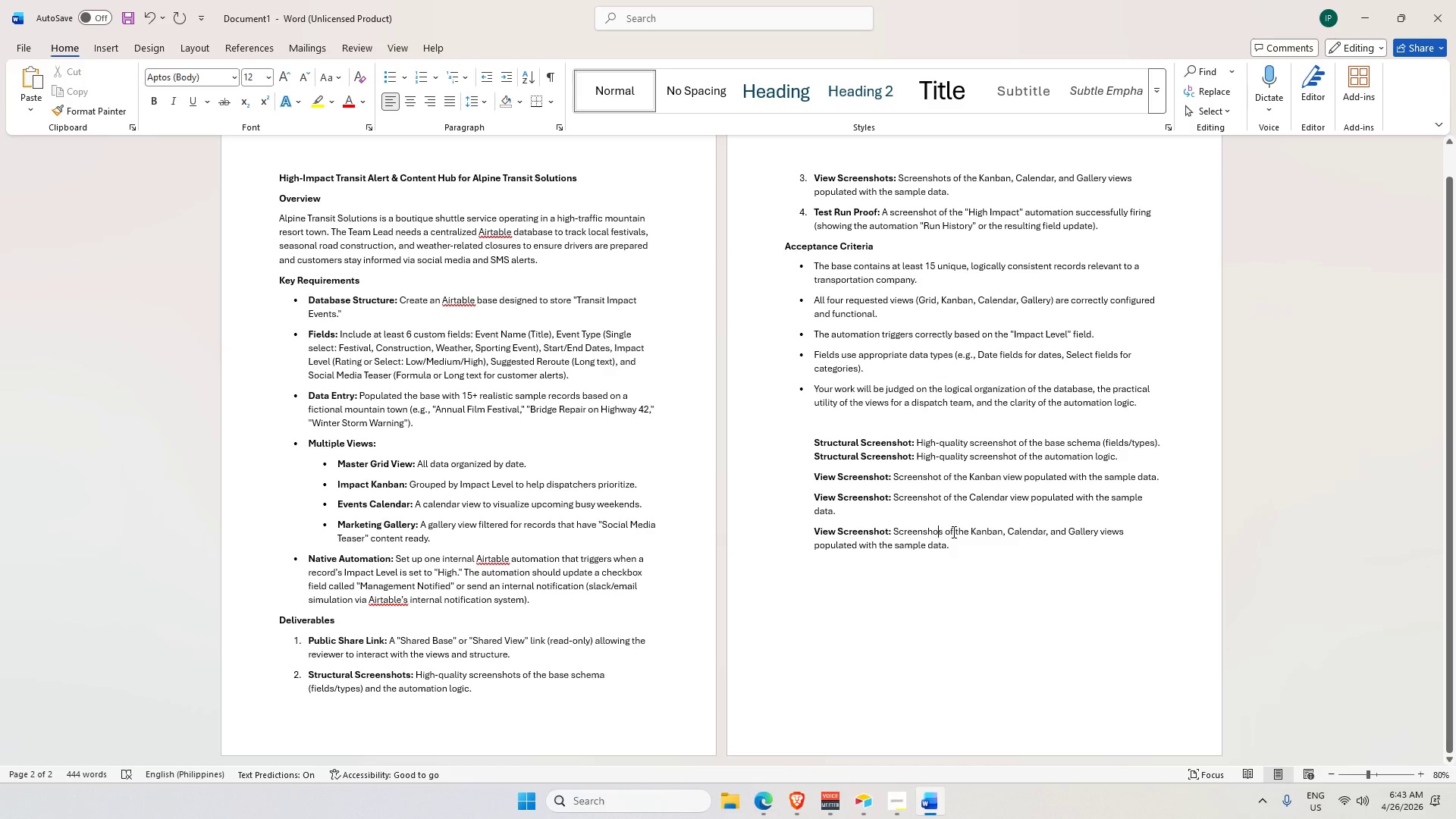 
key(T)
 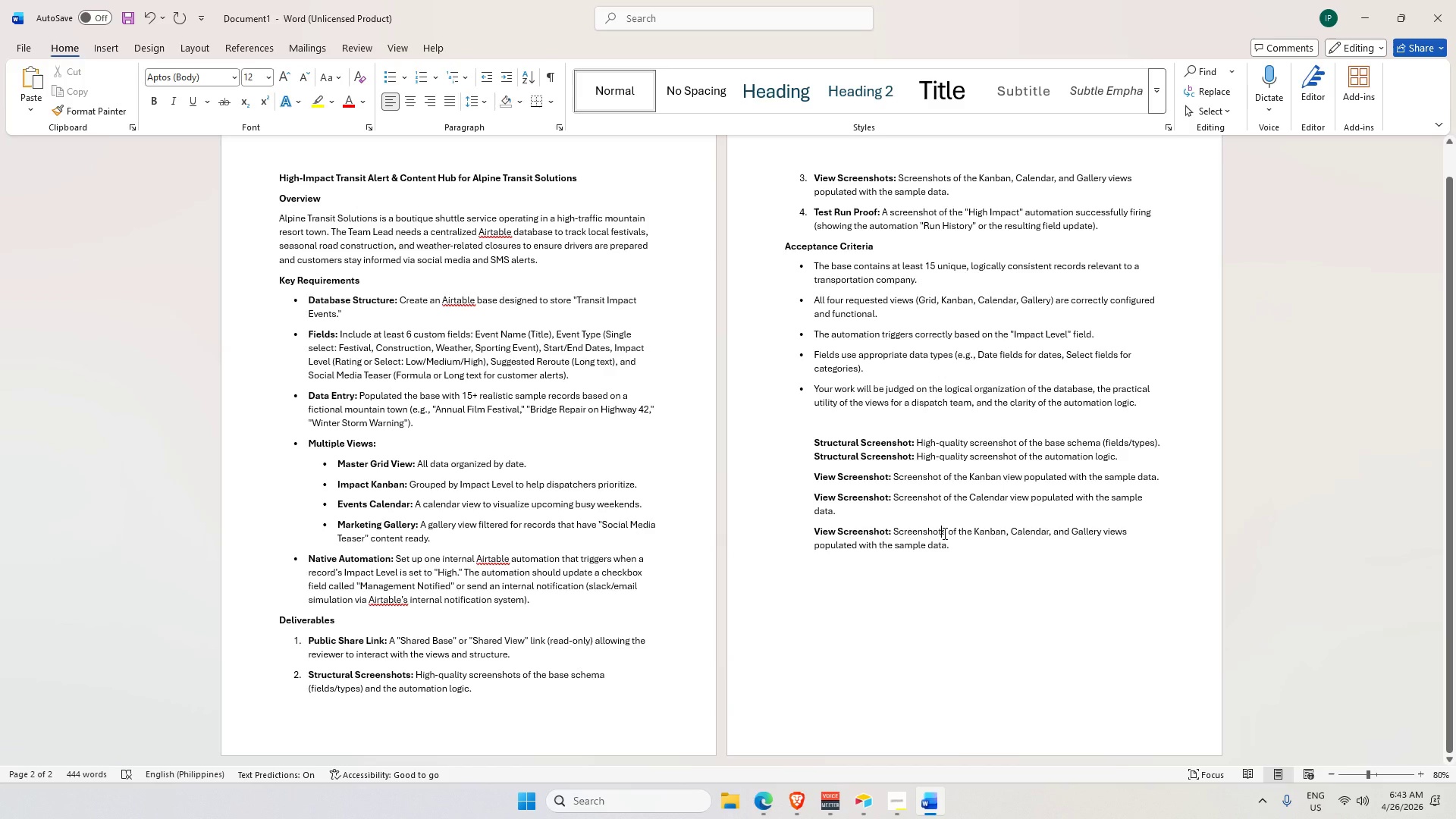 
double_click([945, 534])
 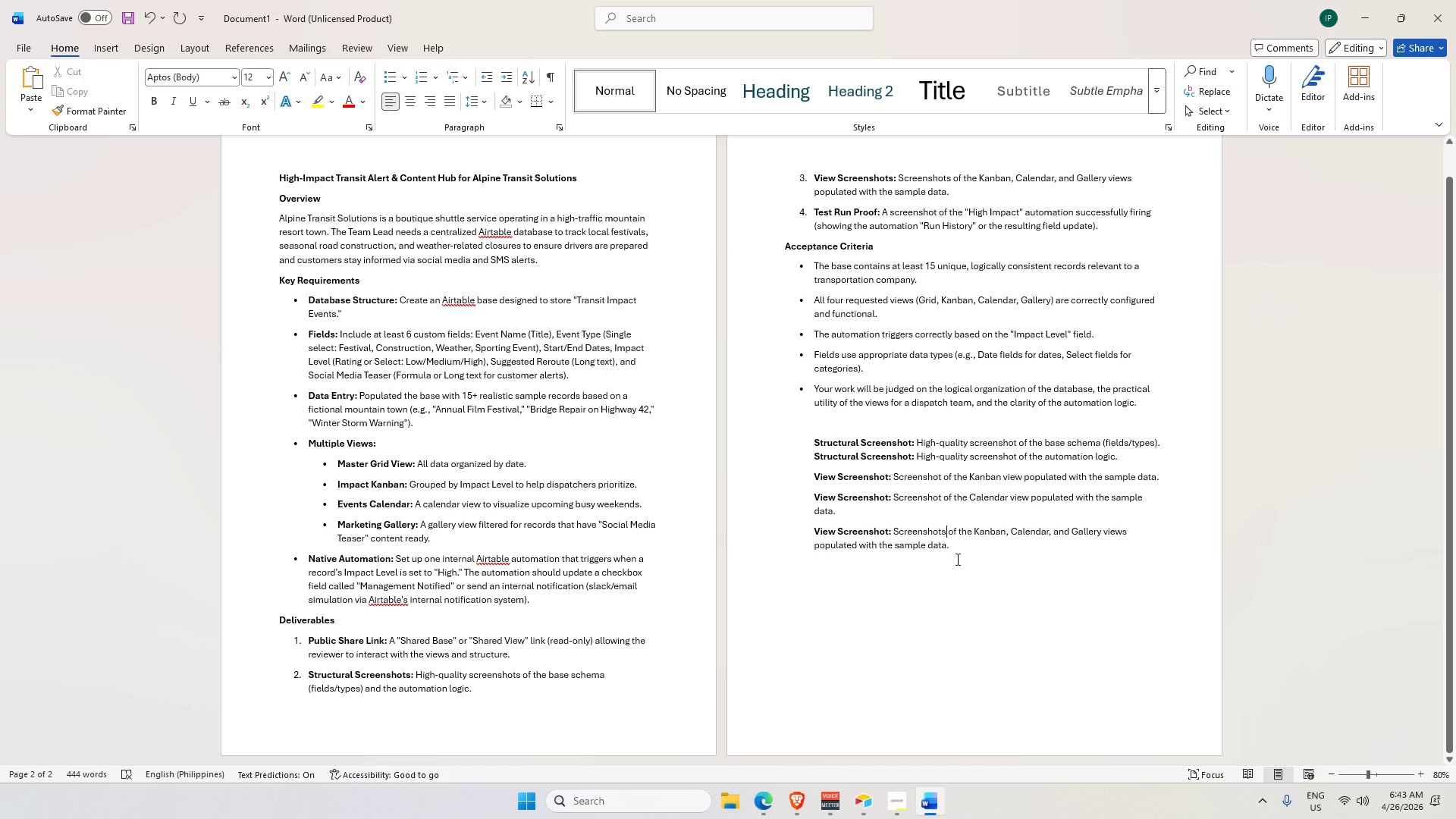 
key(Backspace)
 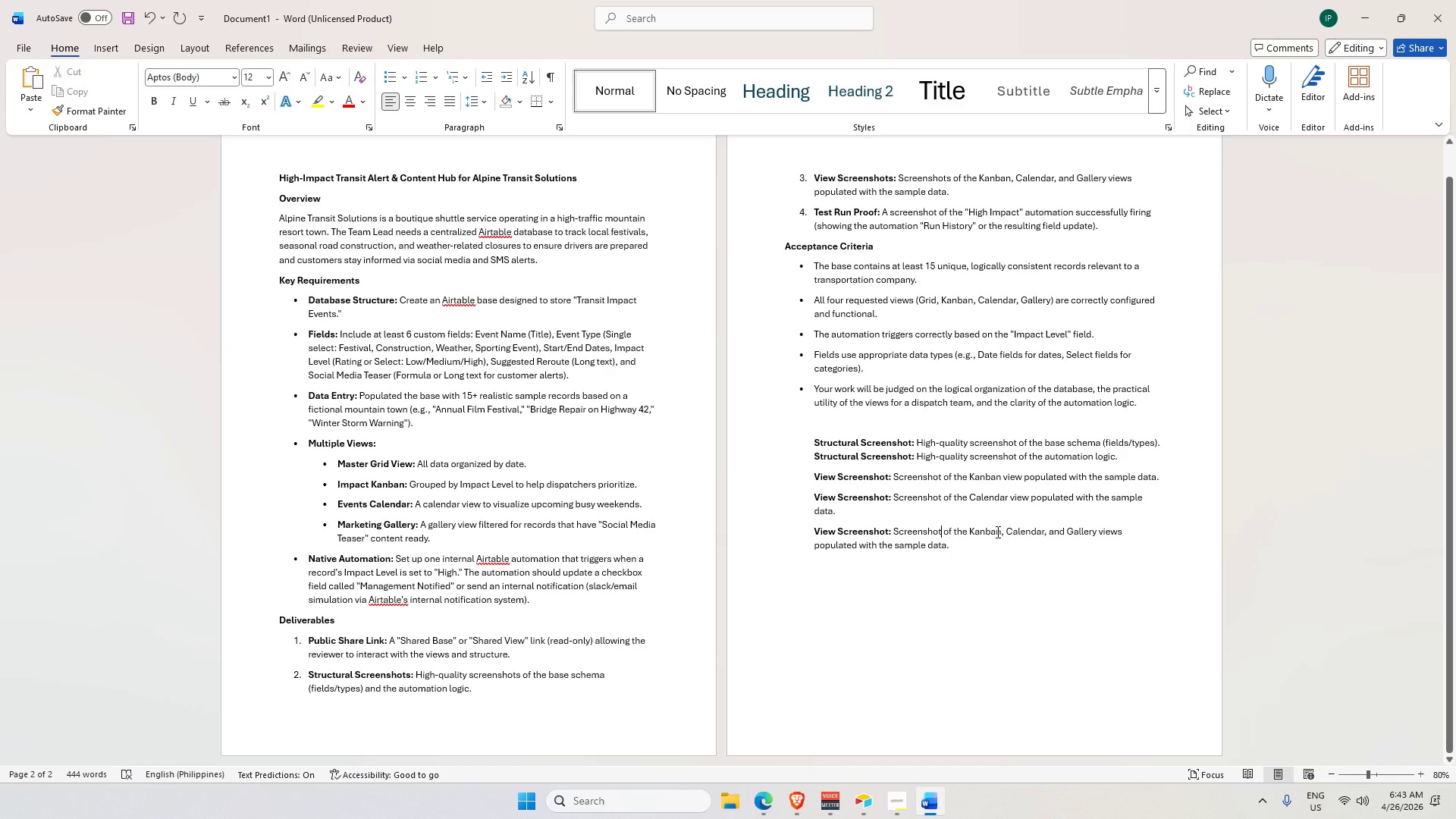 
left_click_drag(start_coordinate=[970, 527], to_coordinate=[1066, 531])
 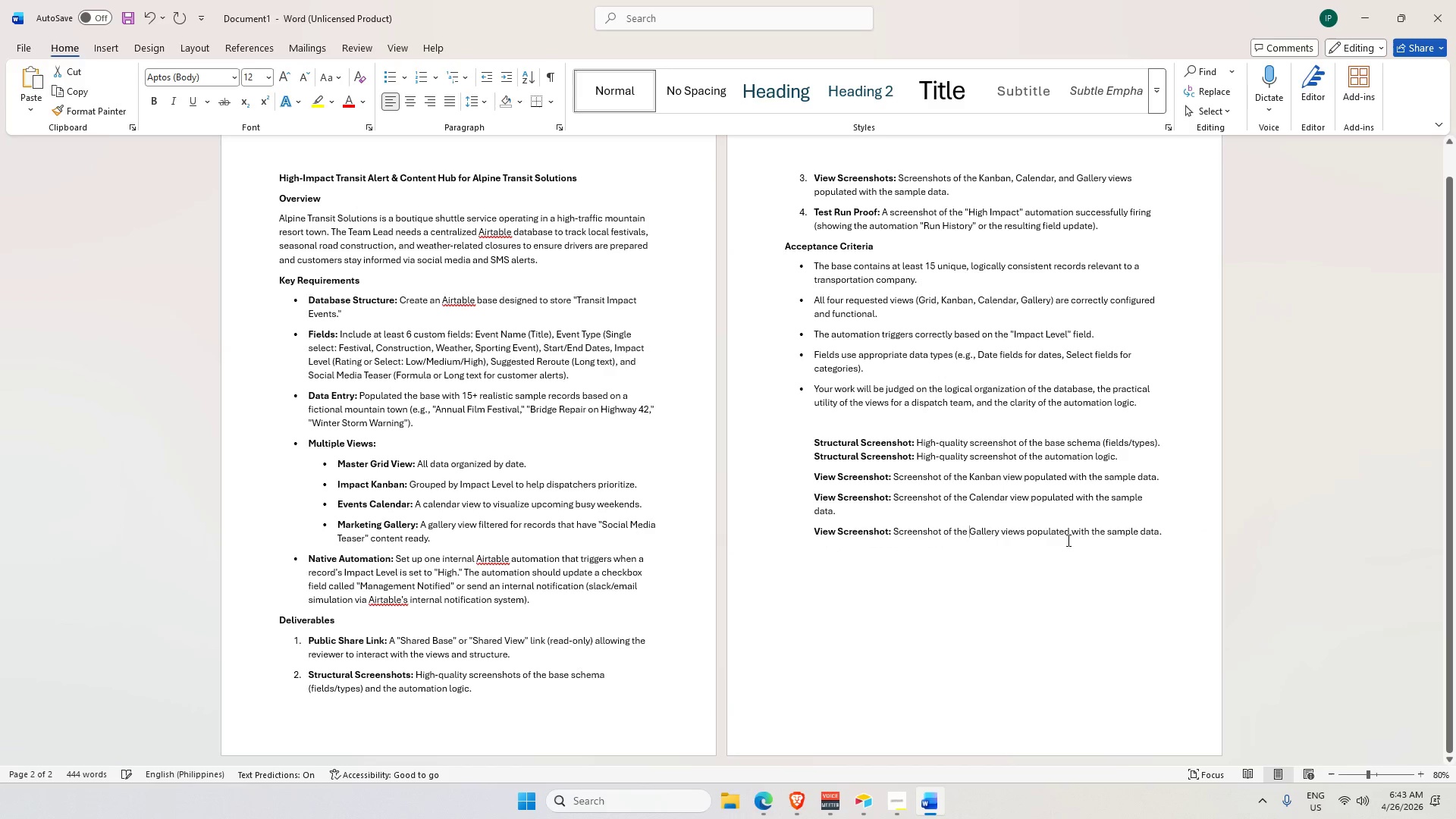 
key(Backspace)
 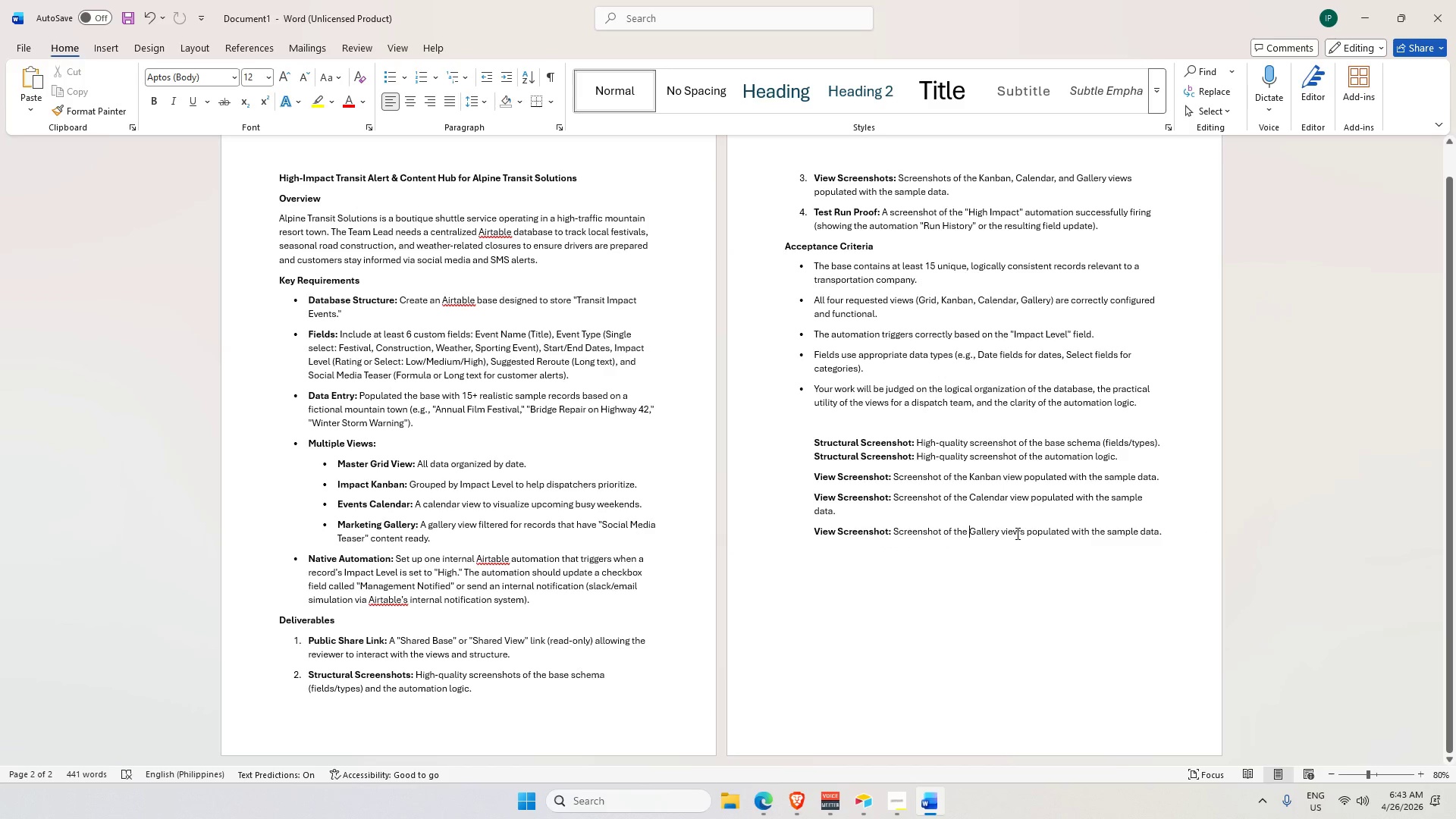 
left_click([1025, 534])
 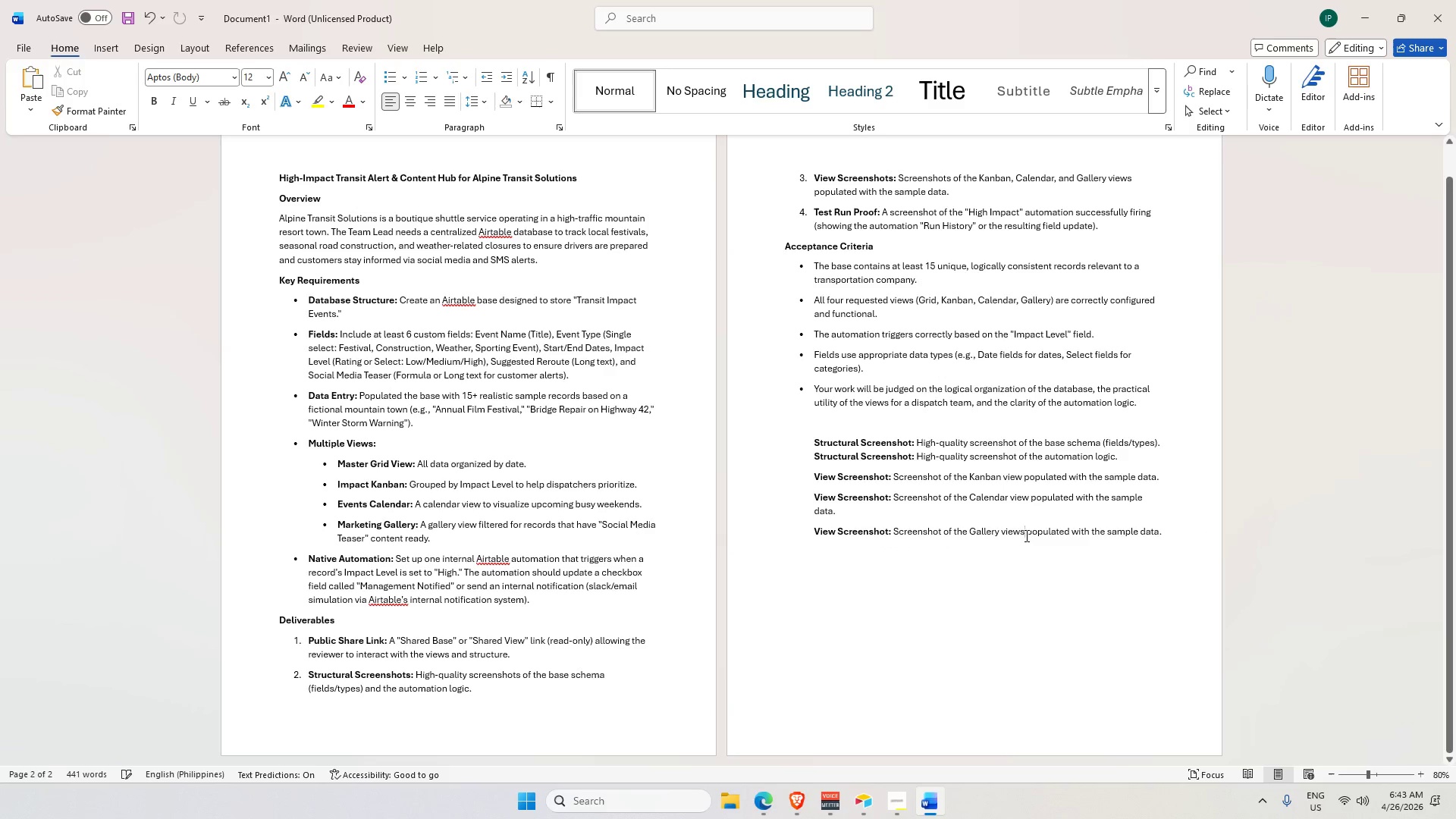 
key(Backspace)
 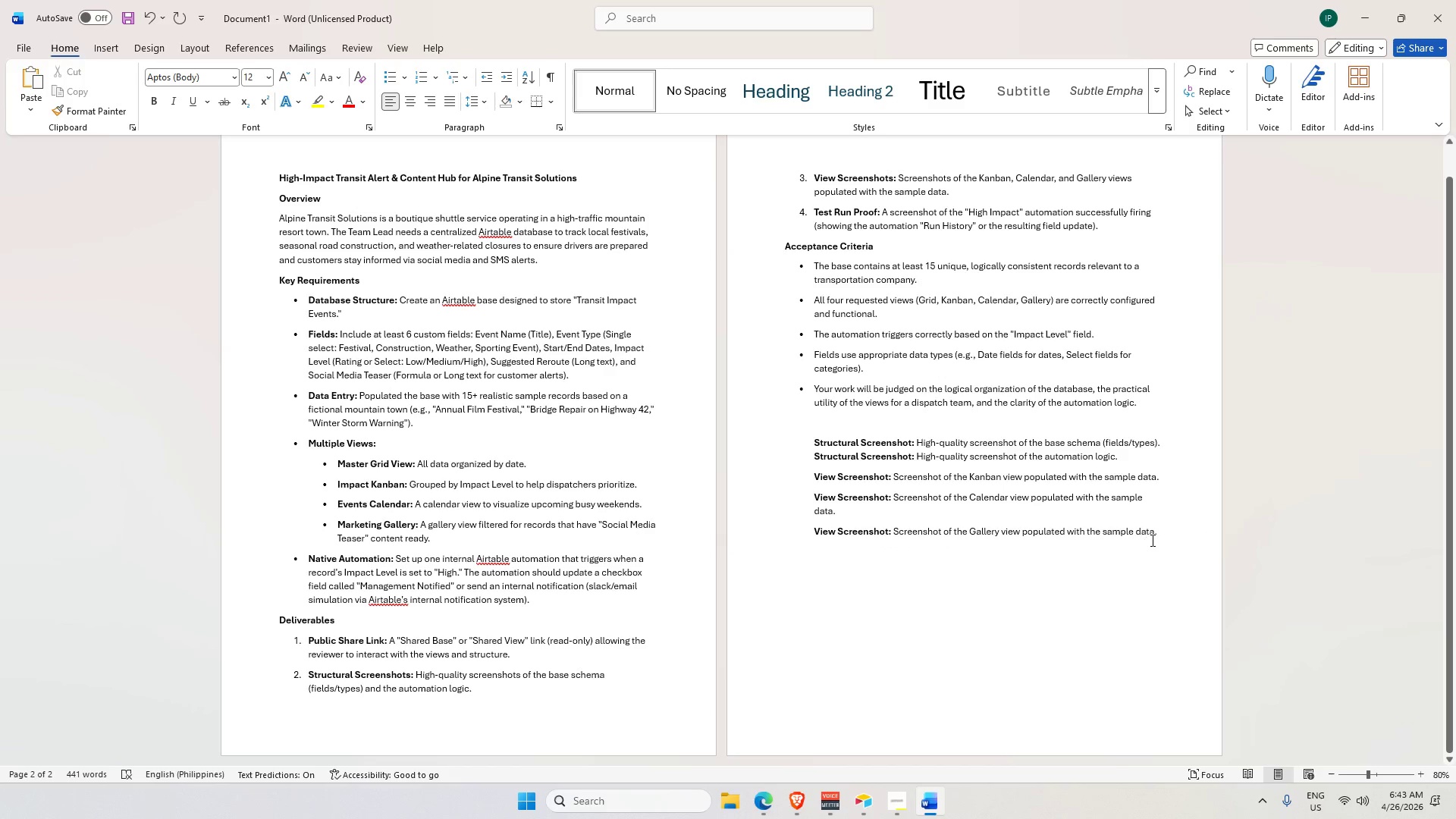 
left_click([1163, 536])
 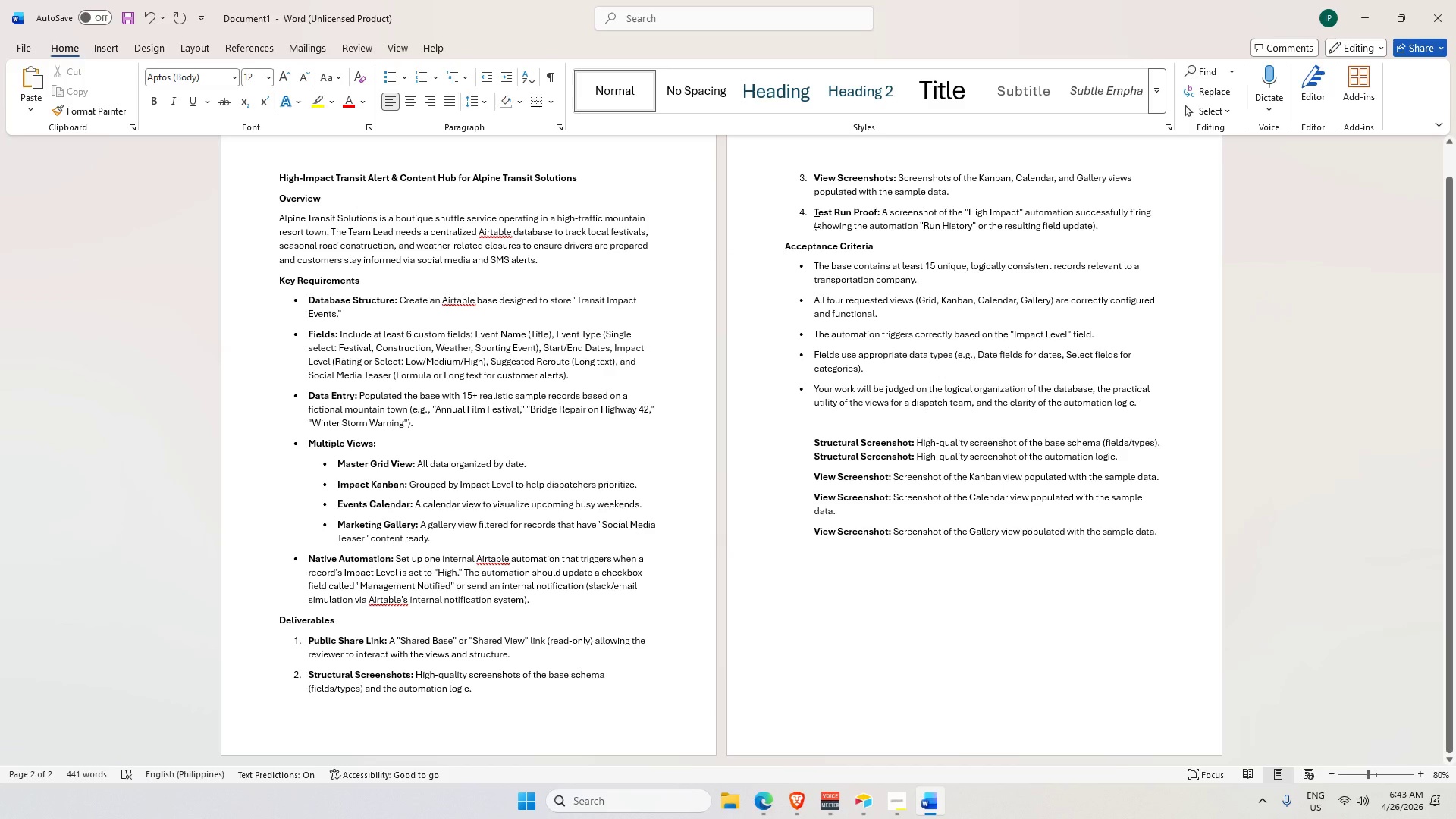 
left_click_drag(start_coordinate=[814, 210], to_coordinate=[1107, 232])
 